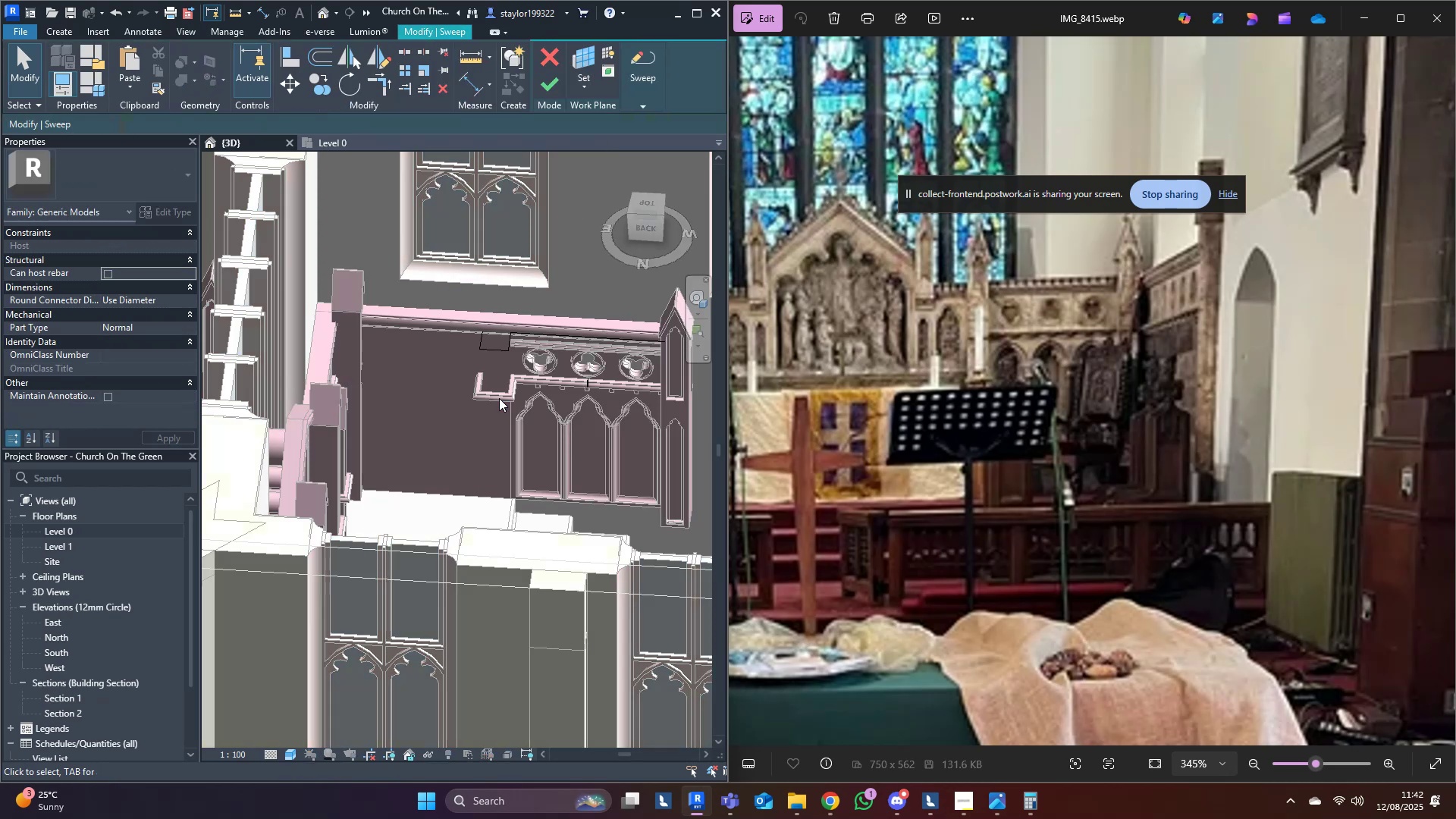 
triple_click([499, 398])
 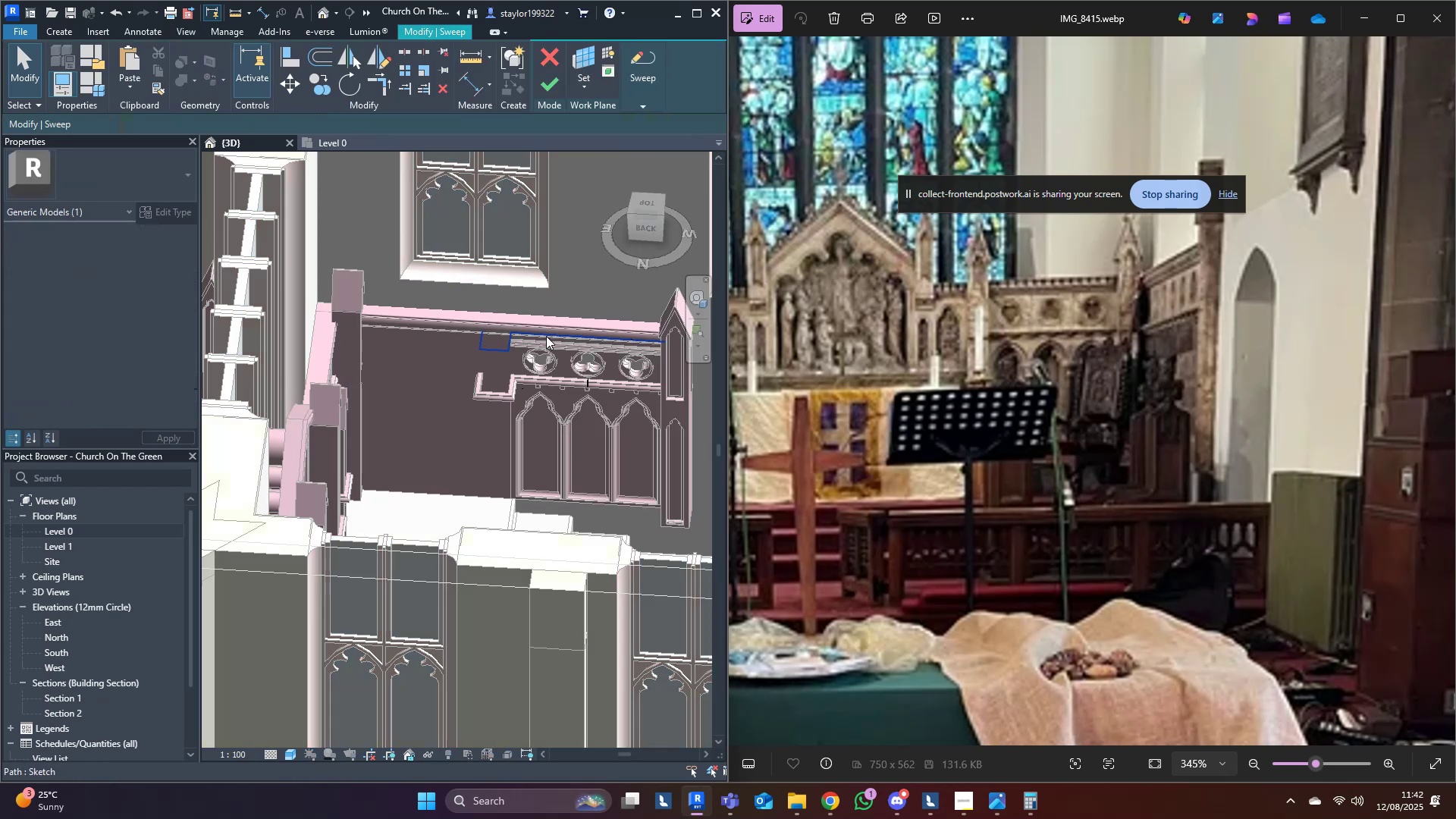 
double_click([546, 336])
 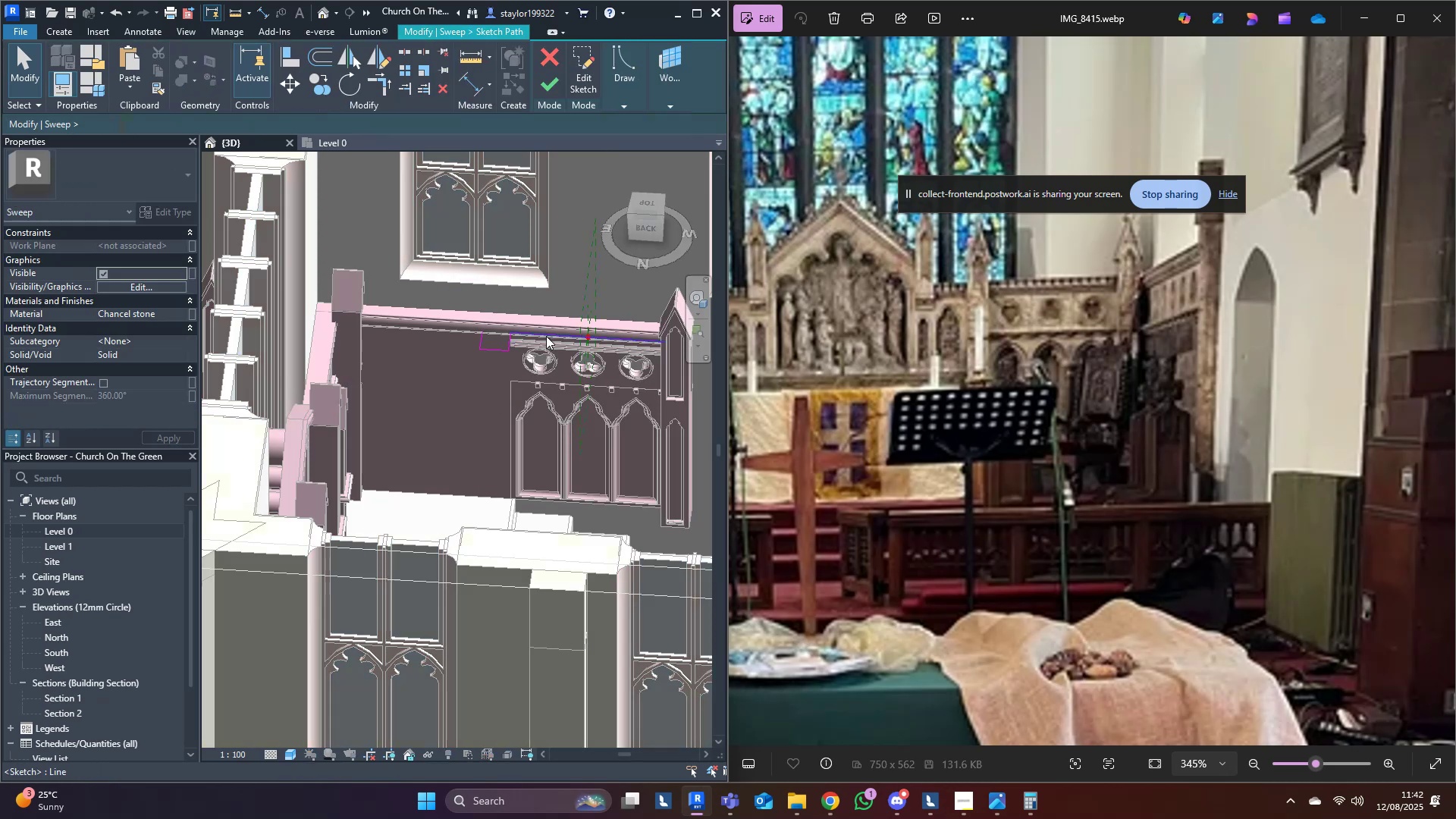 
hold_key(key=ShiftLeft, duration=0.3)
 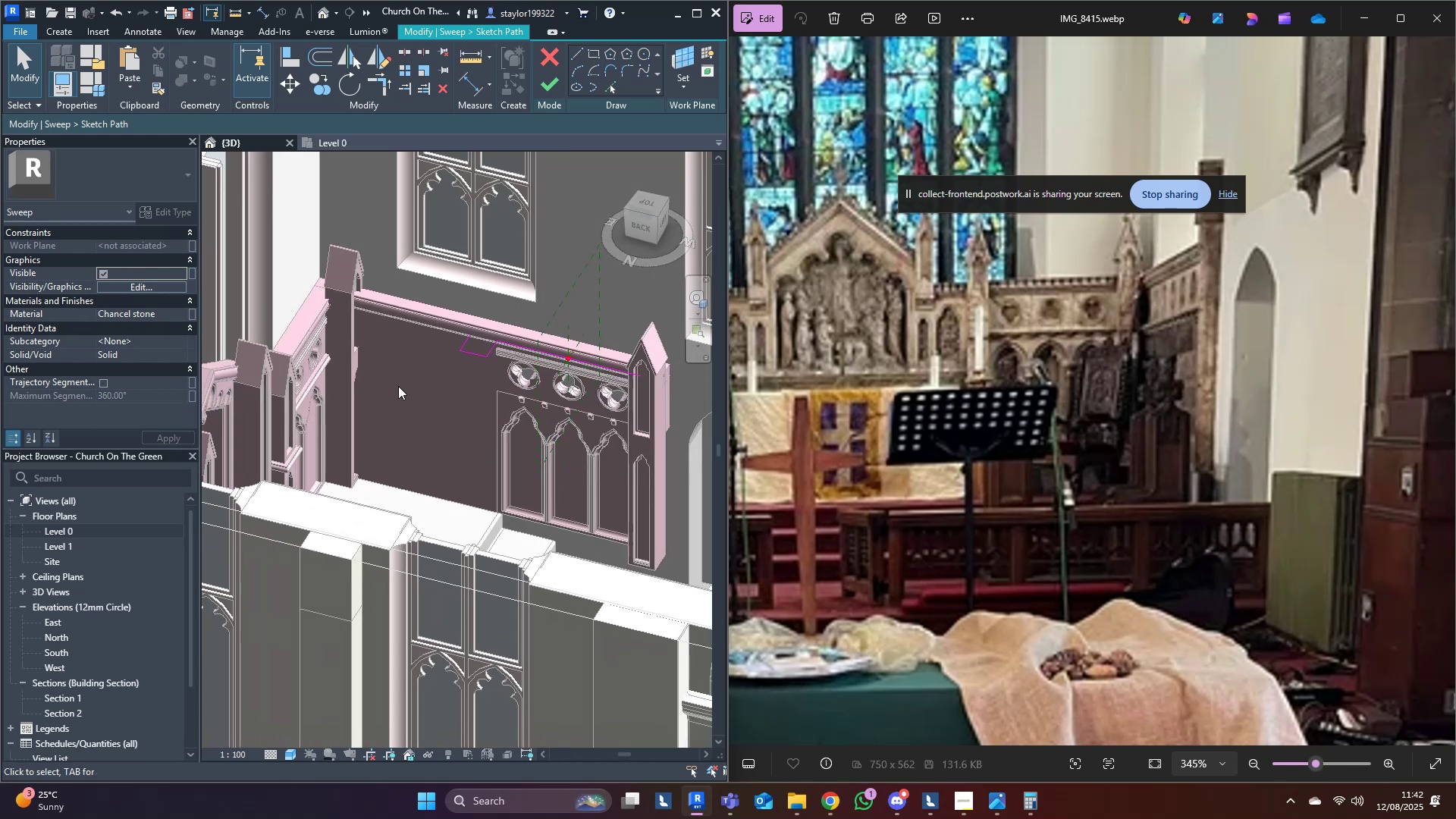 
scroll: coordinate [368, 370], scroll_direction: up, amount: 3.0
 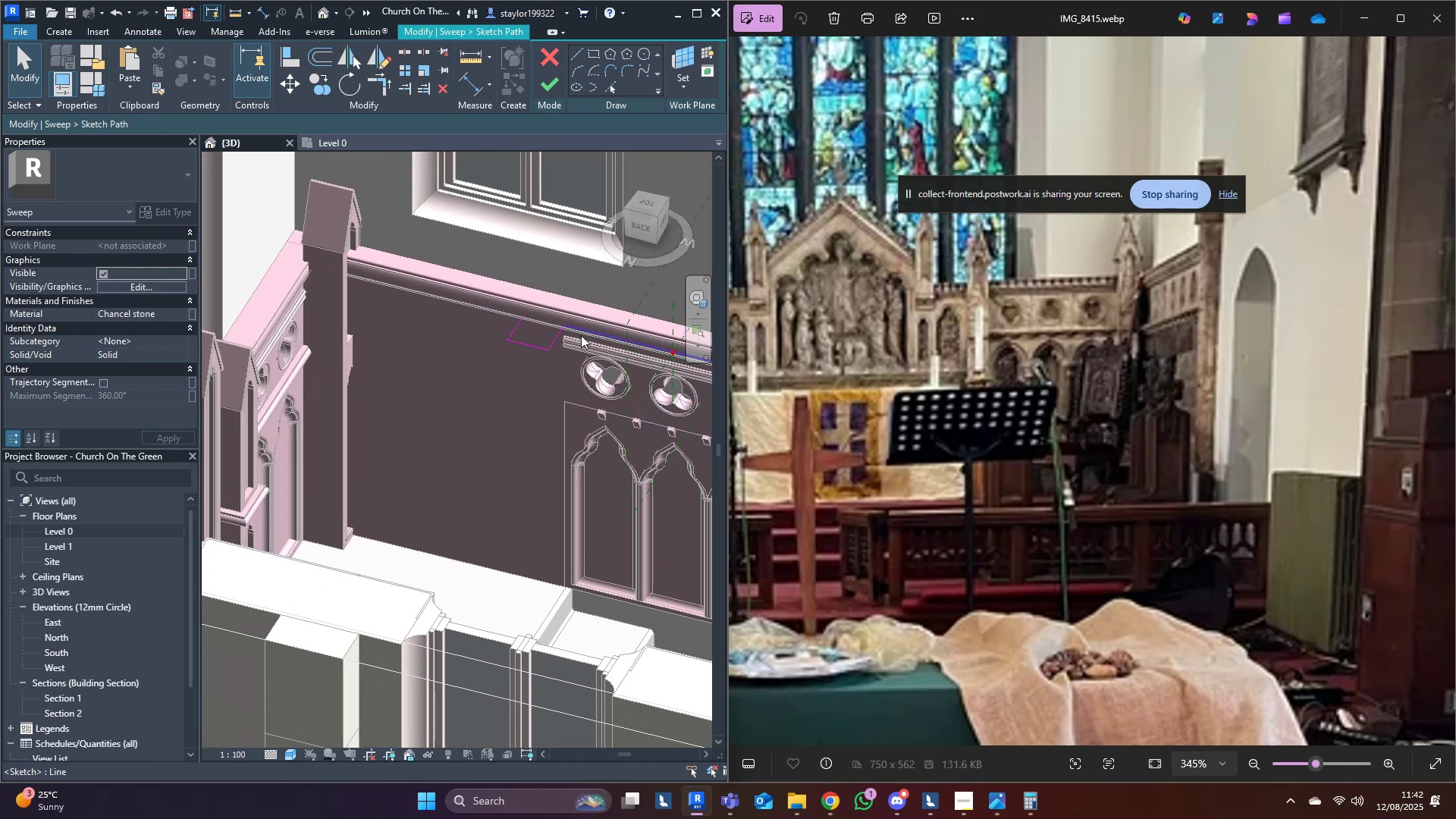 
left_click_drag(start_coordinate=[570, 344], to_coordinate=[510, 388])
 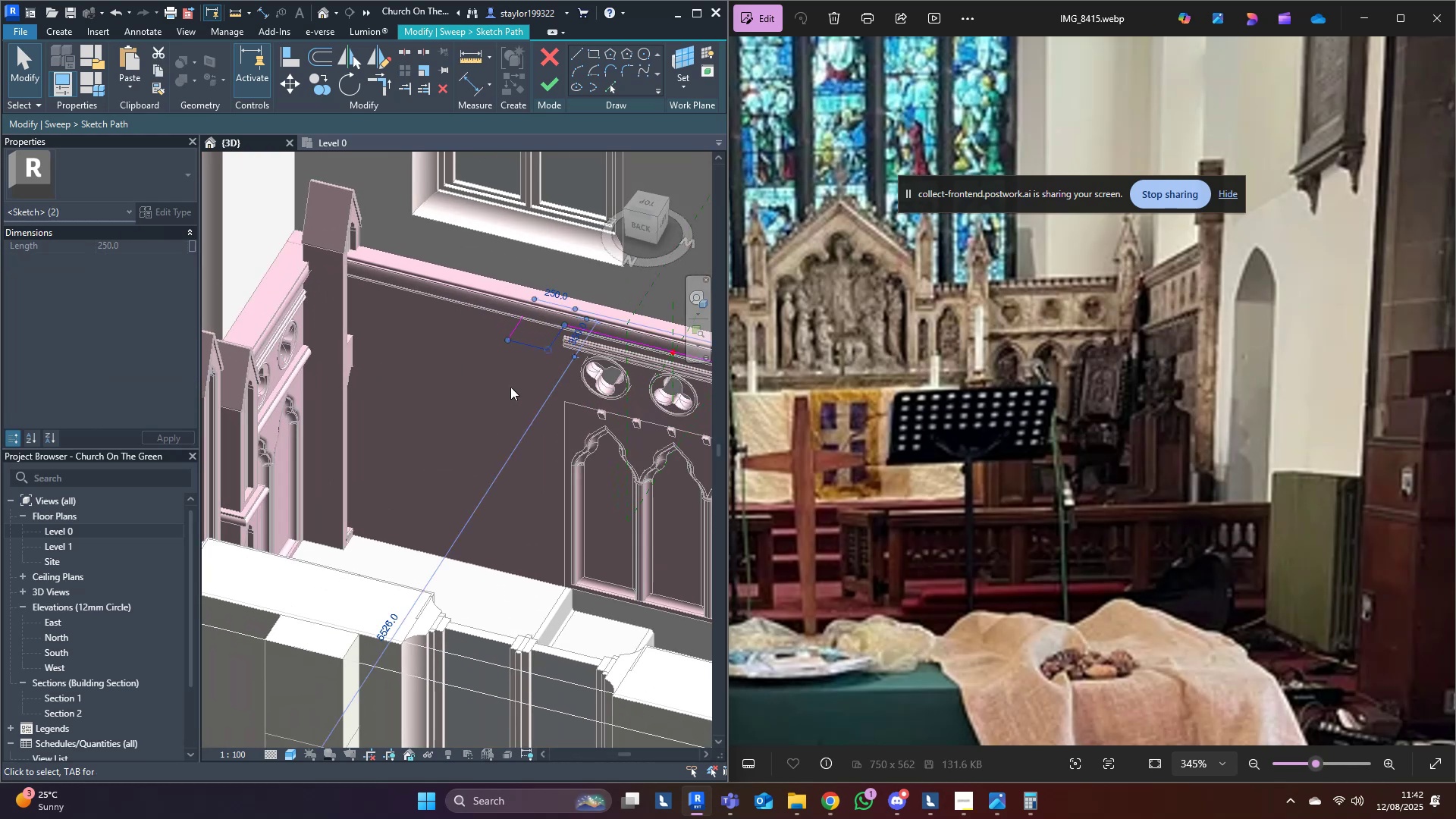 
key(Delete)
 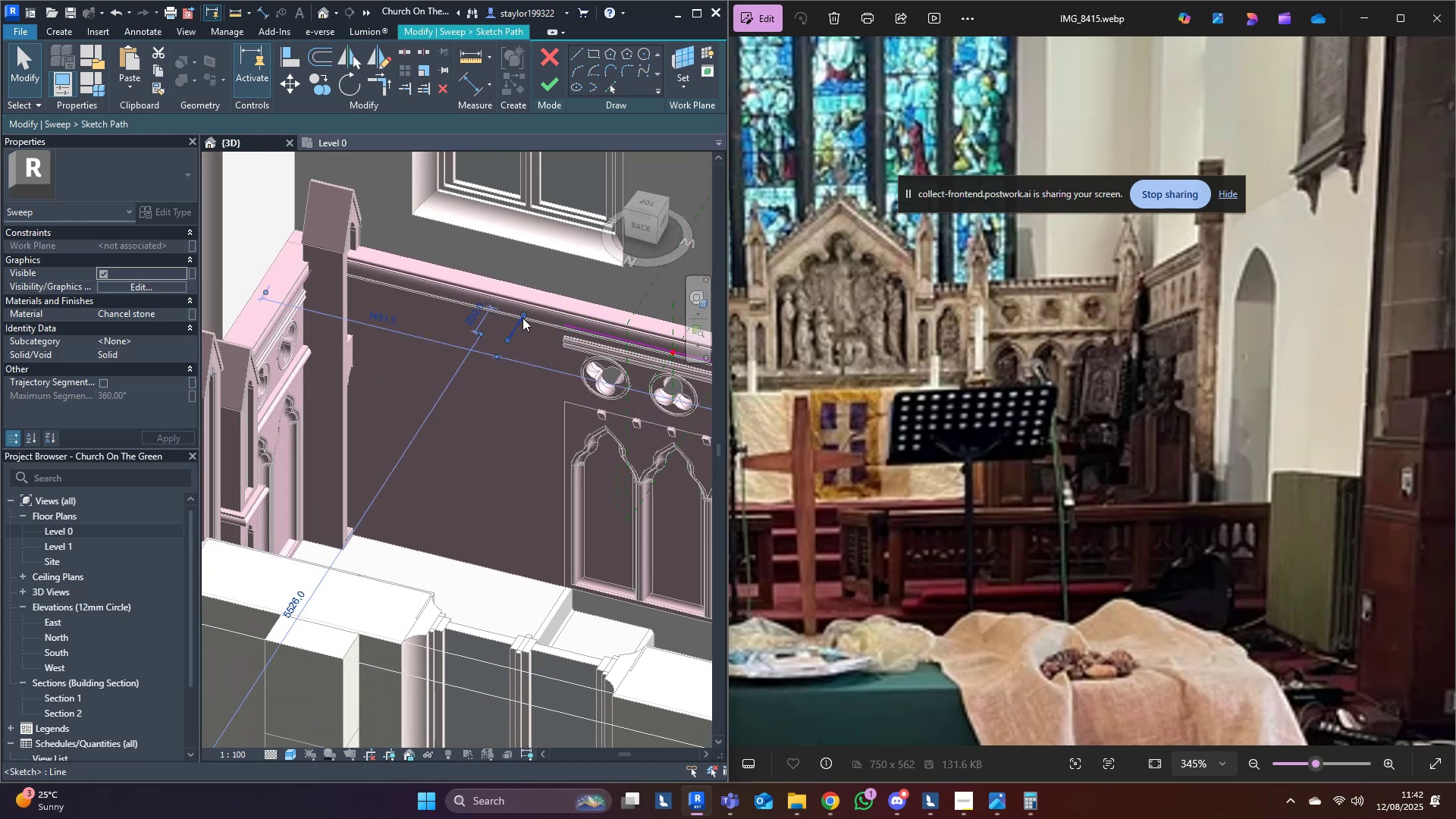 
left_click([522, 318])
 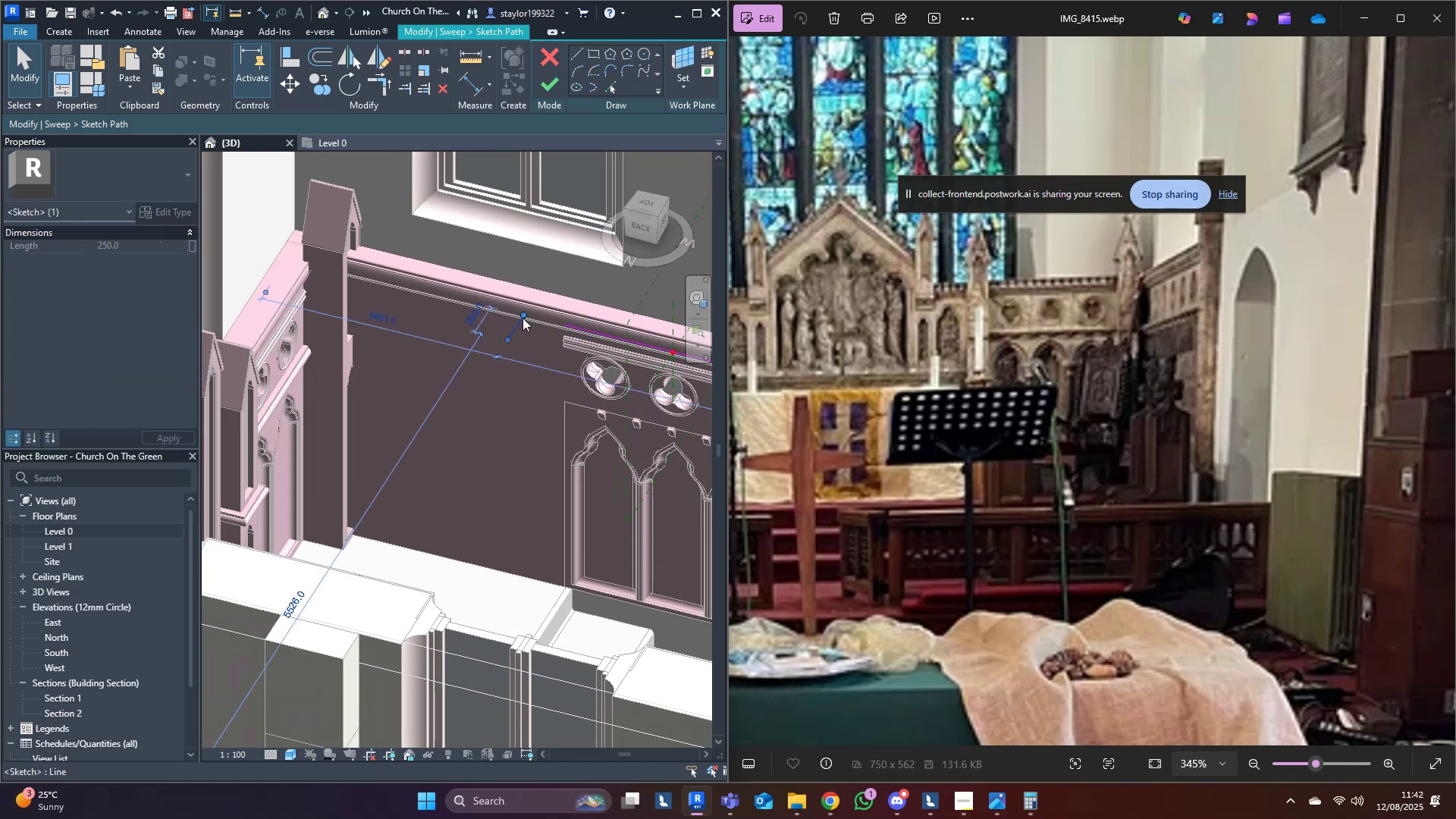 
key(Delete)
 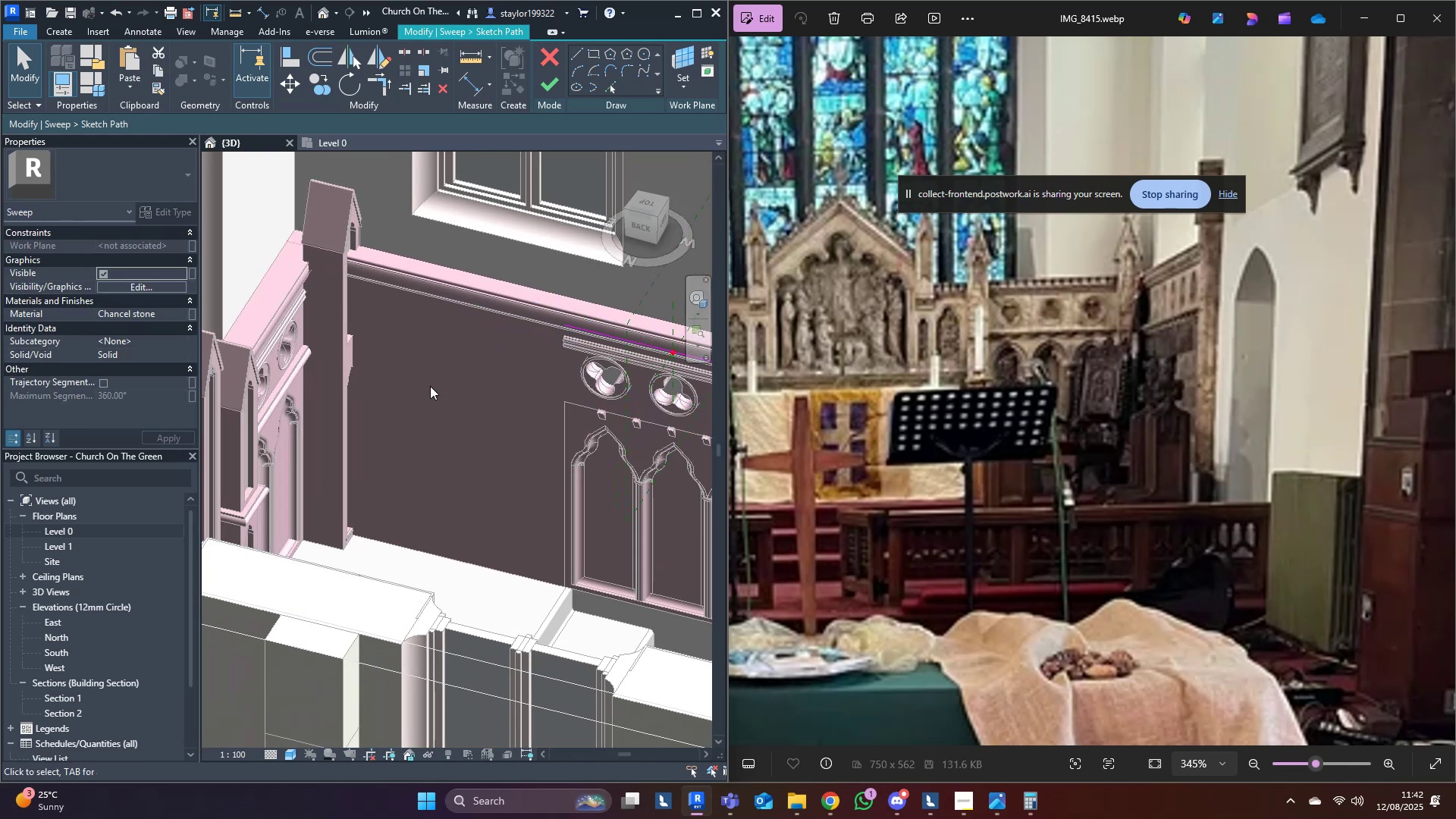 
middle_click([397, 394])
 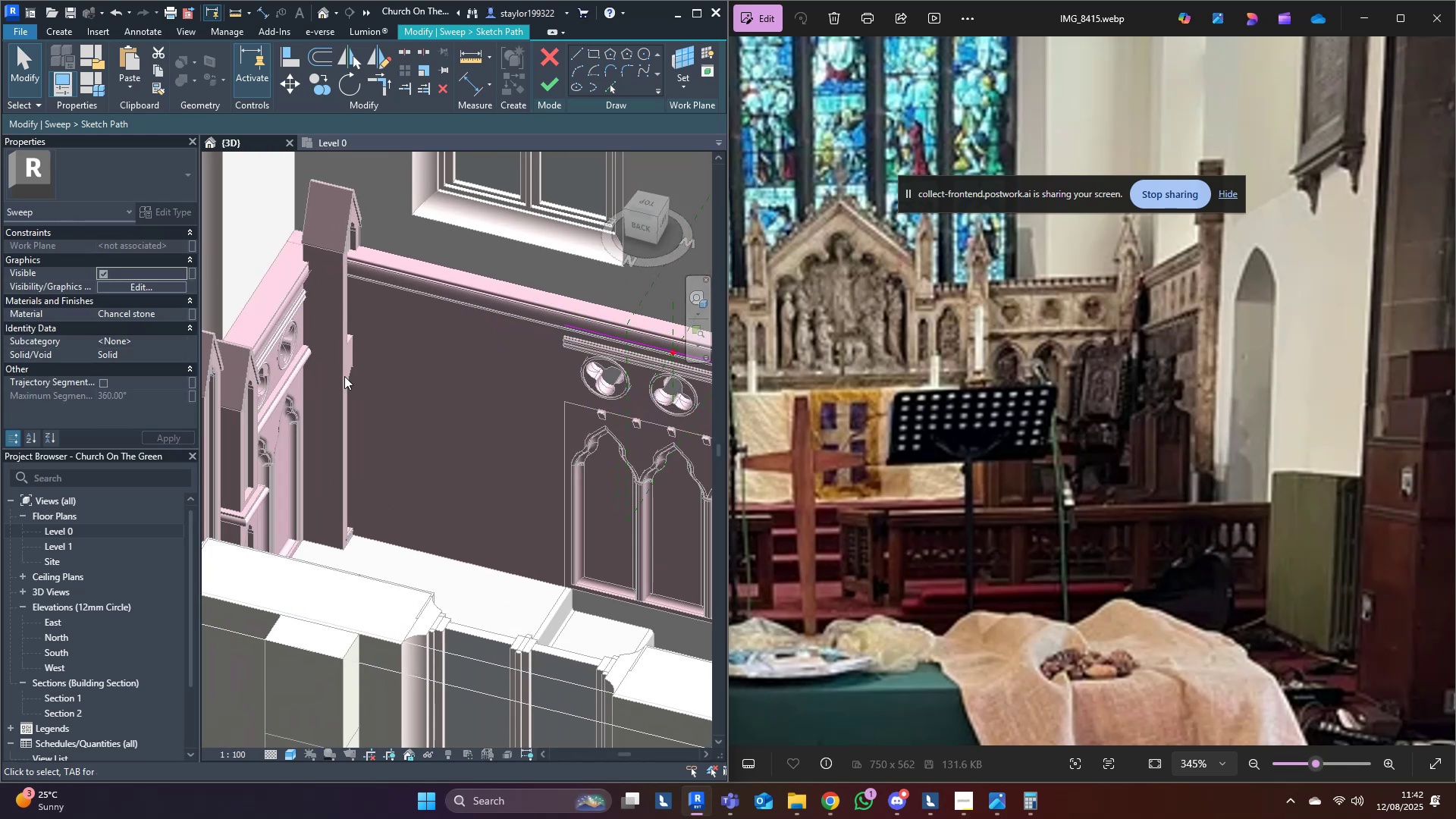 
type(al)
 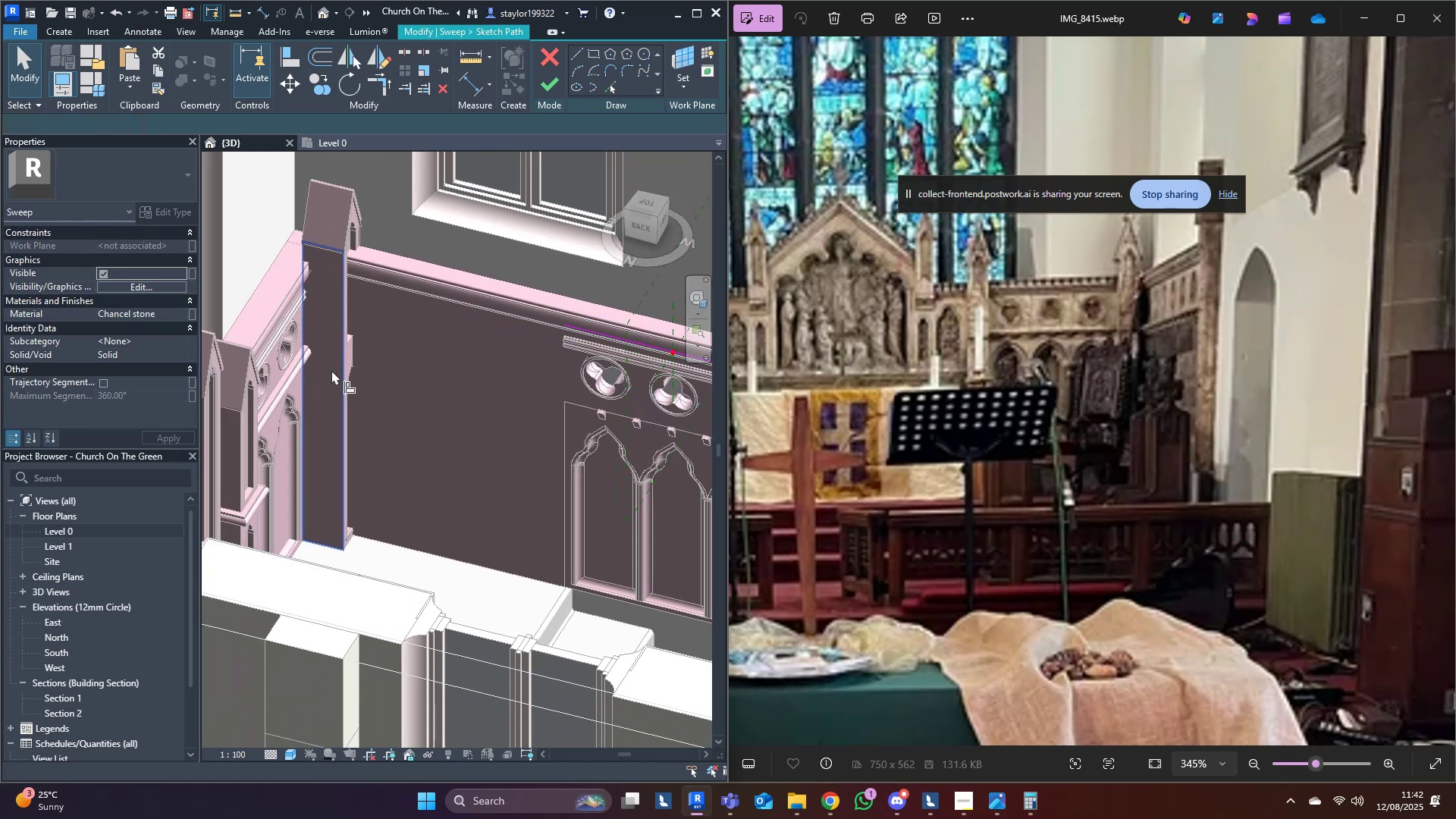 
scroll: coordinate [301, 385], scroll_direction: up, amount: 7.0
 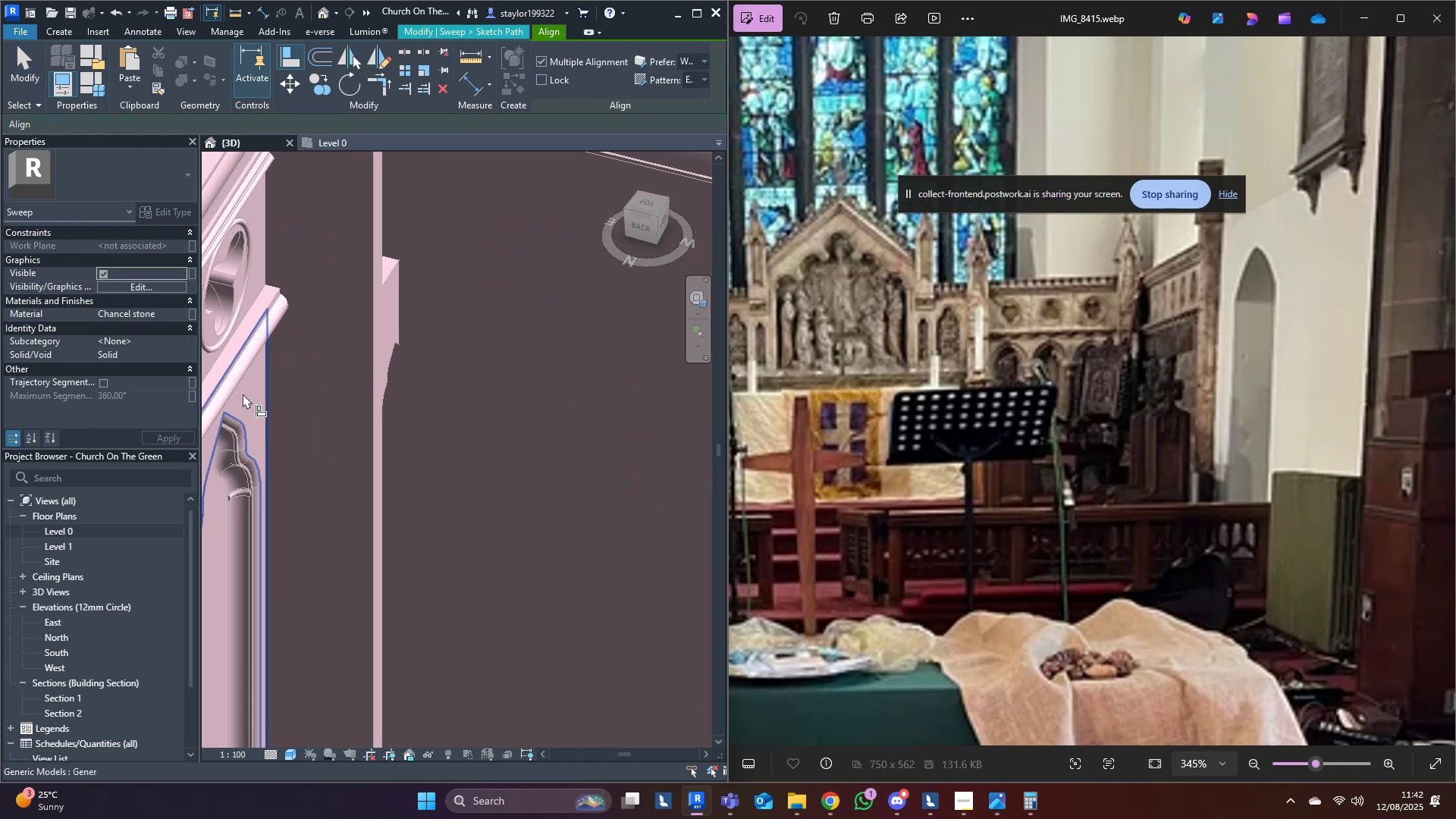 
left_click([243, 394])
 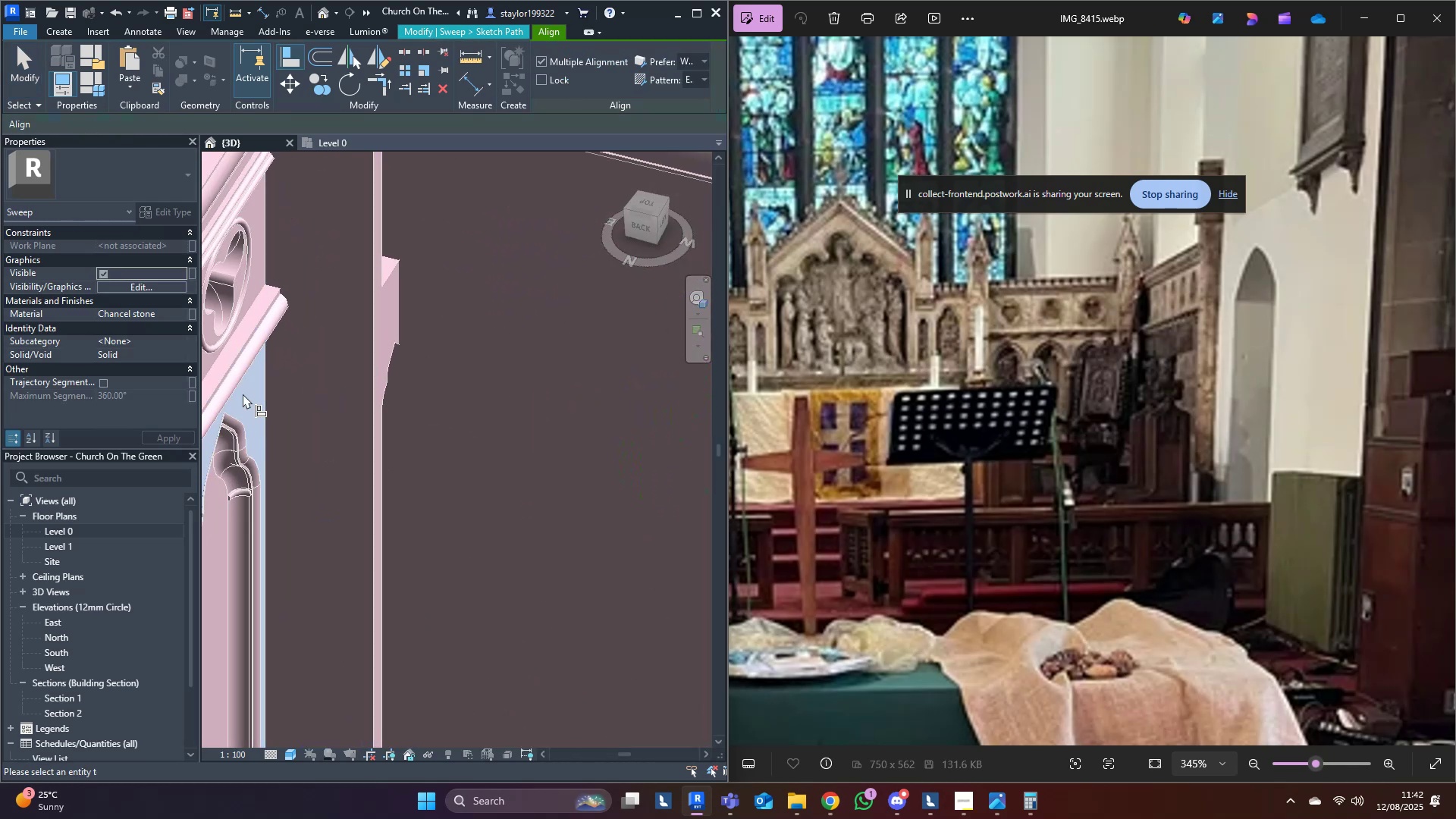 
scroll: coordinate [243, 394], scroll_direction: down, amount: 5.0
 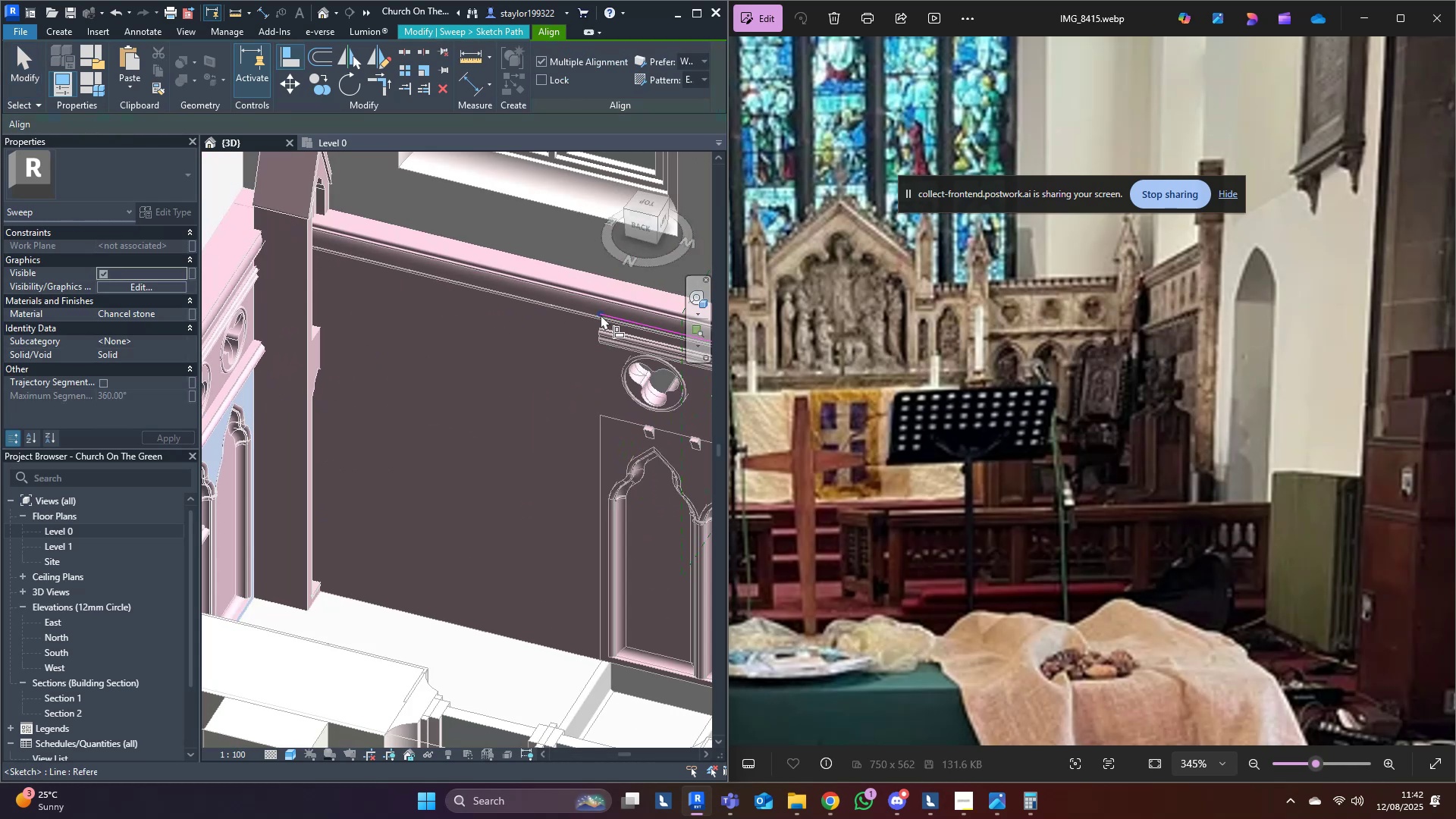 
left_click([597, 312])
 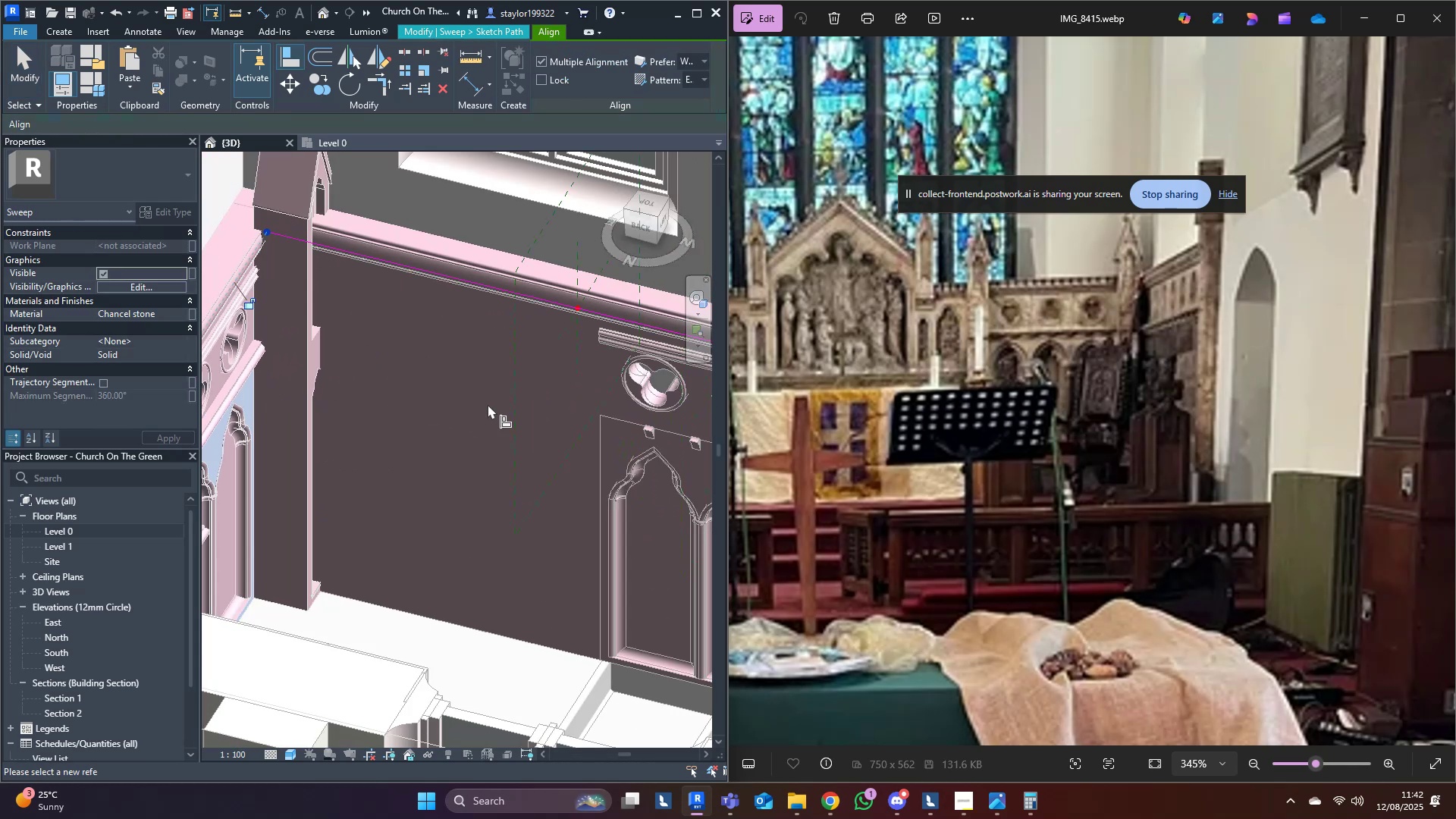 
middle_click([468, 412])
 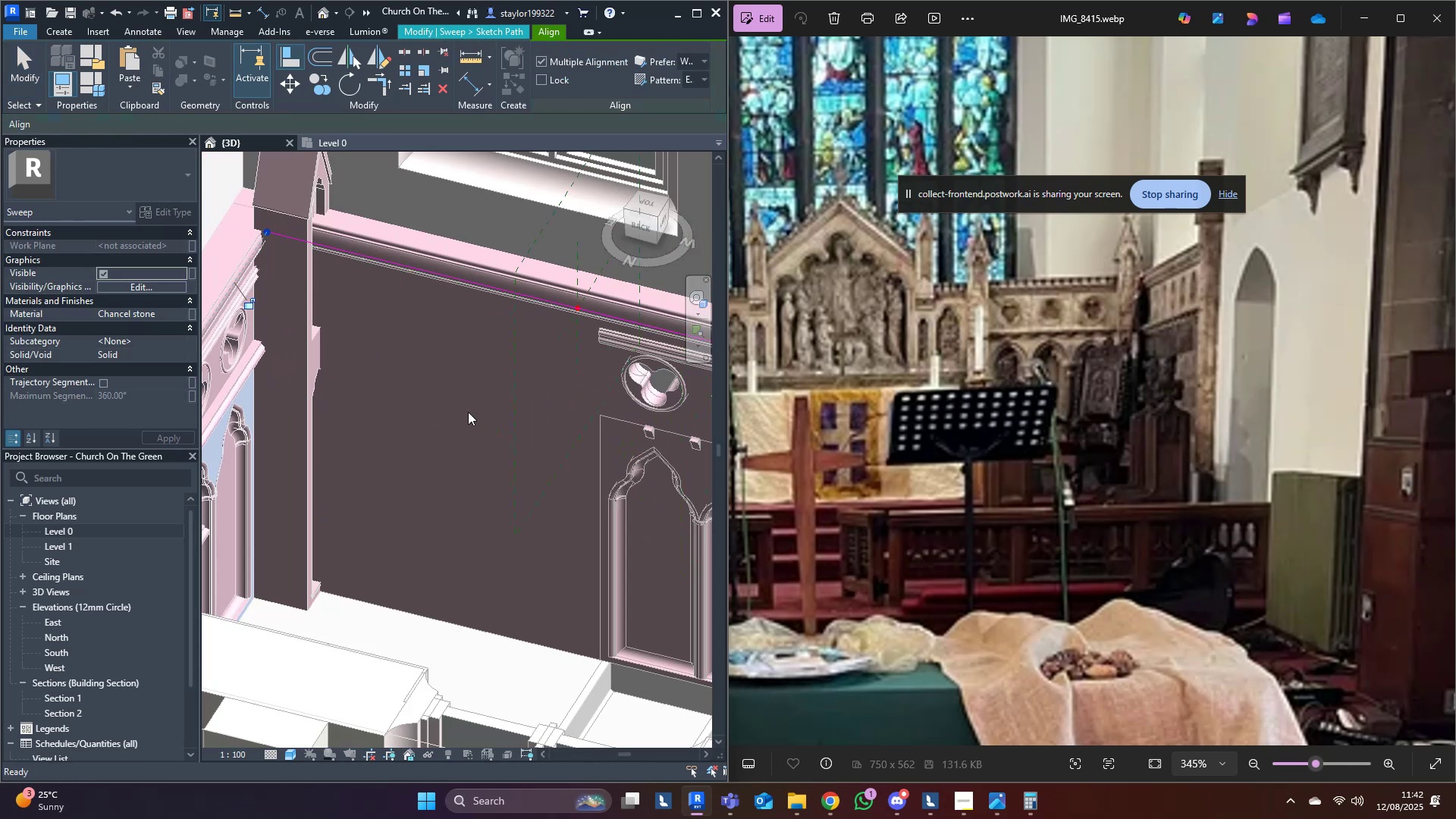 
key(Escape)
 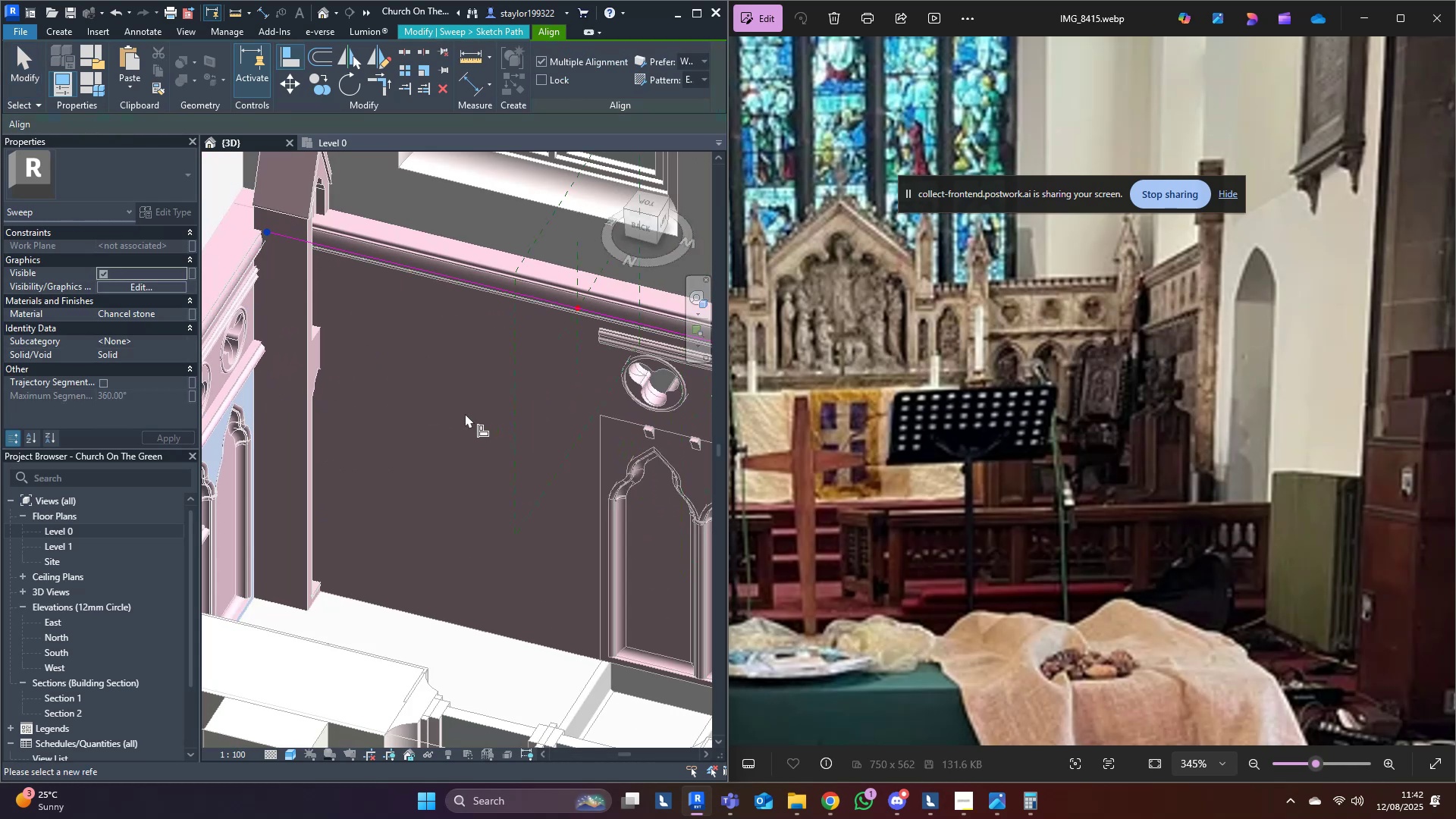 
scroll: coordinate [463, 418], scroll_direction: down, amount: 5.0
 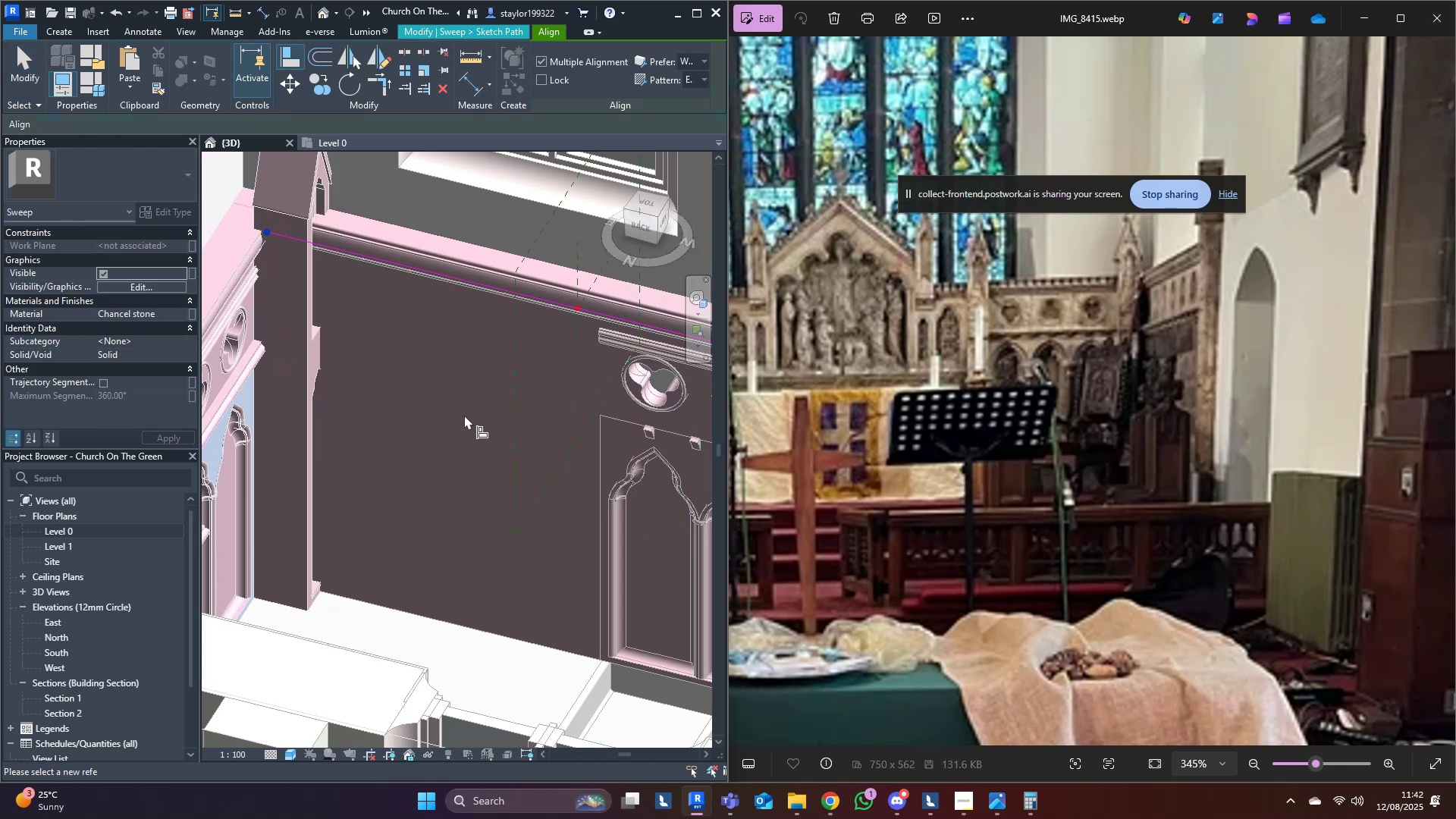 
key(Escape)
 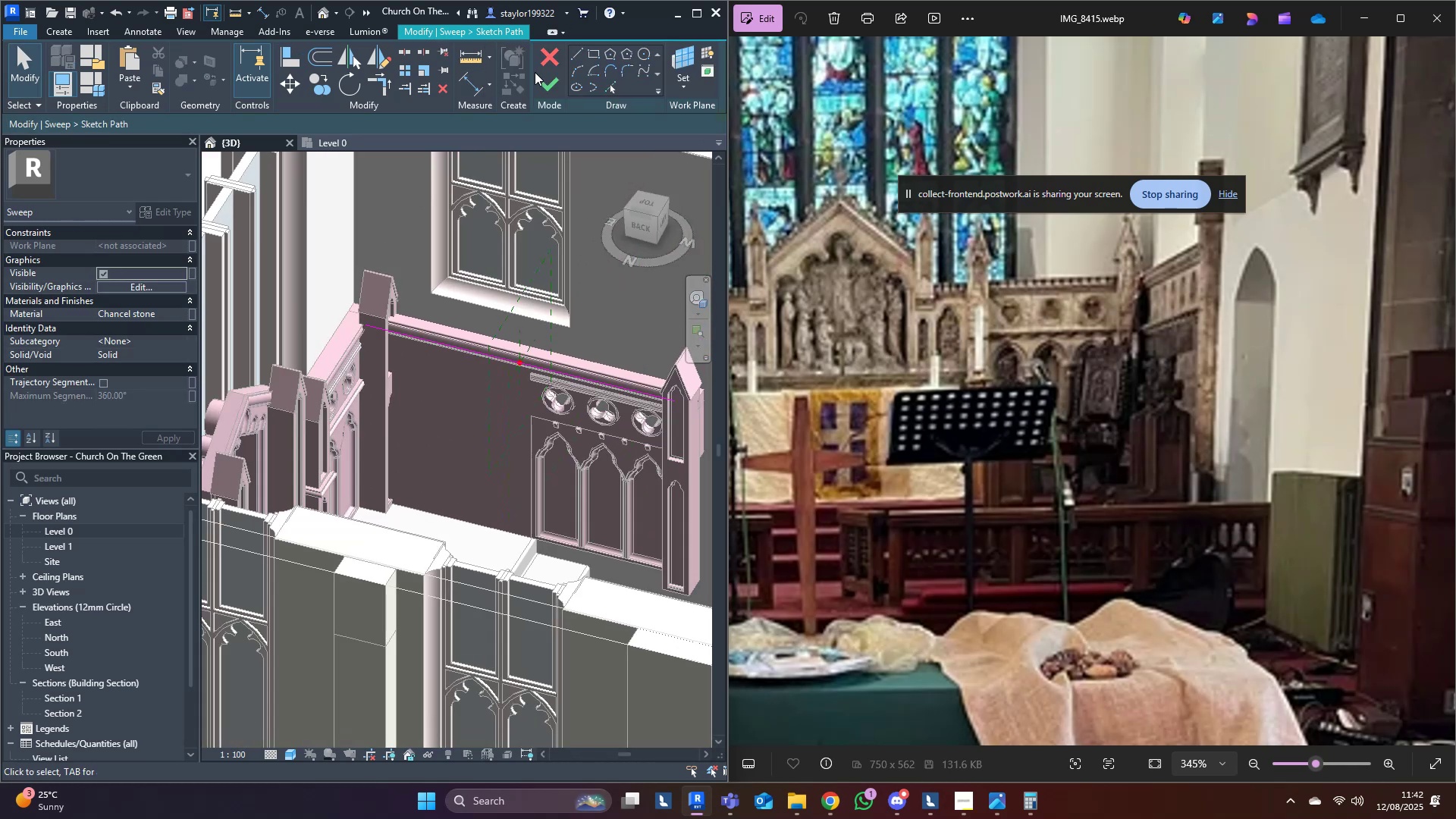 
left_click([543, 76])
 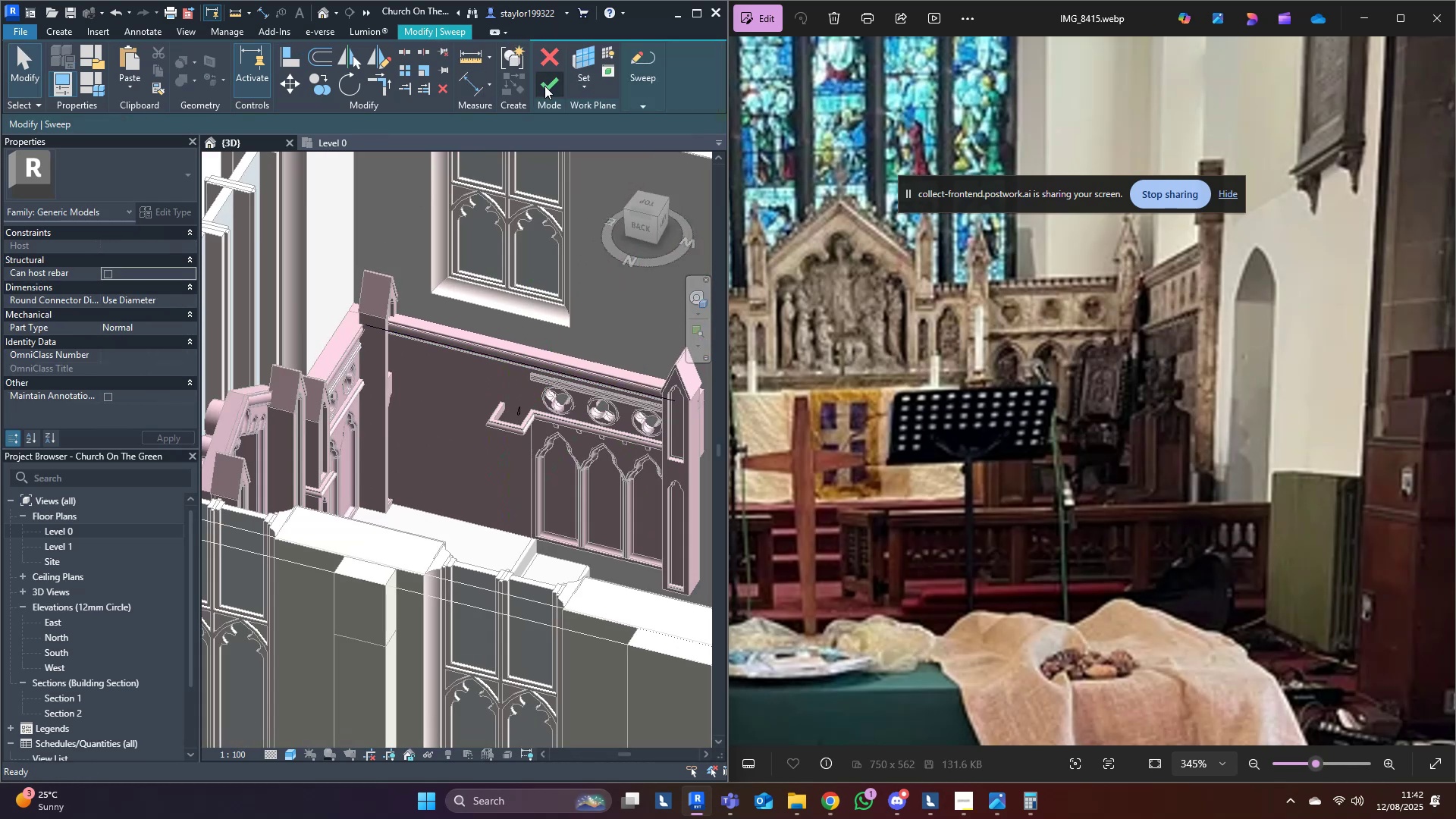 
left_click([544, 86])
 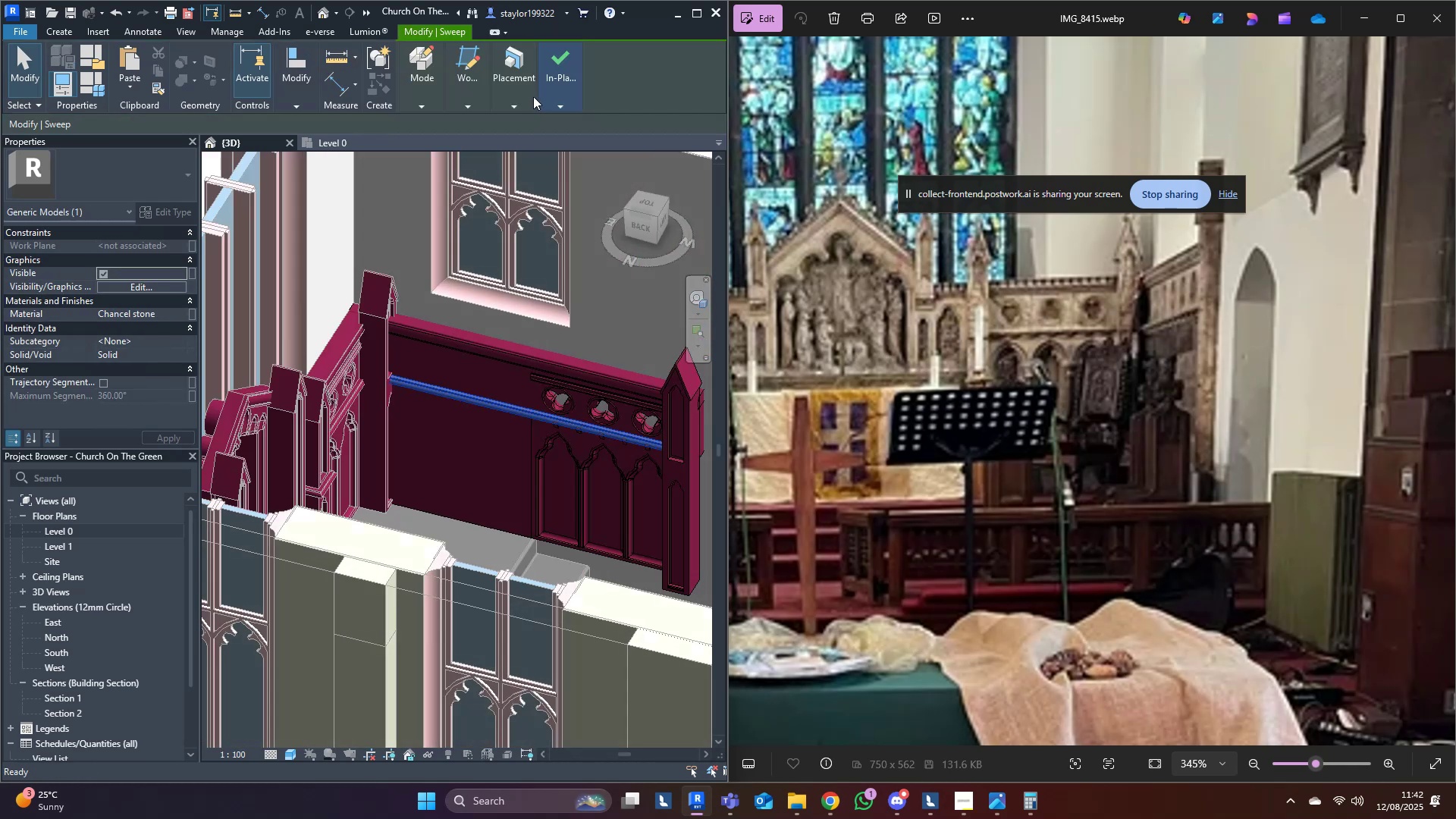 
key(Escape)
 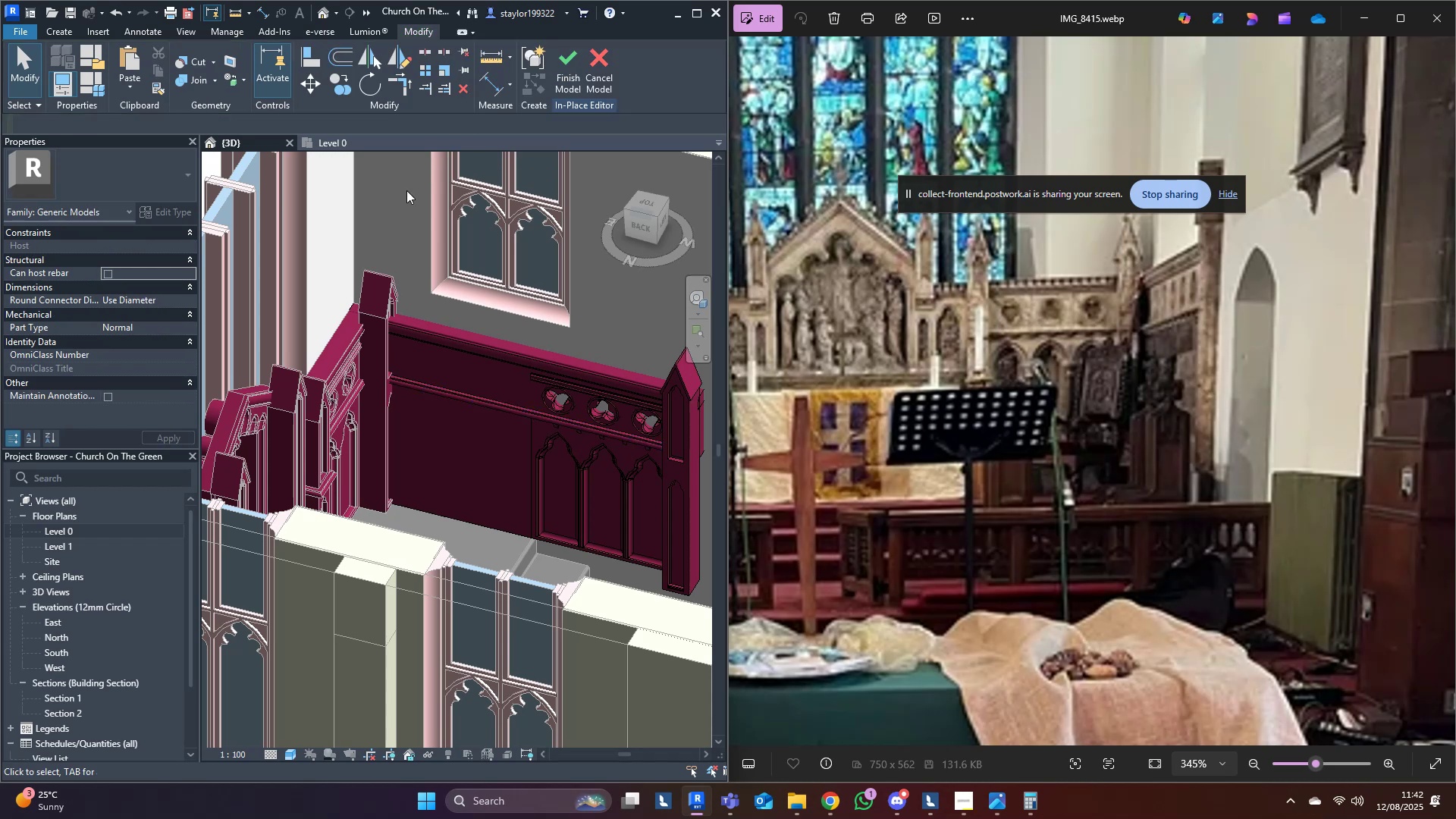 
hold_key(key=ShiftLeft, duration=0.42)
 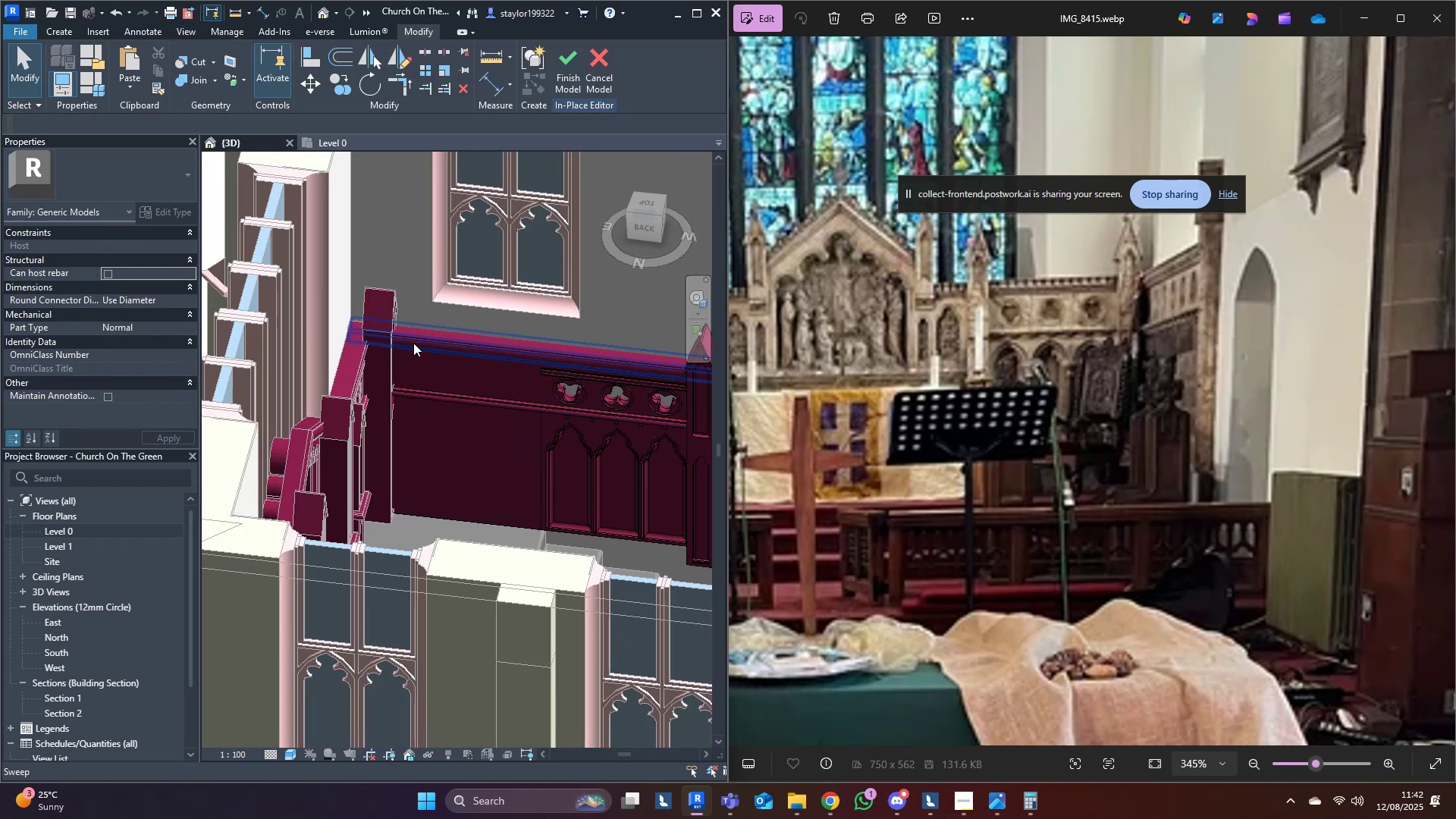 
scroll: coordinate [425, 341], scroll_direction: down, amount: 4.0
 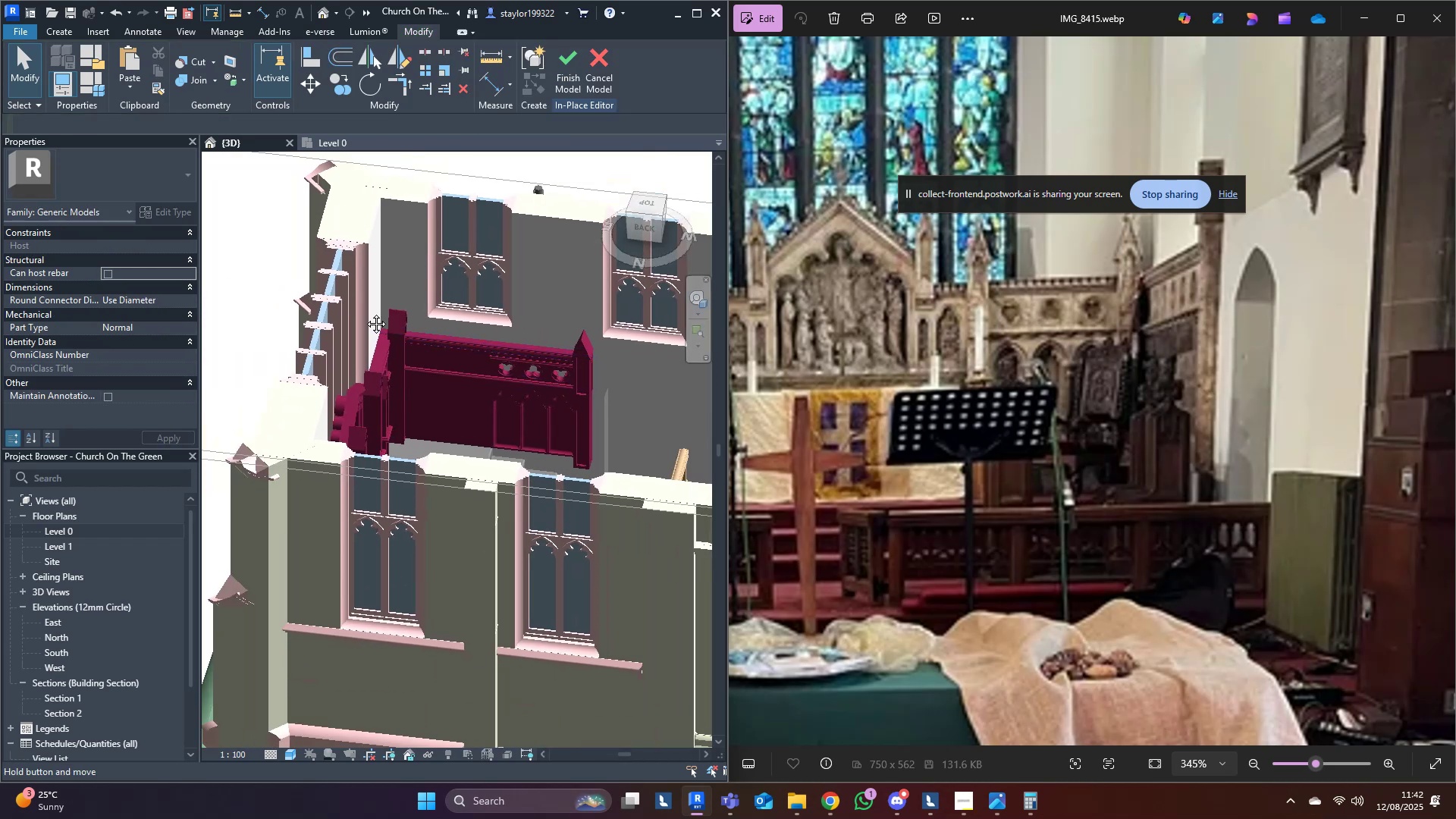 
hold_key(key=ShiftLeft, duration=0.84)
 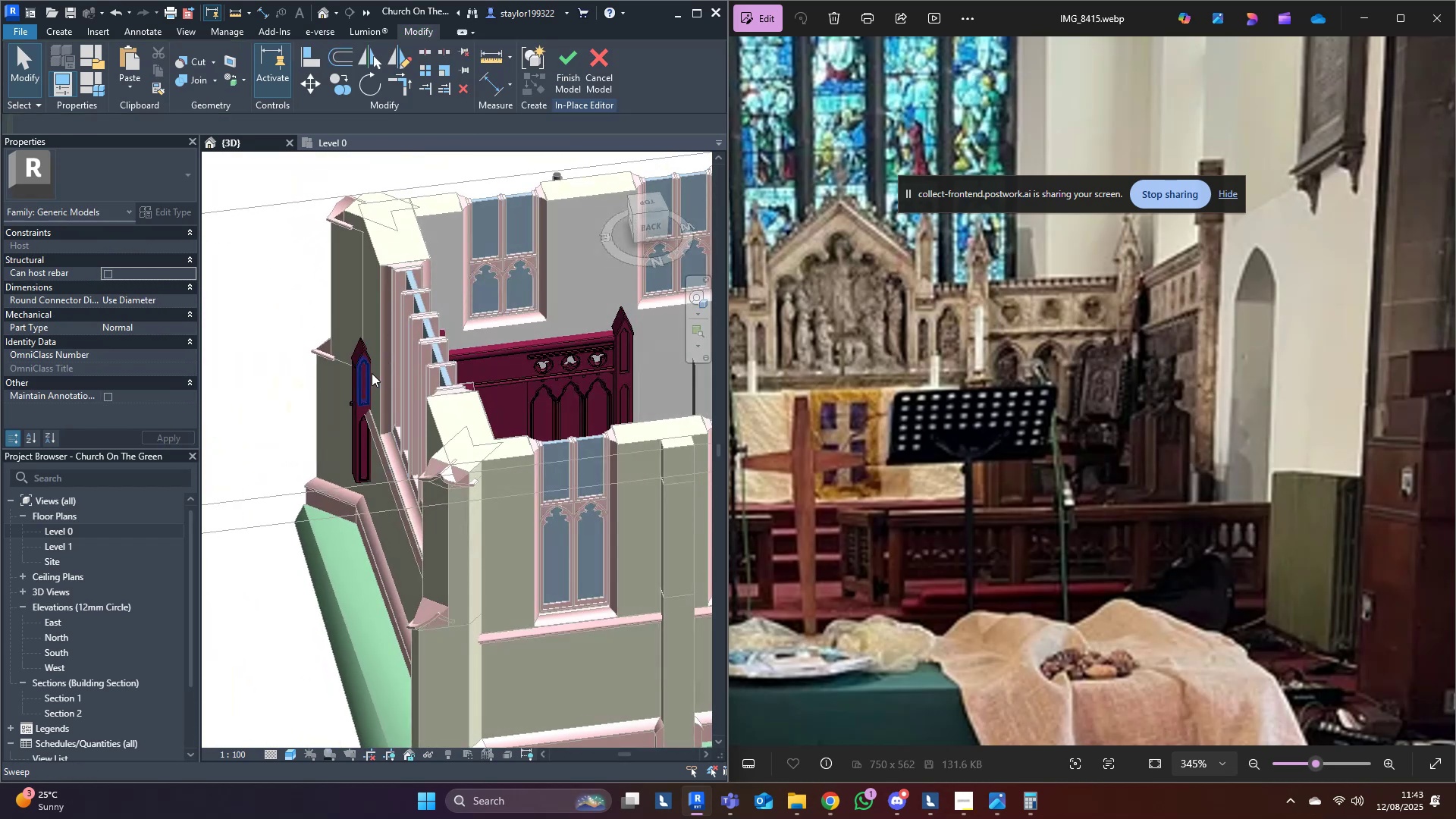 
left_click_drag(start_coordinate=[311, 296], to_coordinate=[381, 552])
 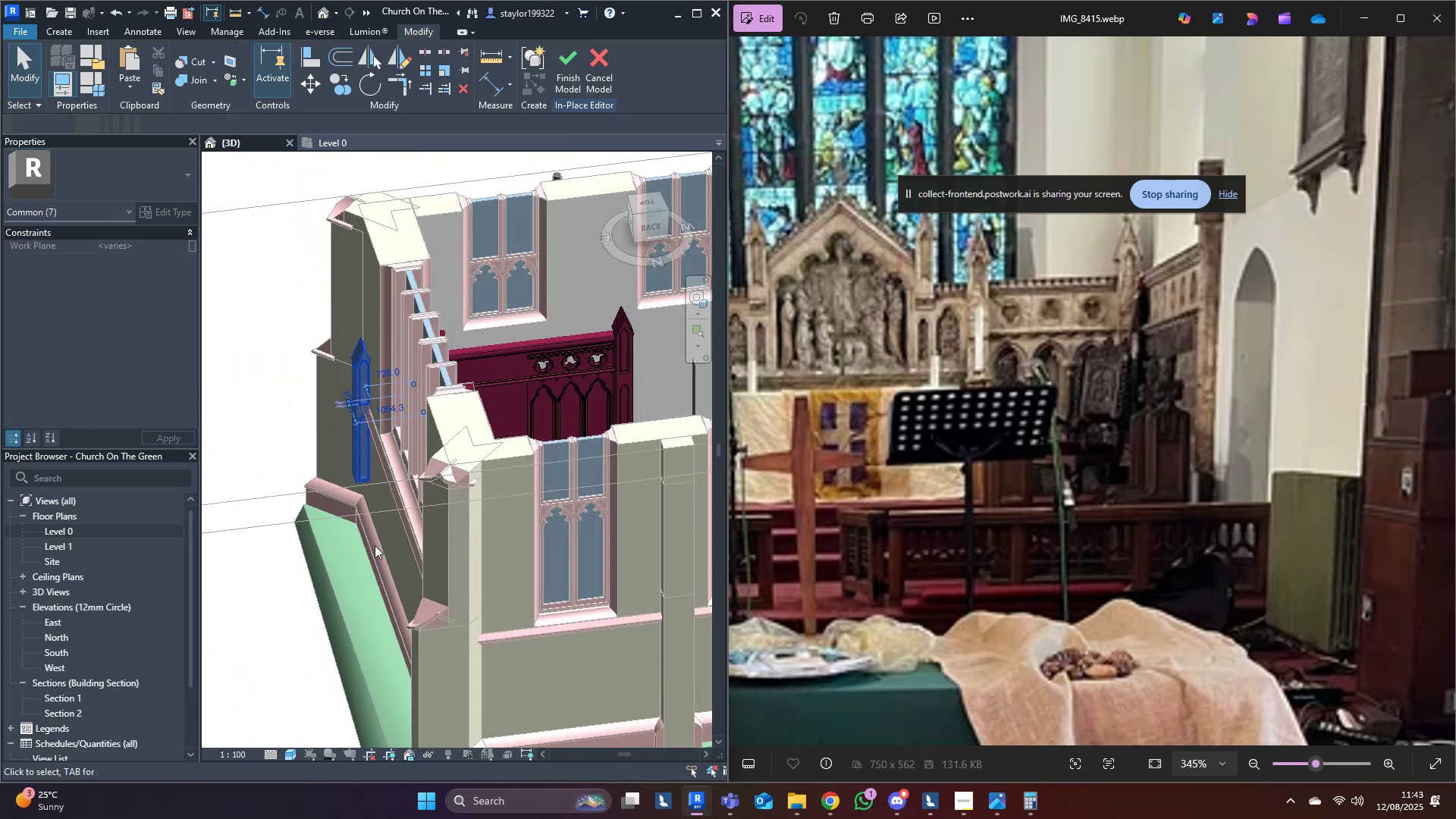 
hold_key(key=ShiftLeft, duration=0.38)
 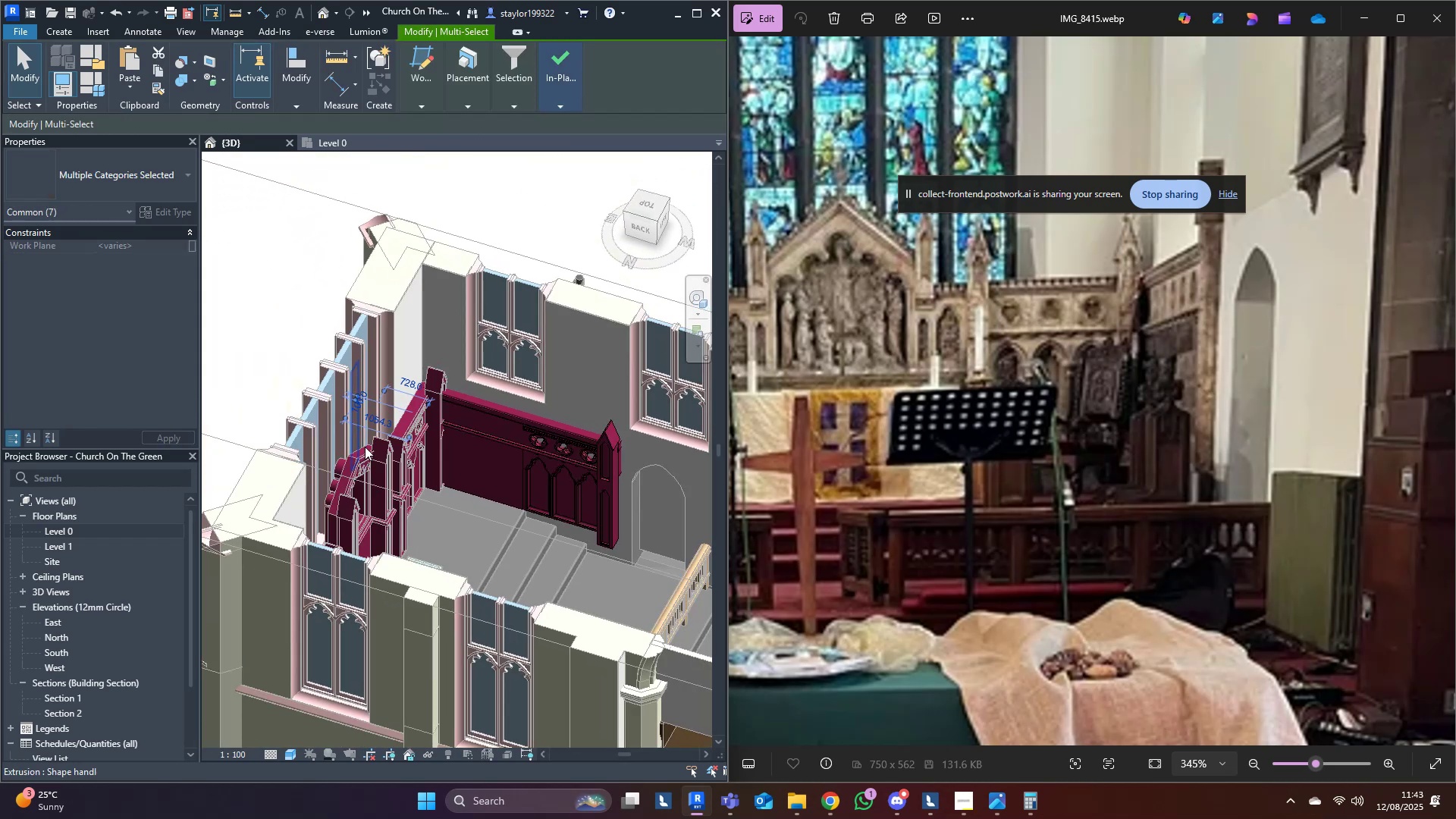 
scroll: coordinate [388, 425], scroll_direction: up, amount: 3.0
 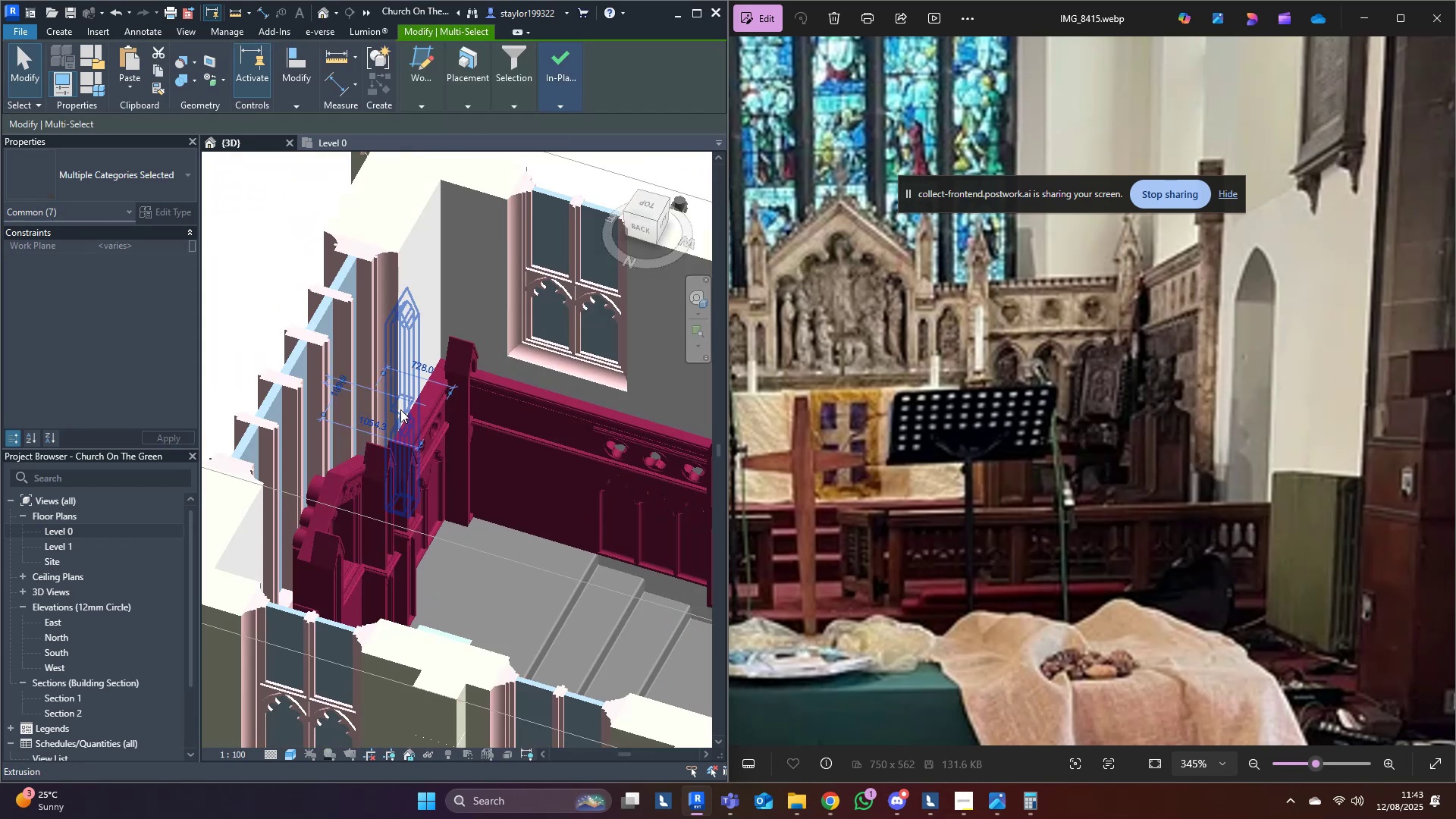 
key(Delete)
 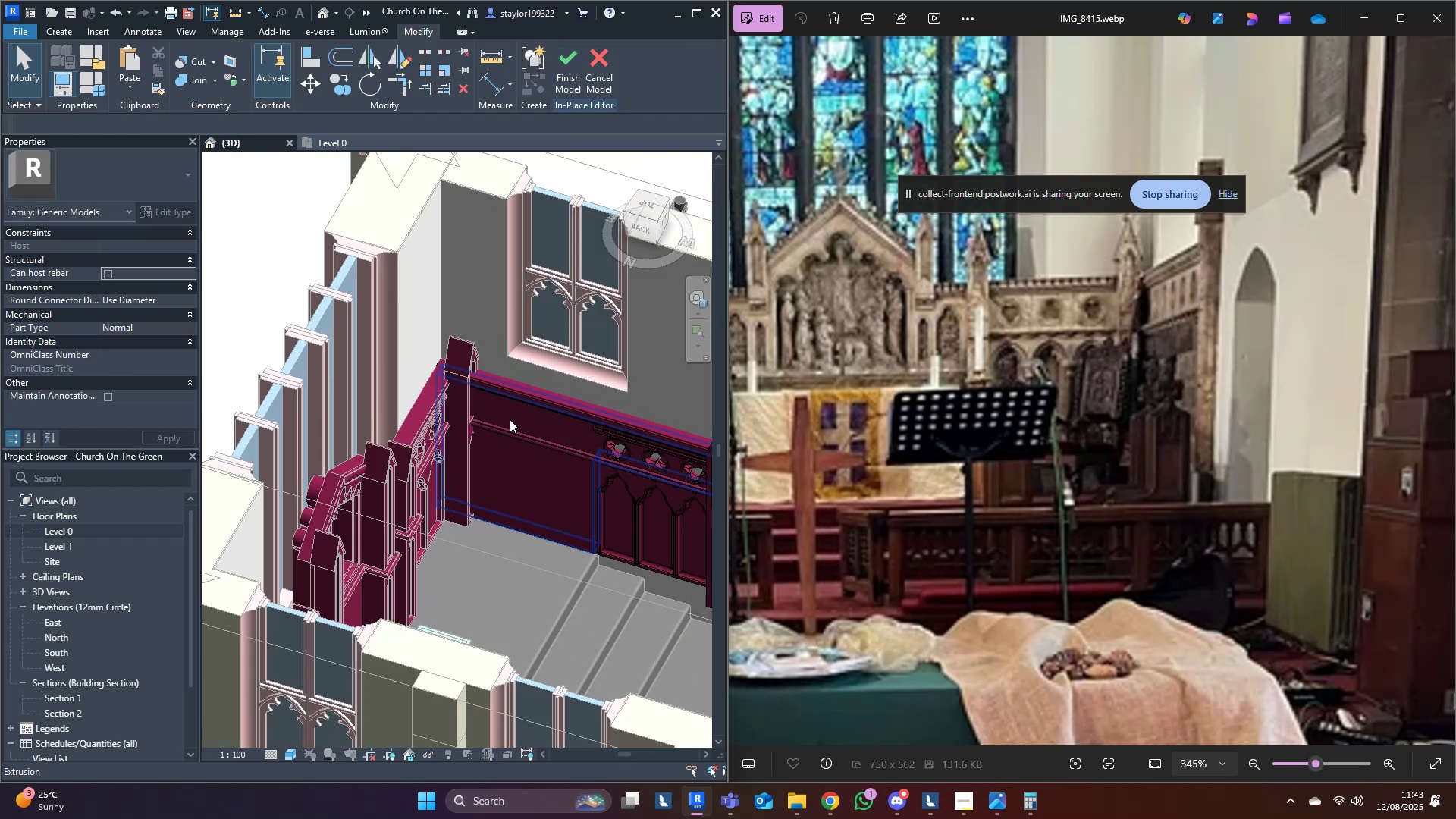 
hold_key(key=ShiftLeft, duration=0.32)
 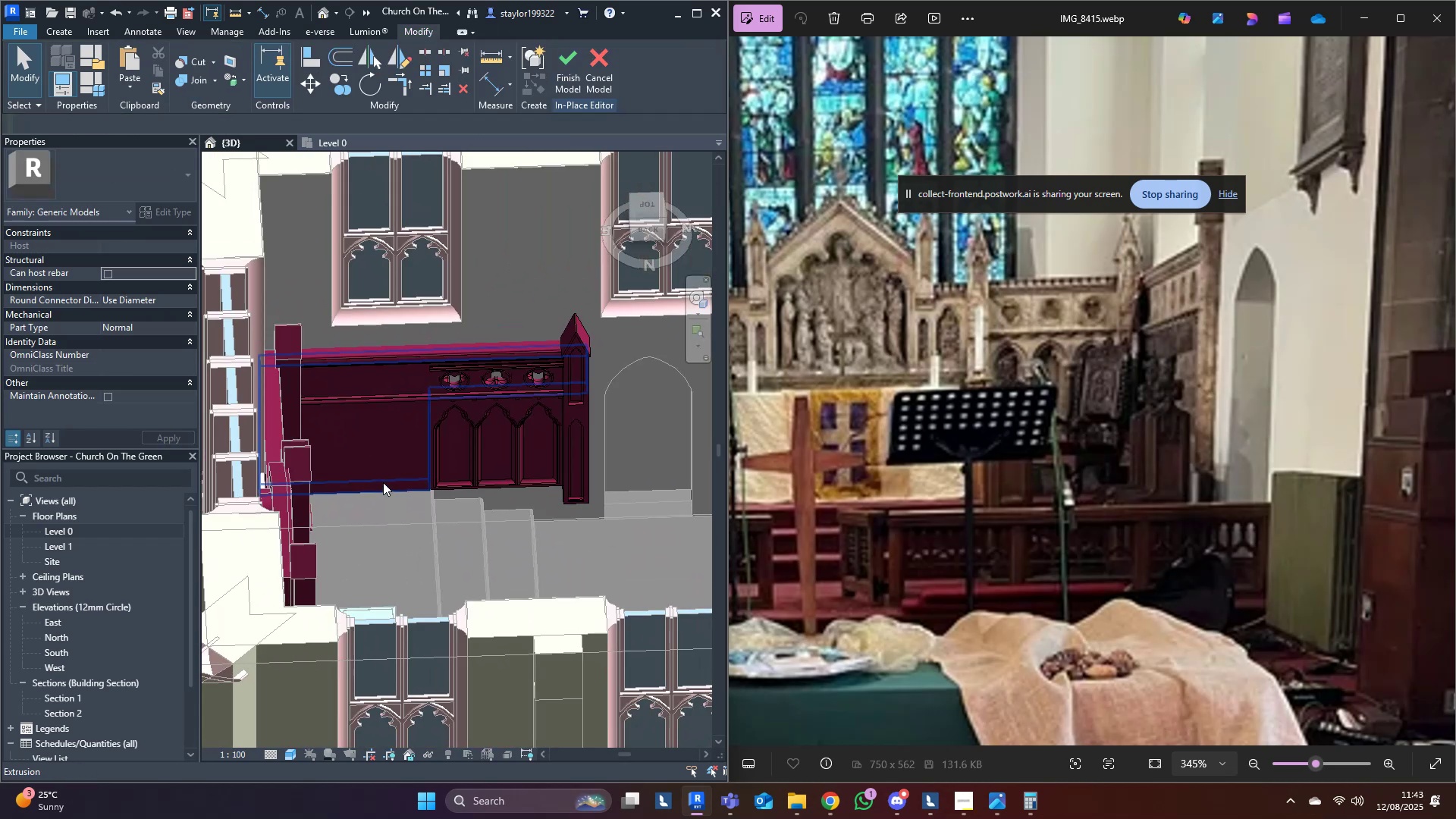 
scroll: coordinate [383, 482], scroll_direction: up, amount: 4.0
 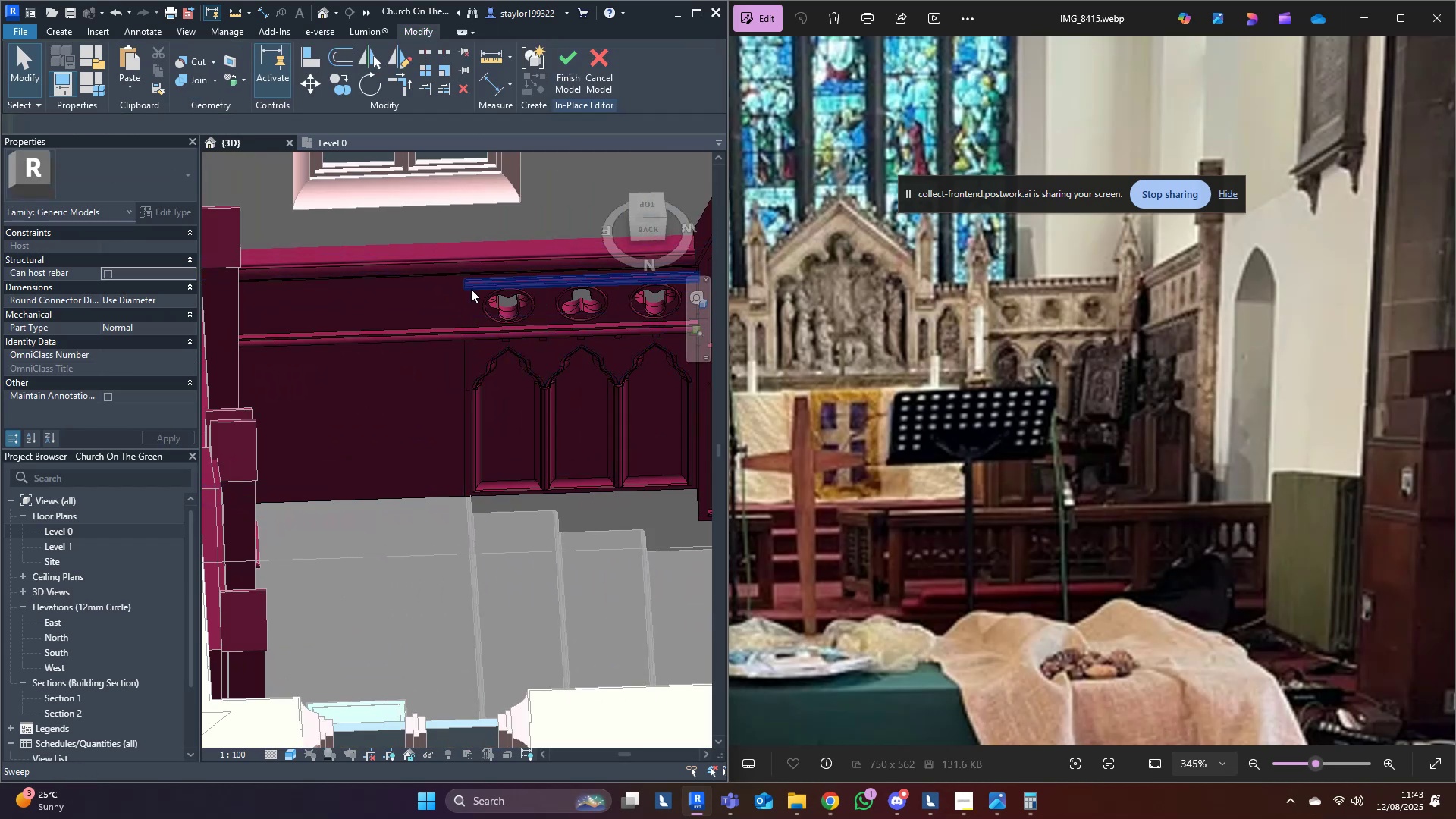 
double_click([471, 289])
 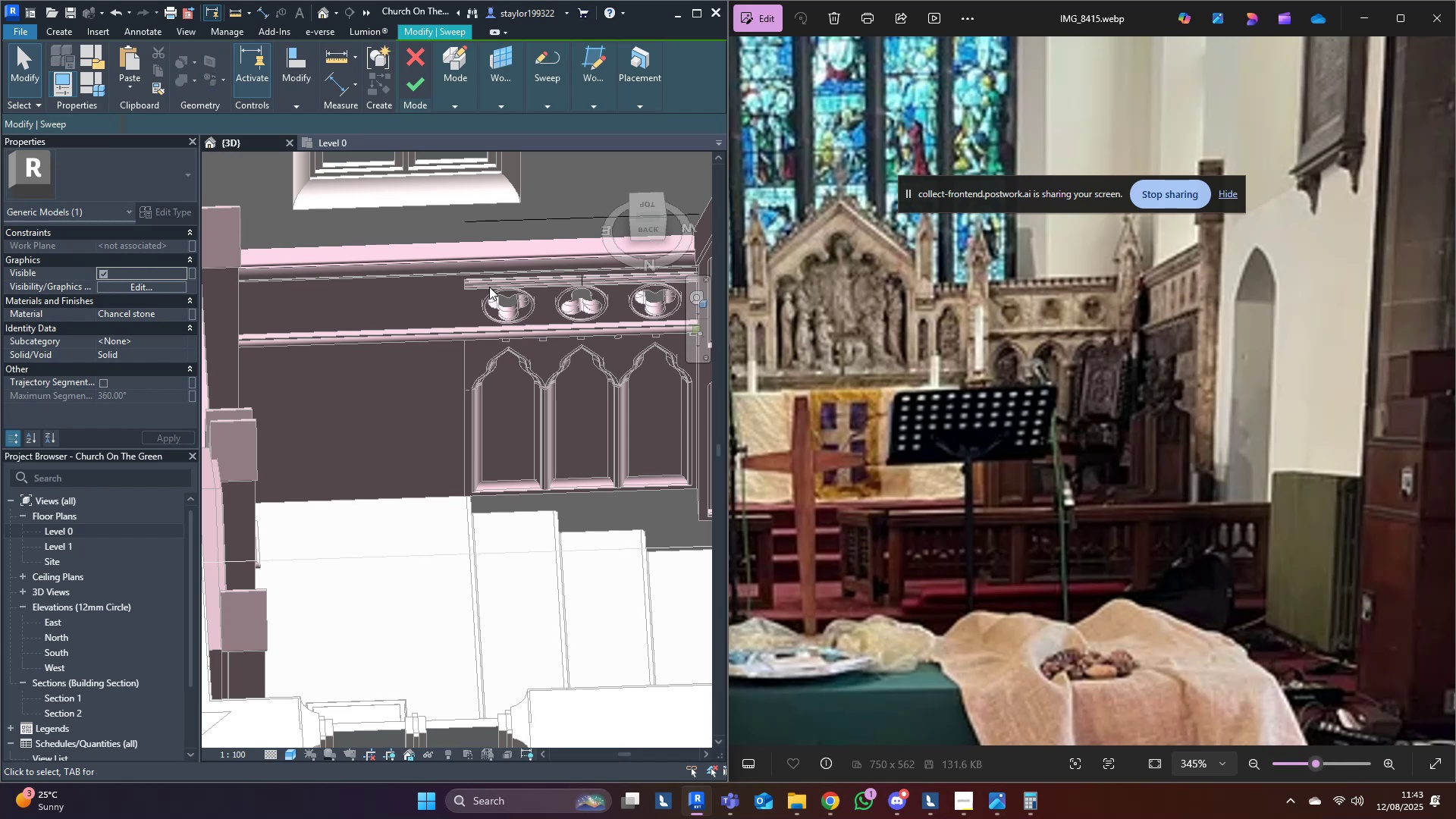 
triple_click([489, 287])
 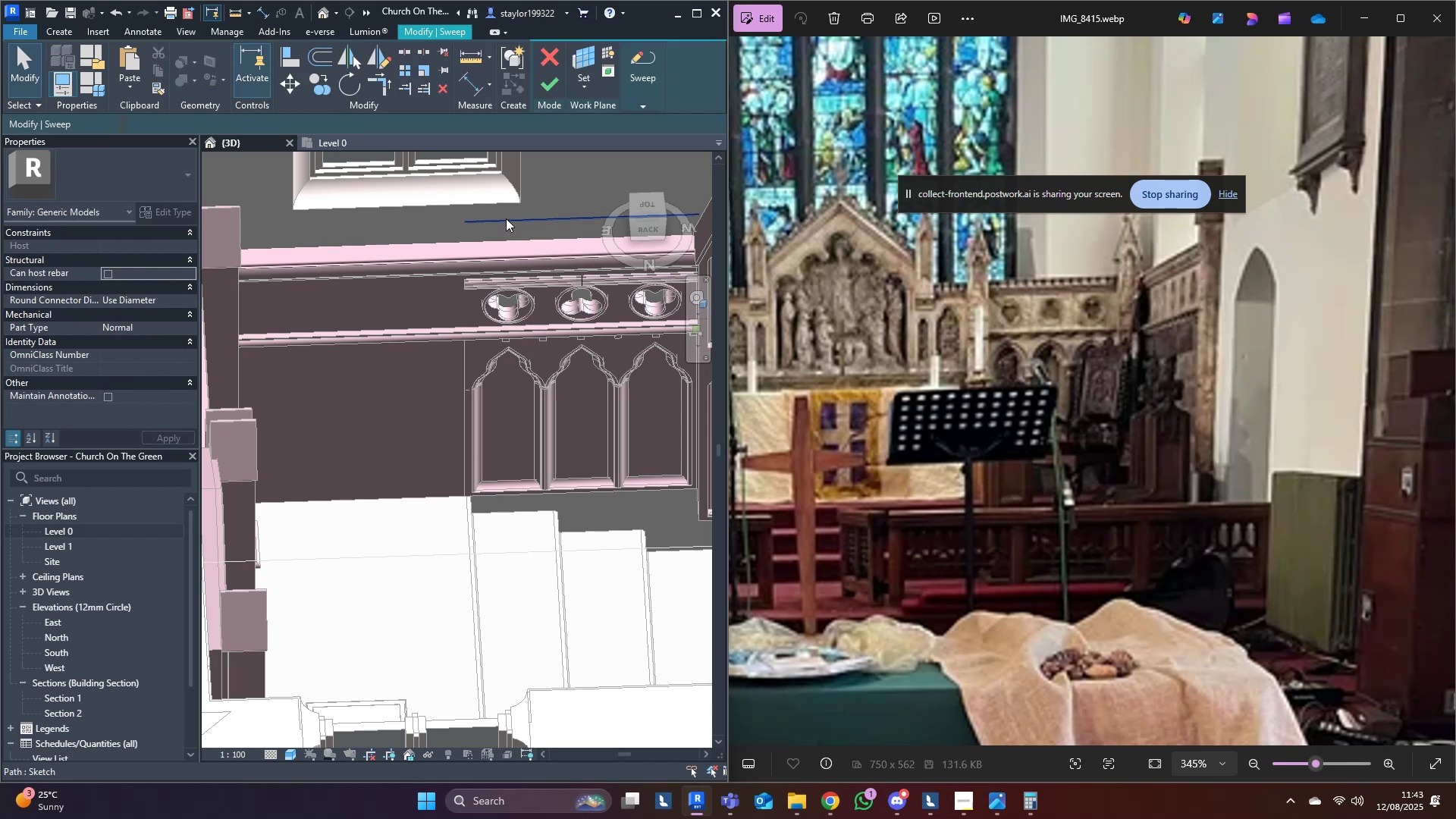 
double_click([506, 218])
 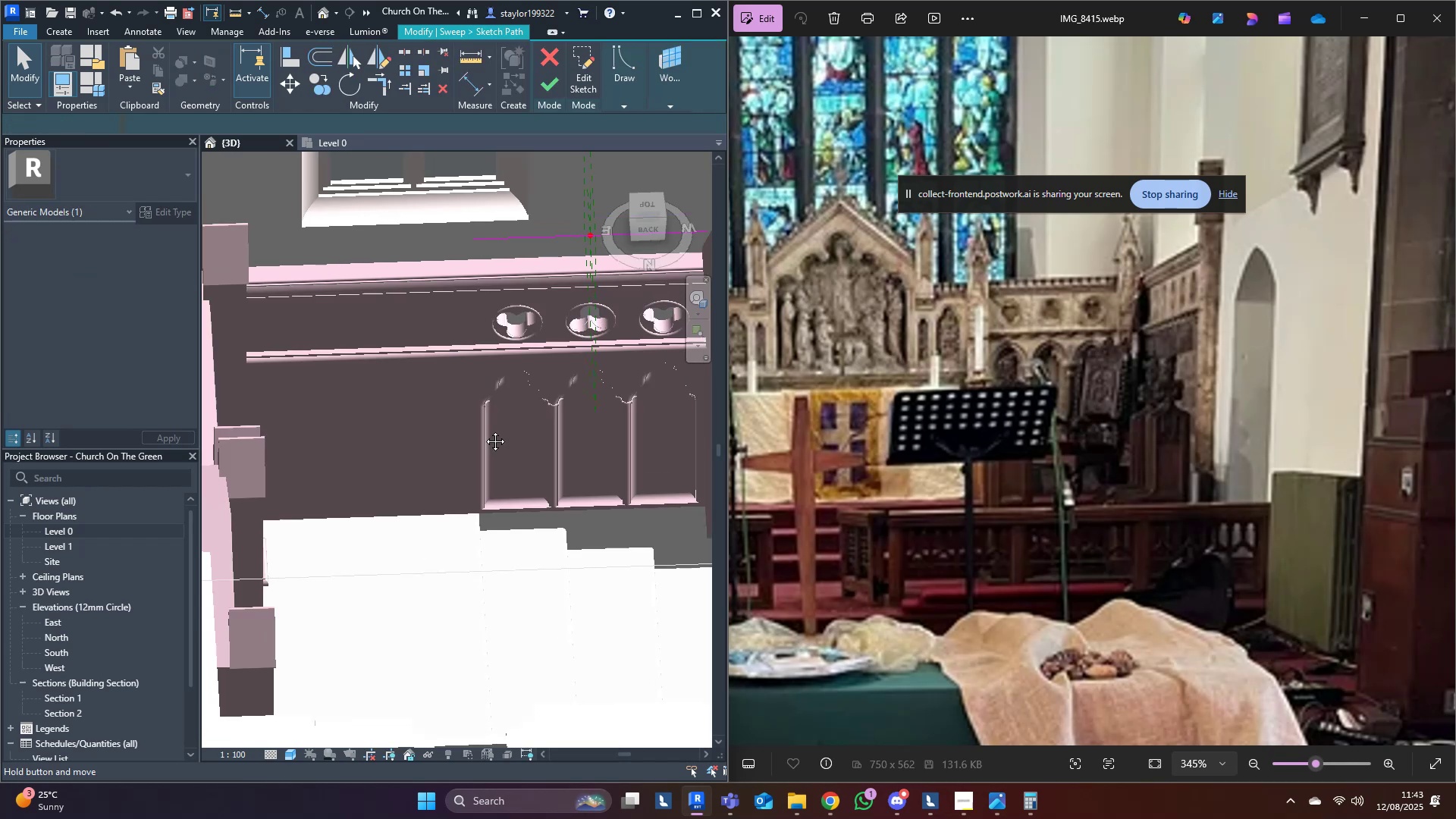 
hold_key(key=ShiftLeft, duration=0.46)
 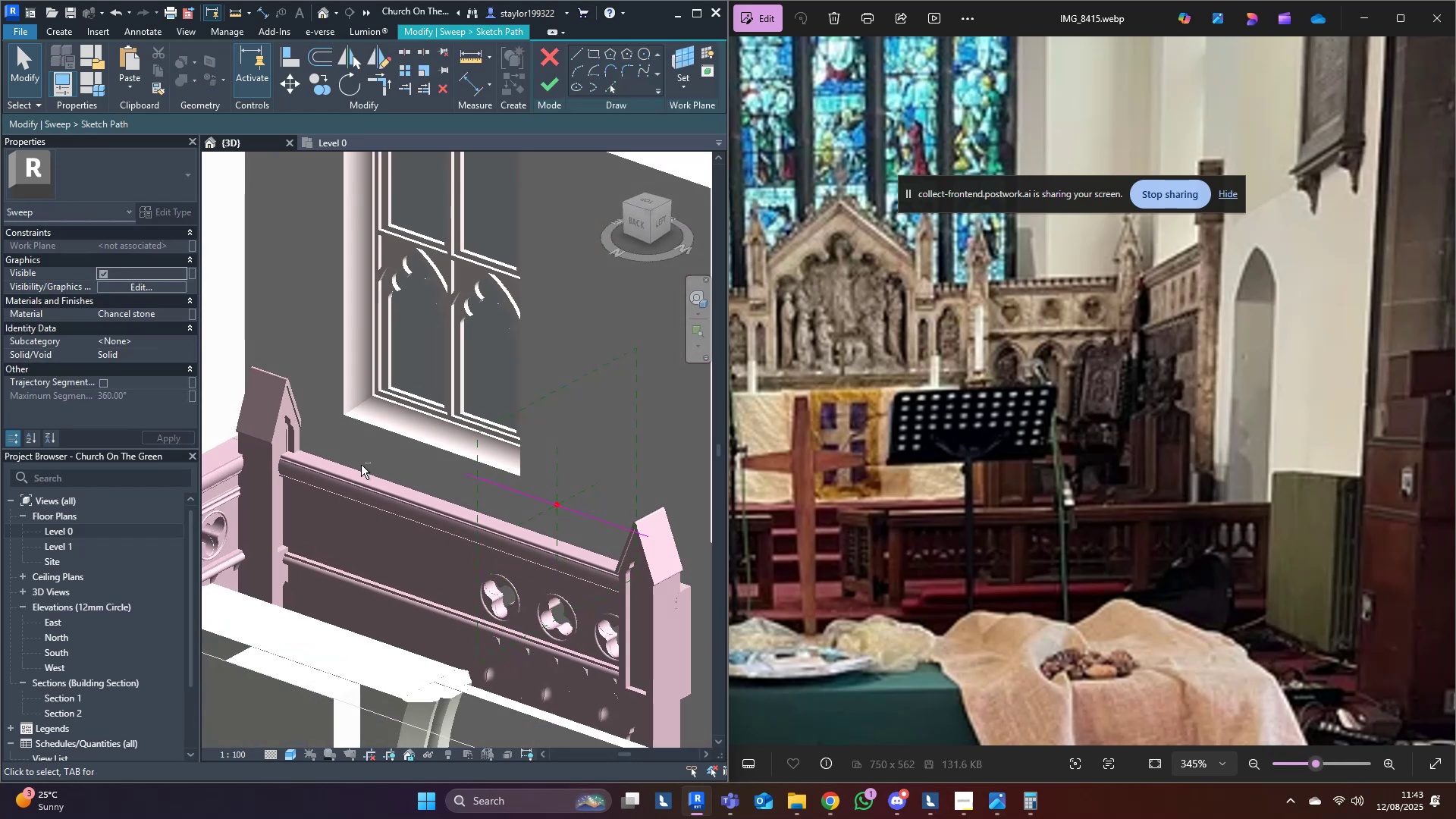 
scroll: coordinate [341, 457], scroll_direction: up, amount: 14.0
 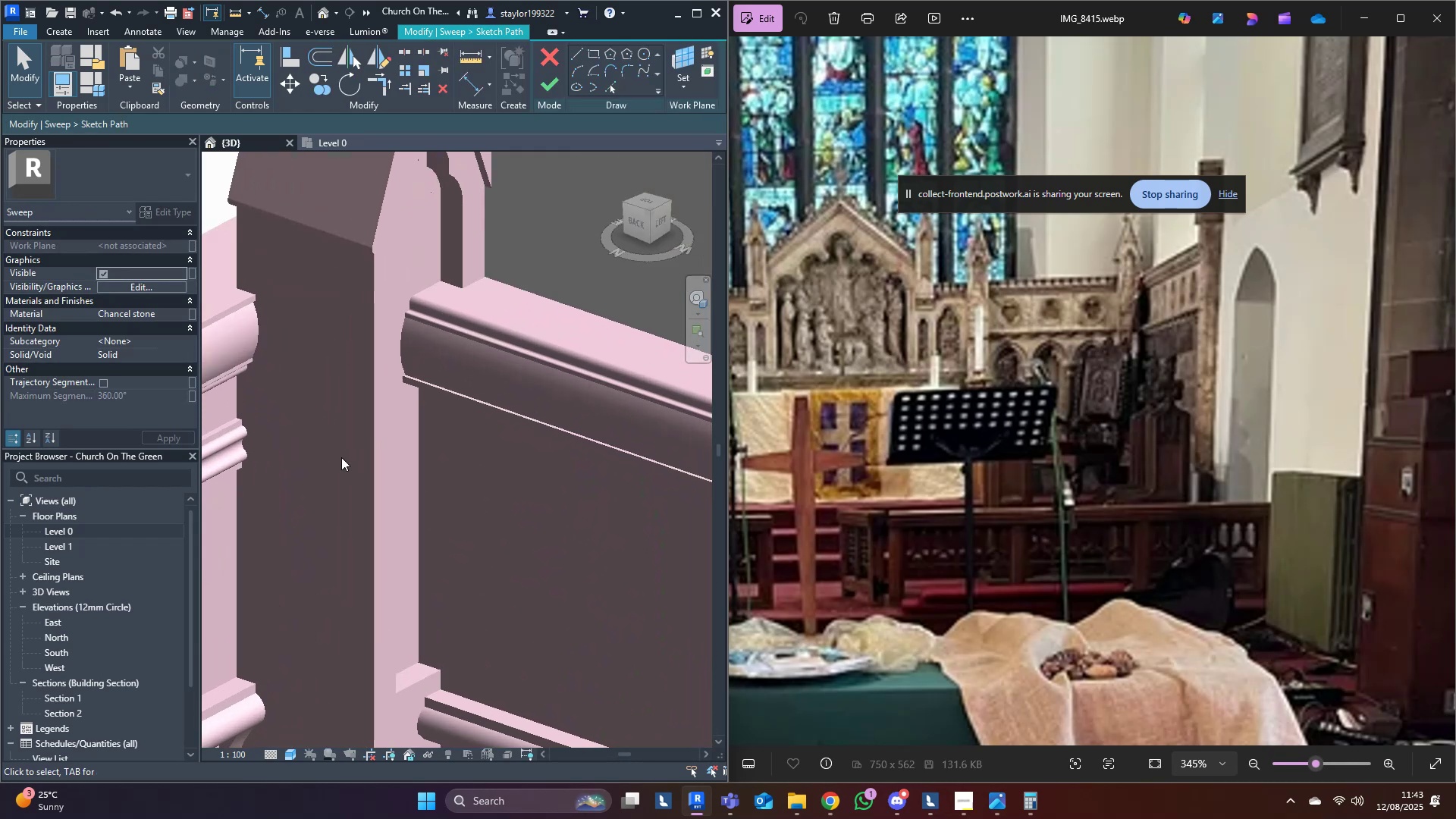 
type(al)
 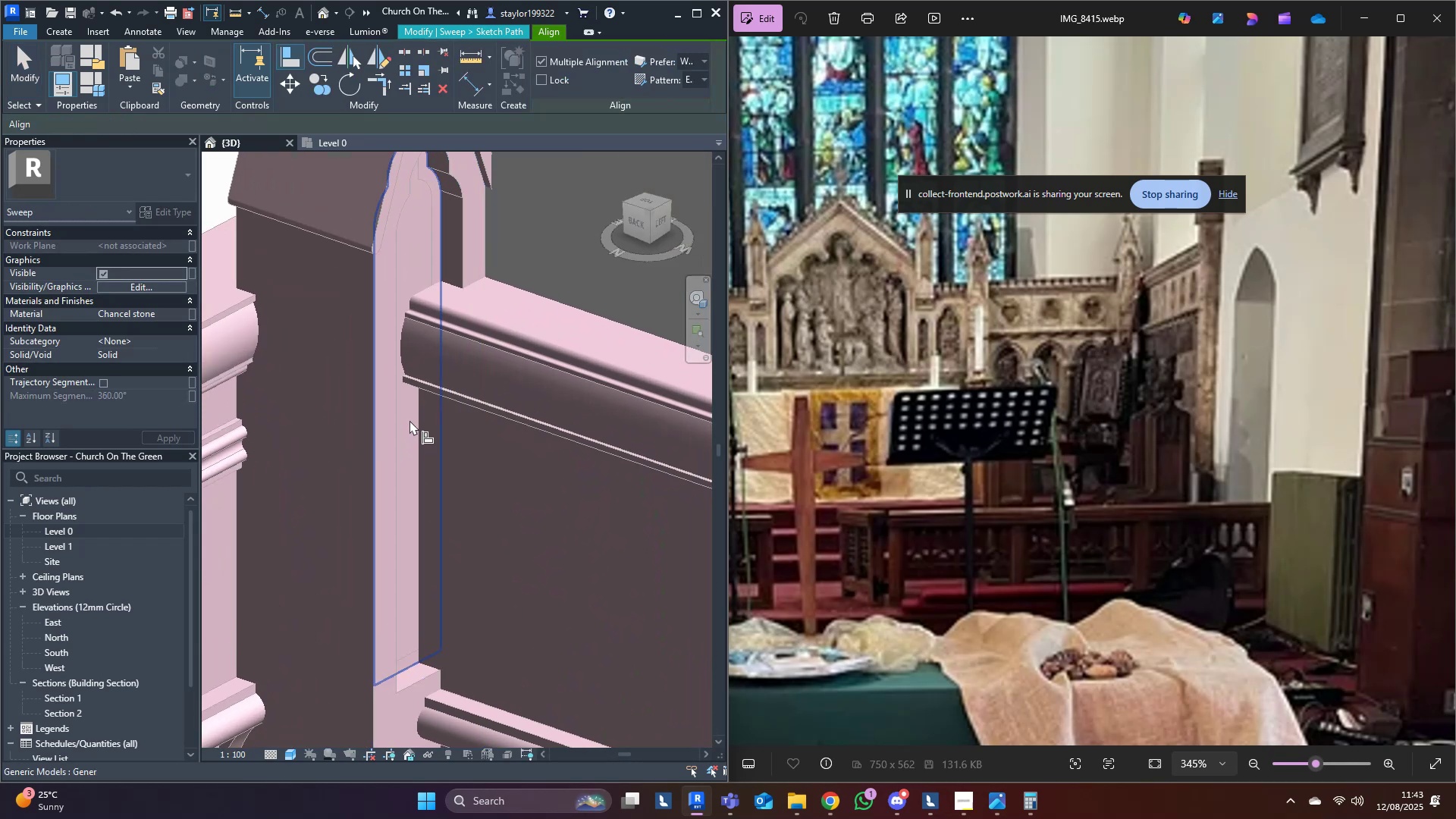 
left_click([410, 419])
 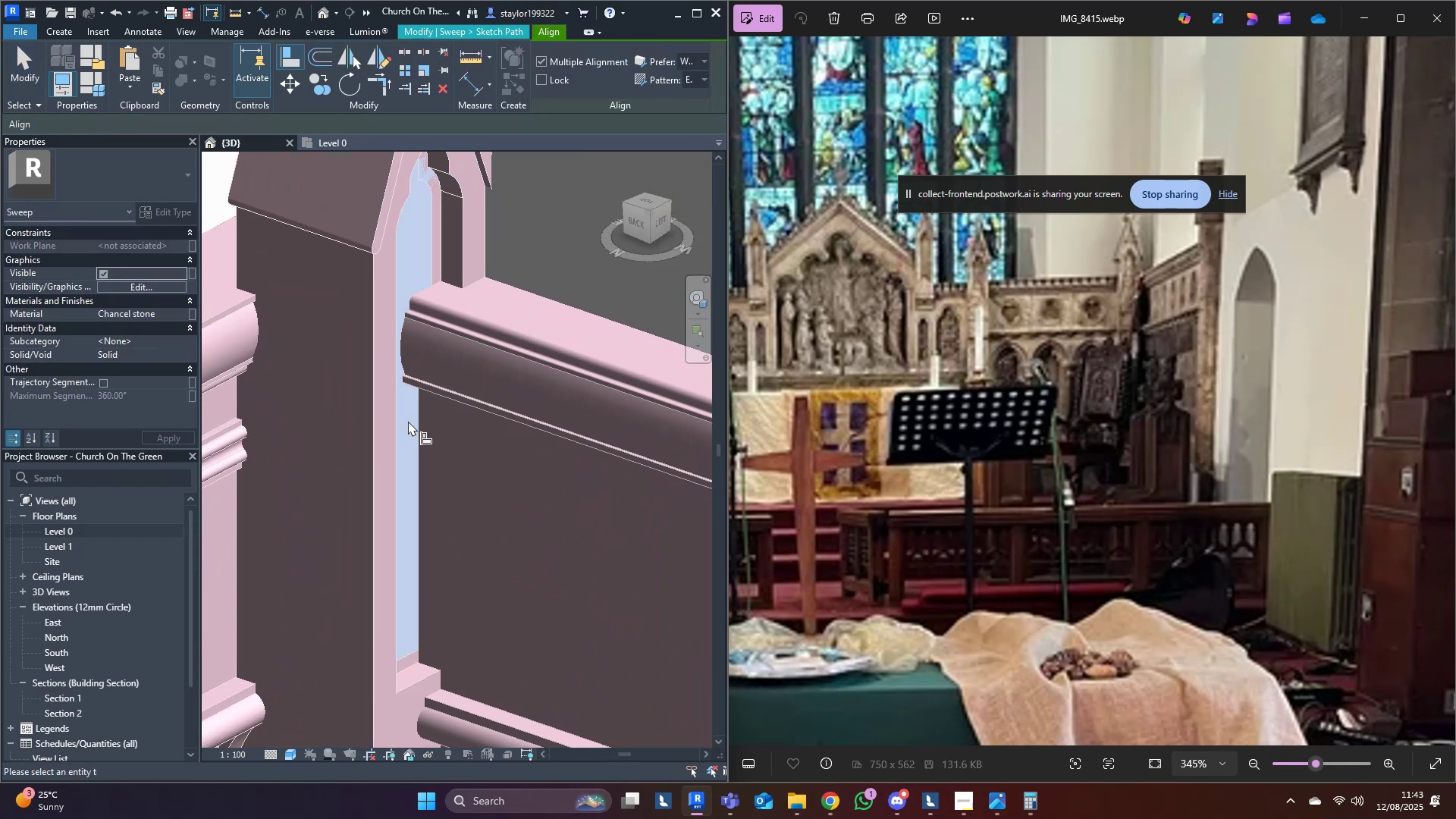 
scroll: coordinate [404, 431], scroll_direction: down, amount: 4.0
 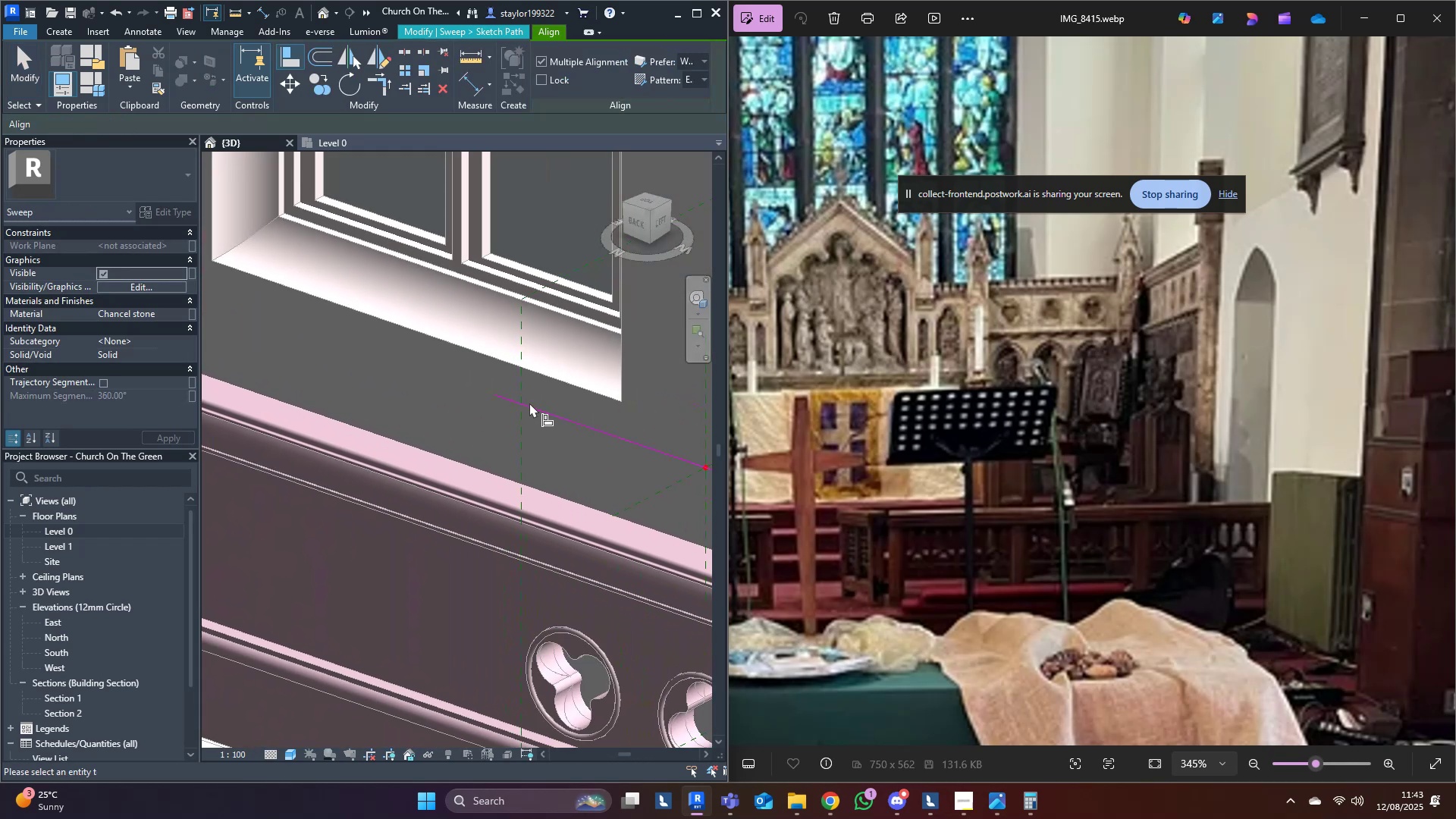 
left_click([495, 391])
 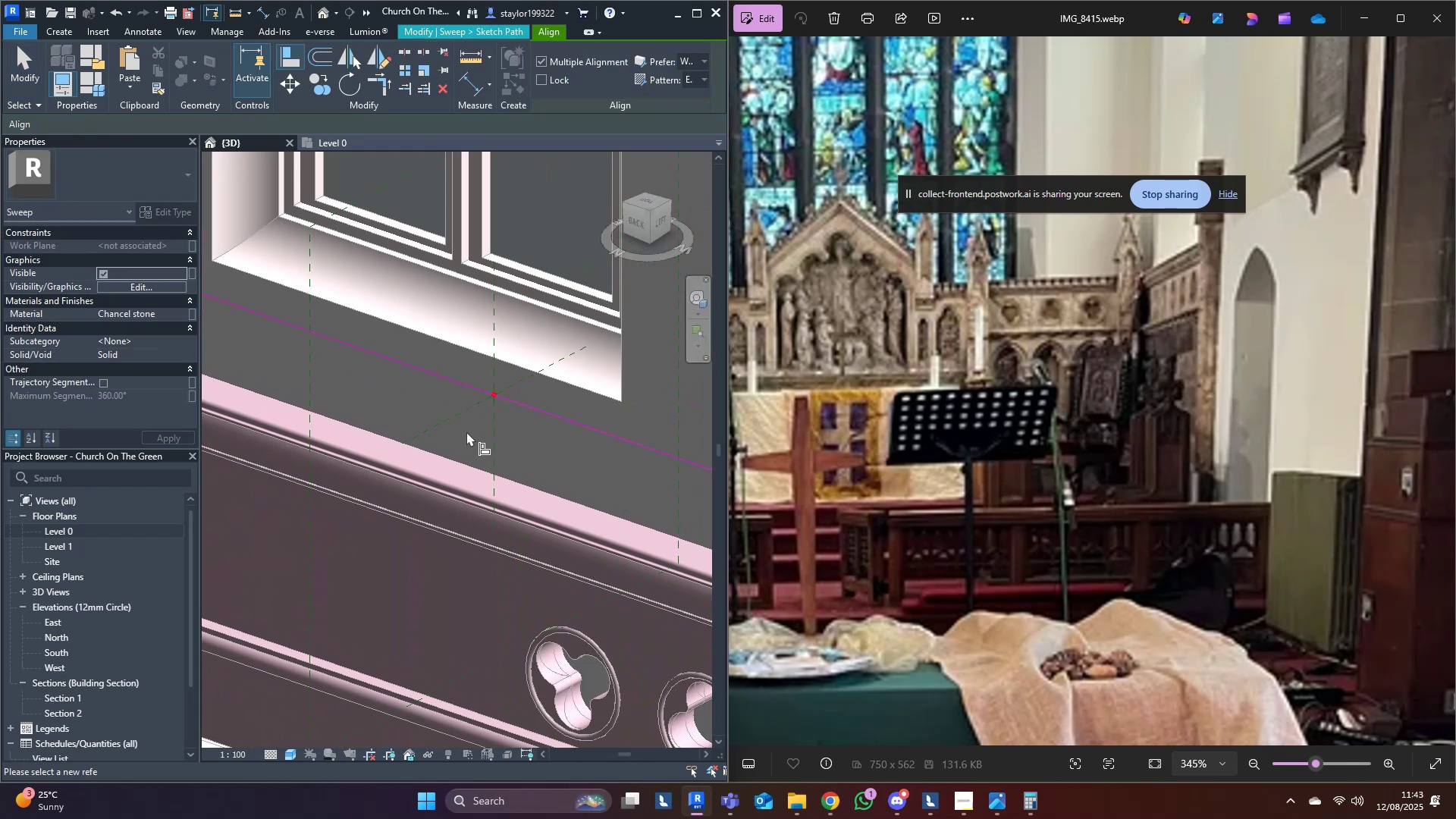 
scroll: coordinate [378, 566], scroll_direction: down, amount: 5.0
 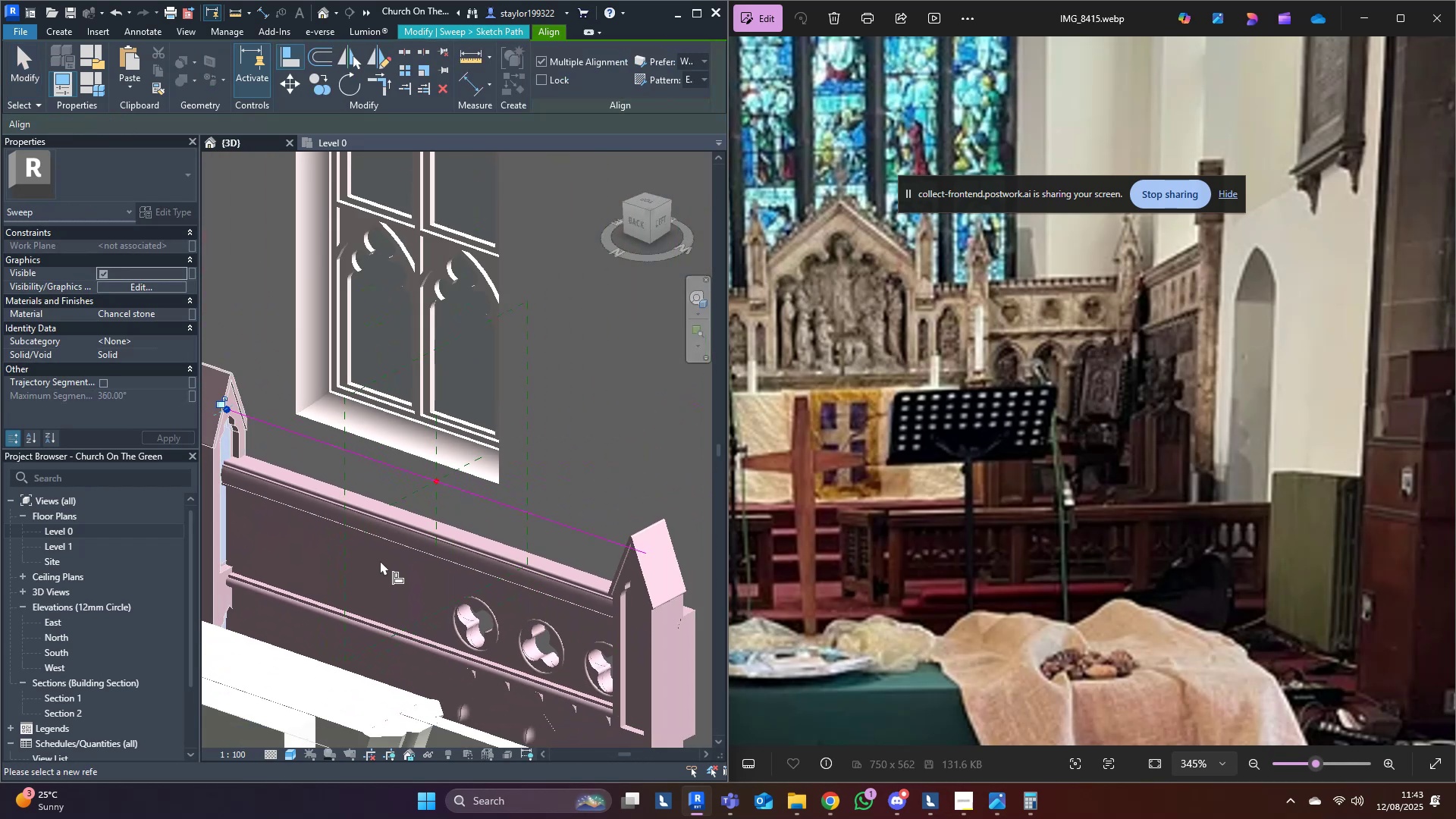 
key(Escape)
 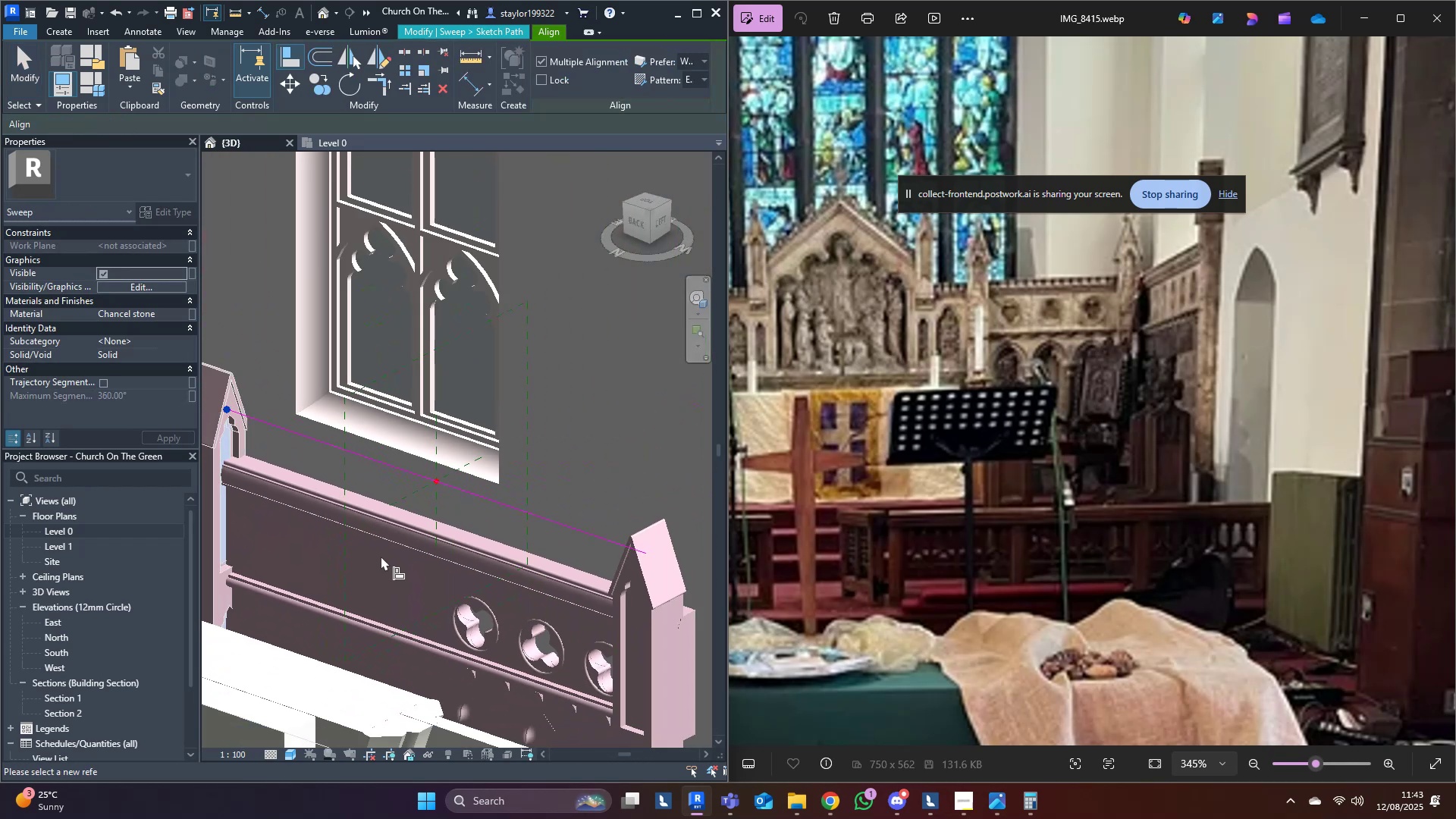 
key(Escape)
 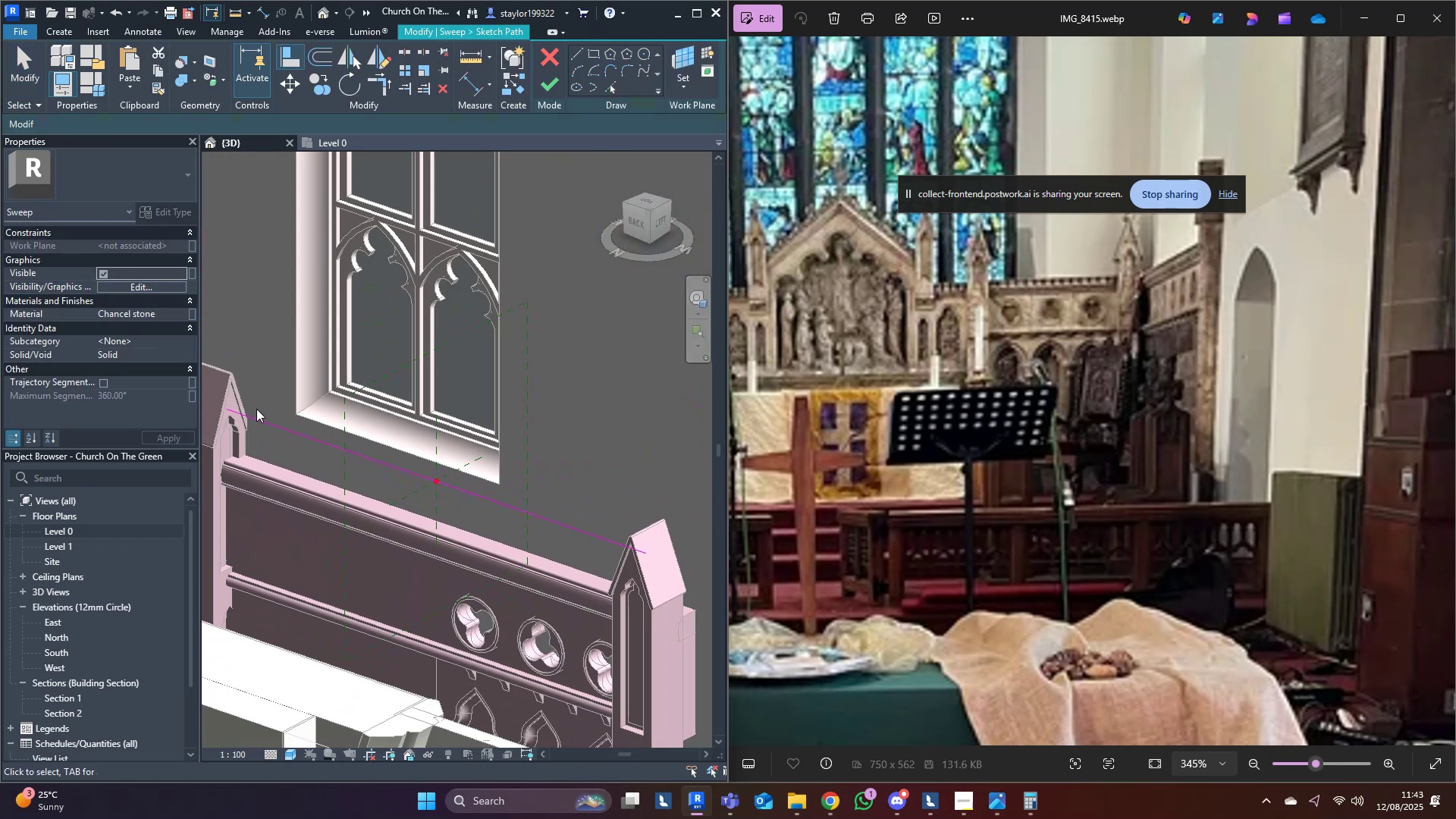 
key(Escape)
 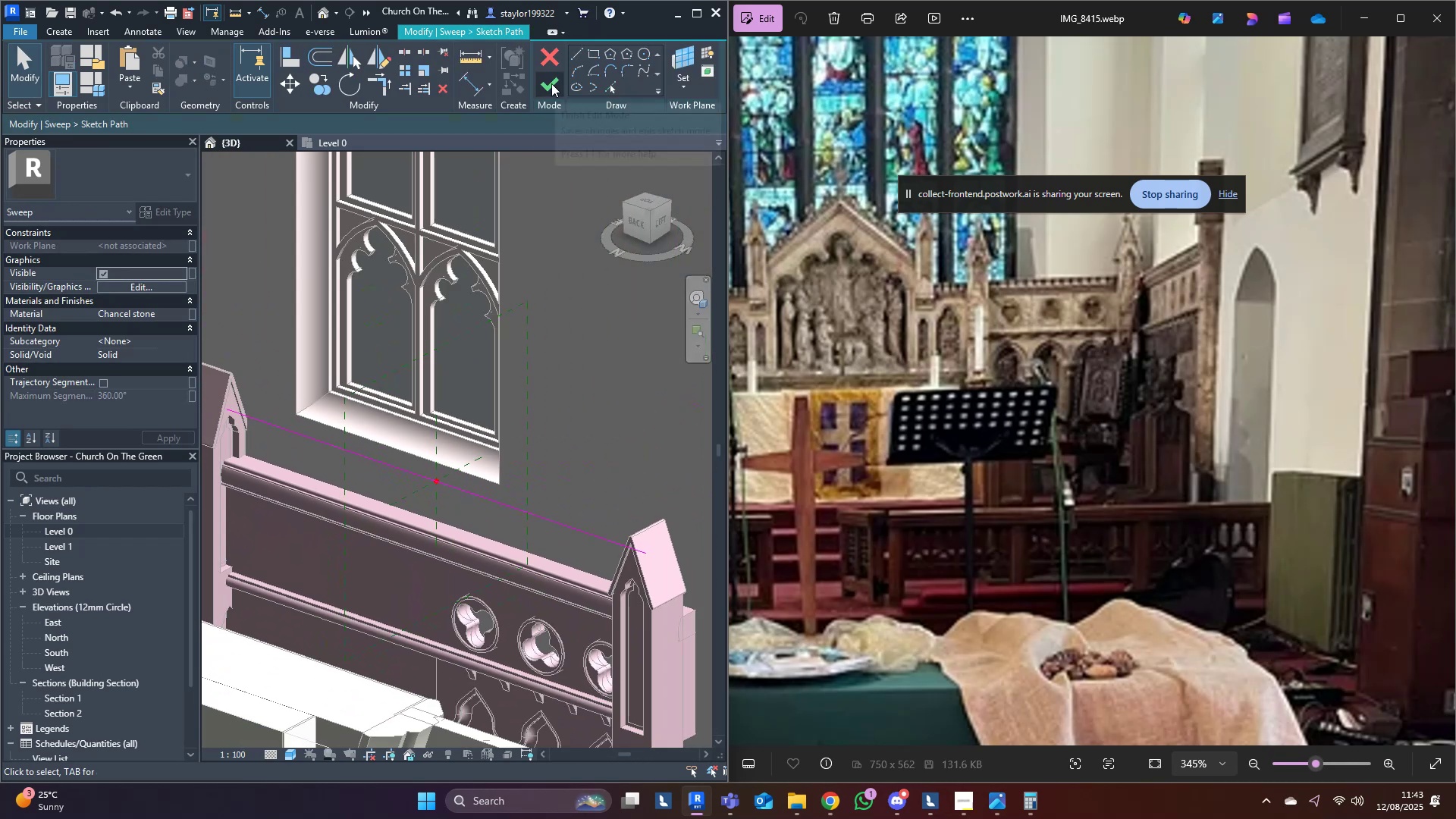 
left_click([551, 83])
 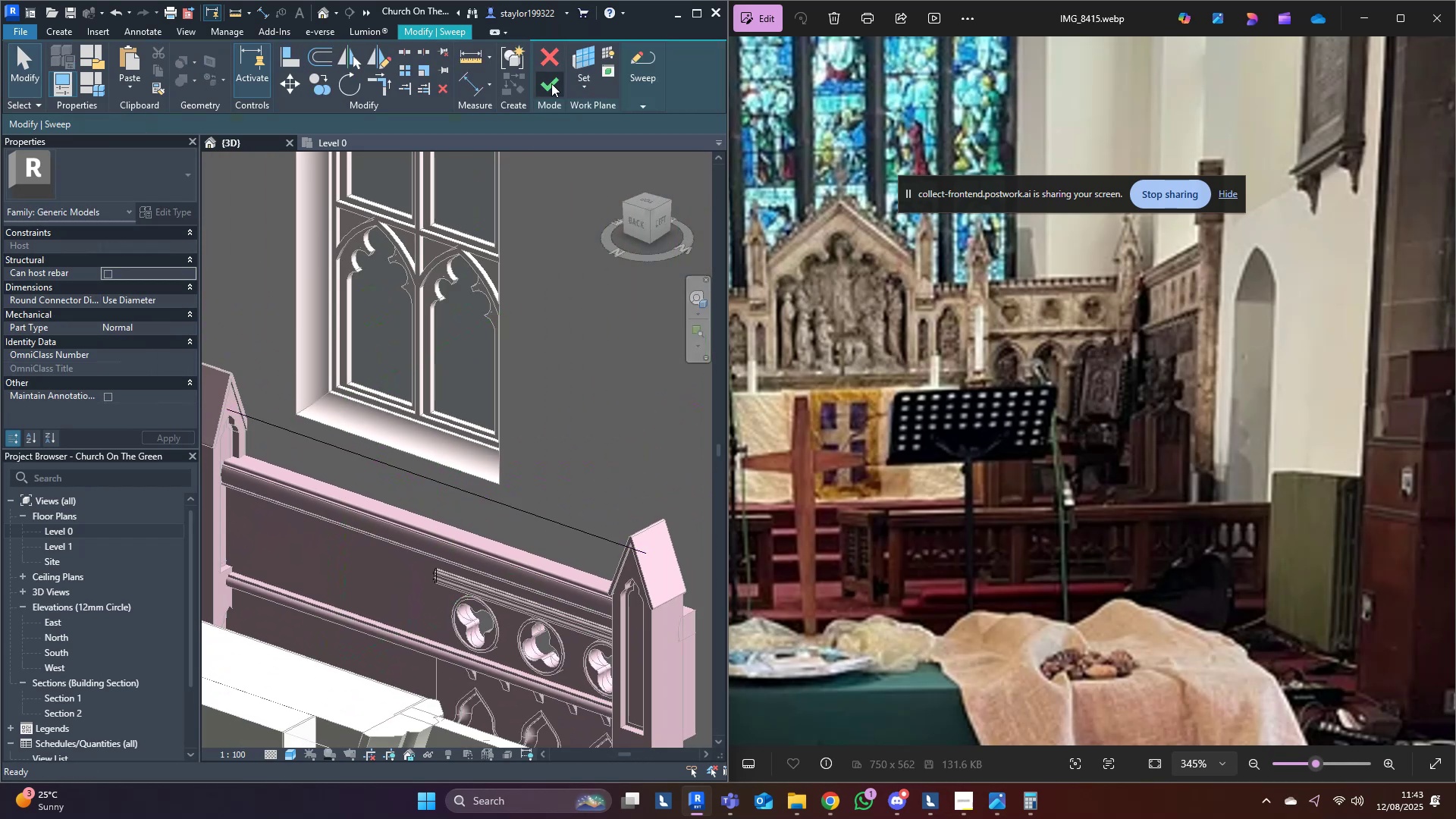 
left_click([551, 83])
 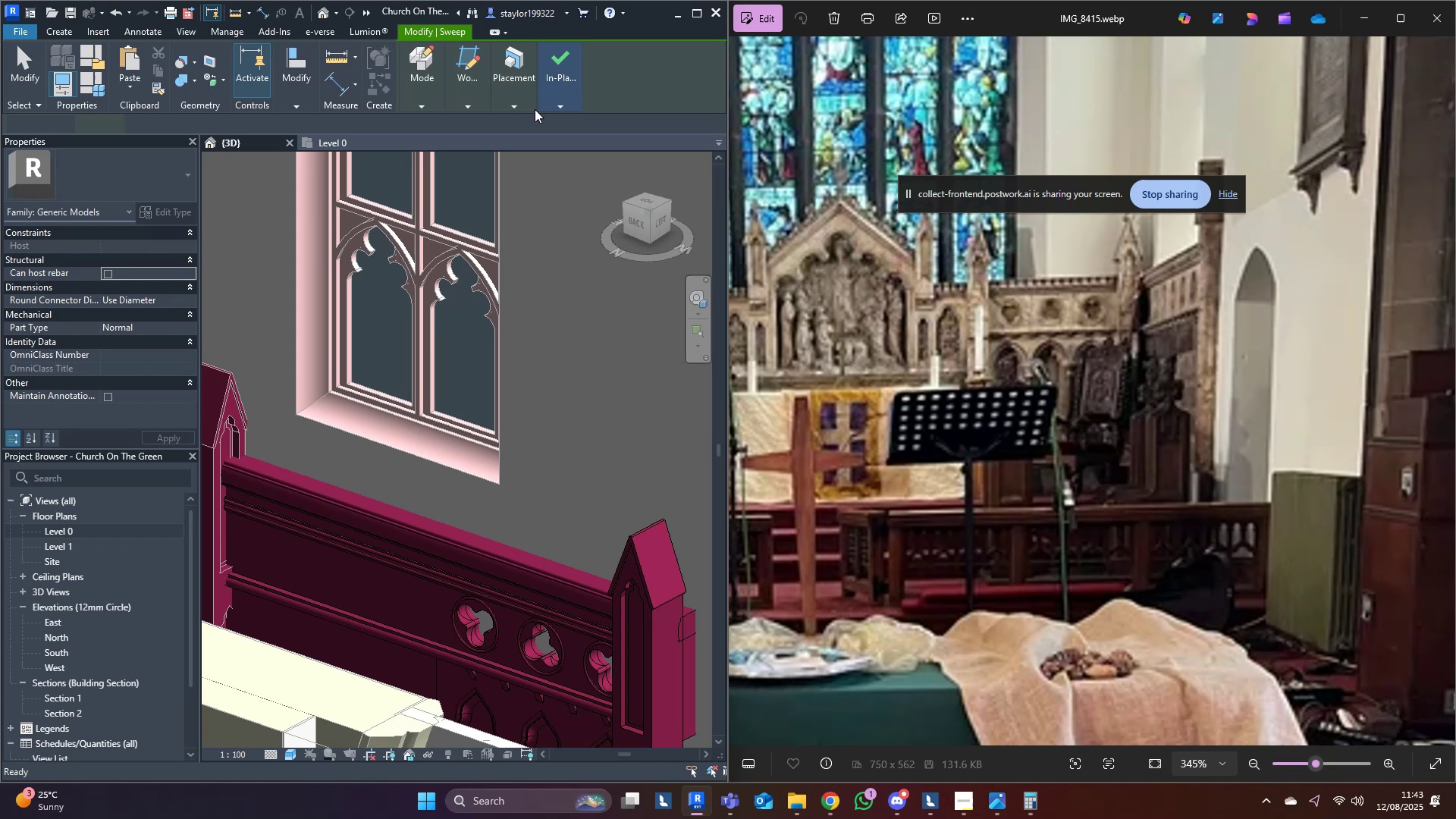 
key(Escape)
 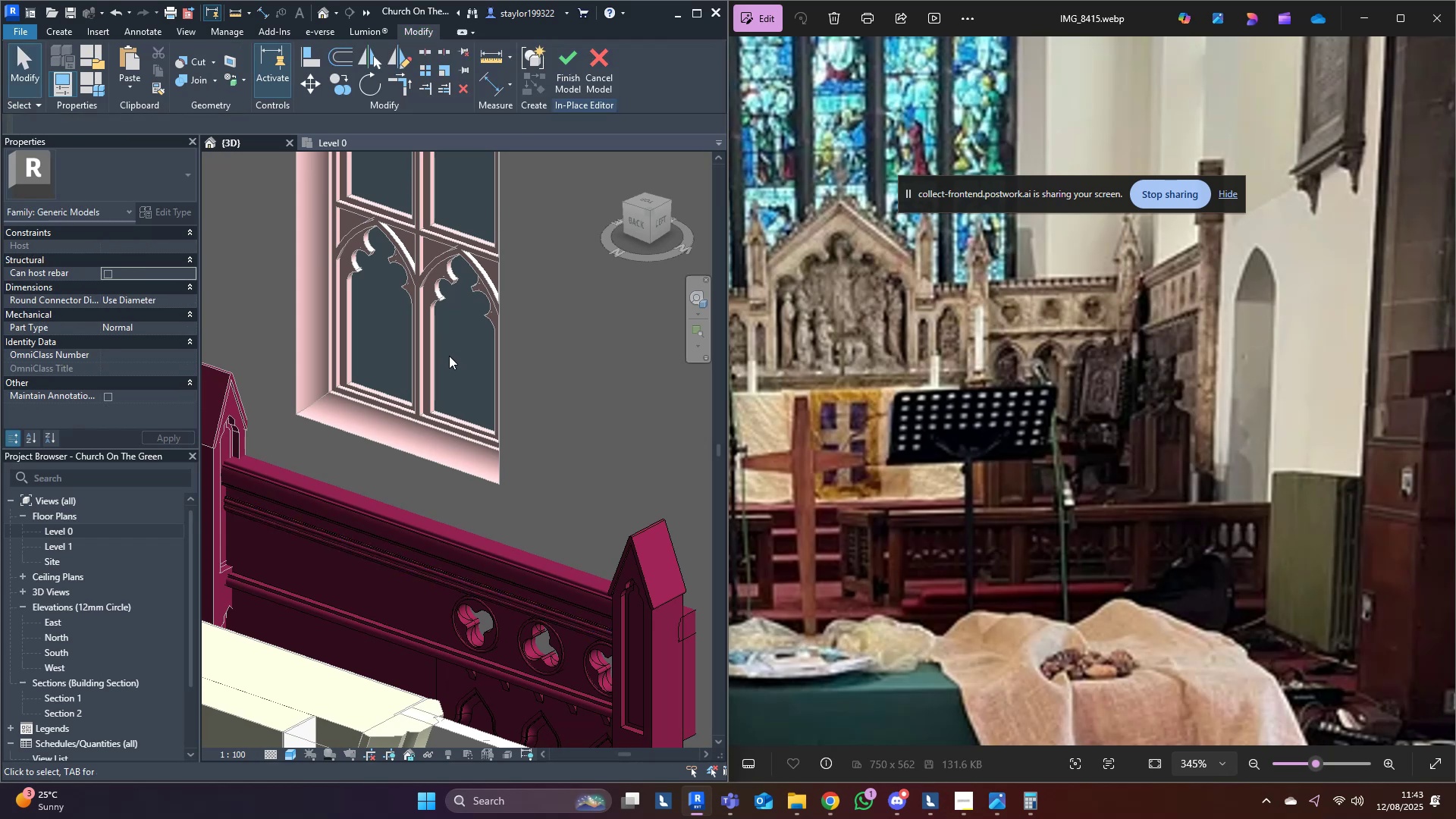 
scroll: coordinate [456, 356], scroll_direction: down, amount: 2.0
 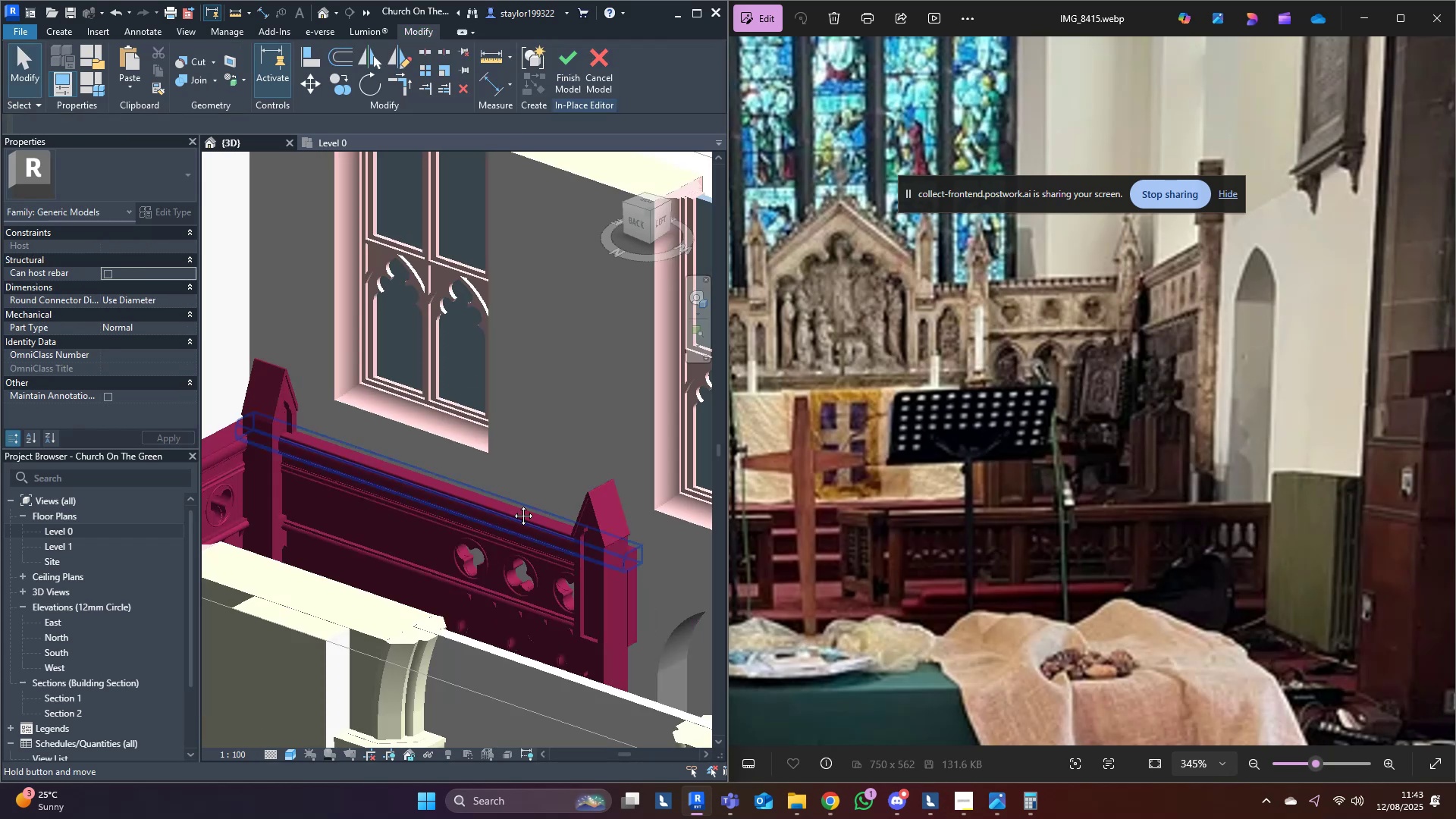 
hold_key(key=ShiftLeft, duration=0.46)
 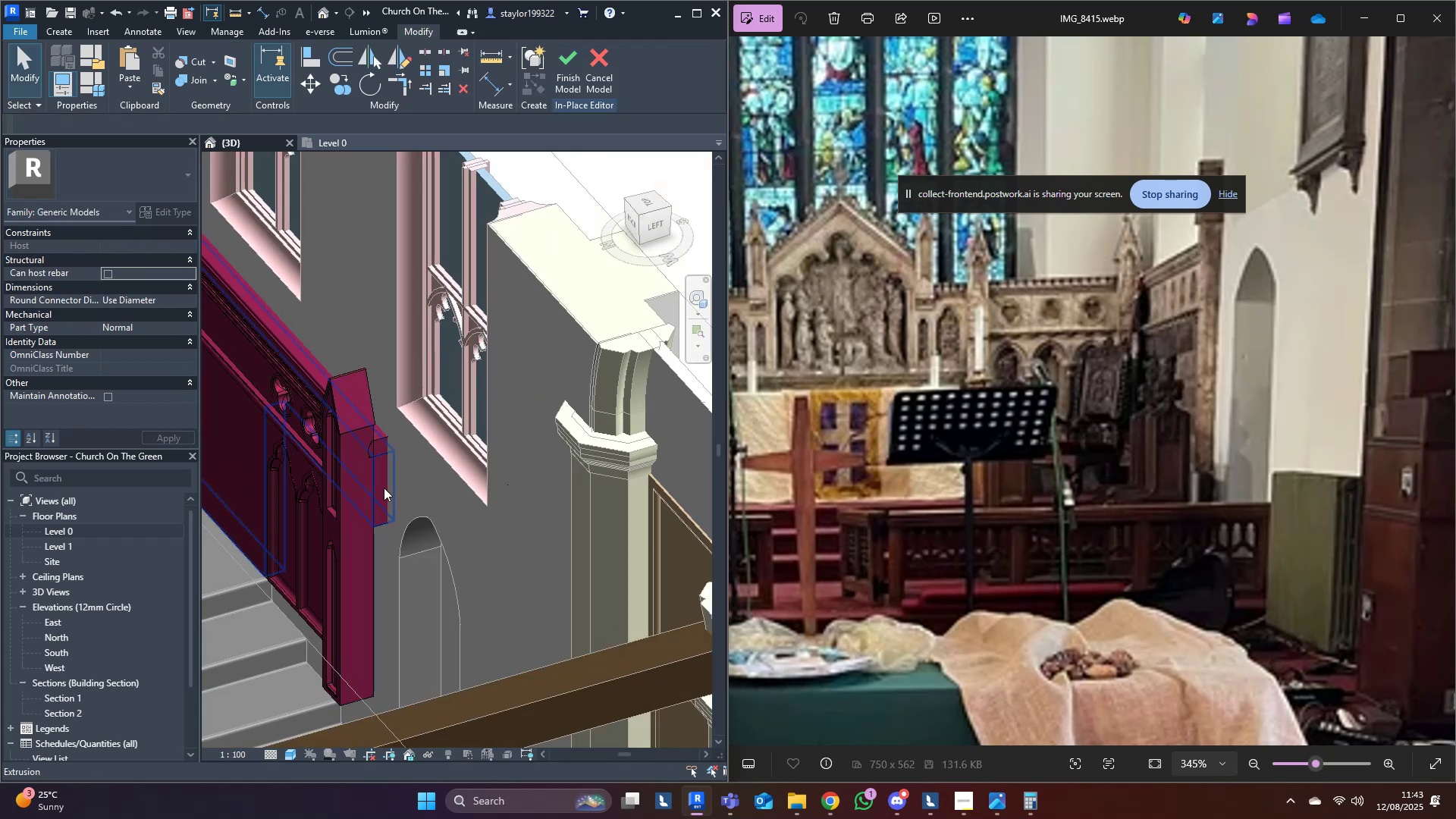 
left_click([386, 488])
 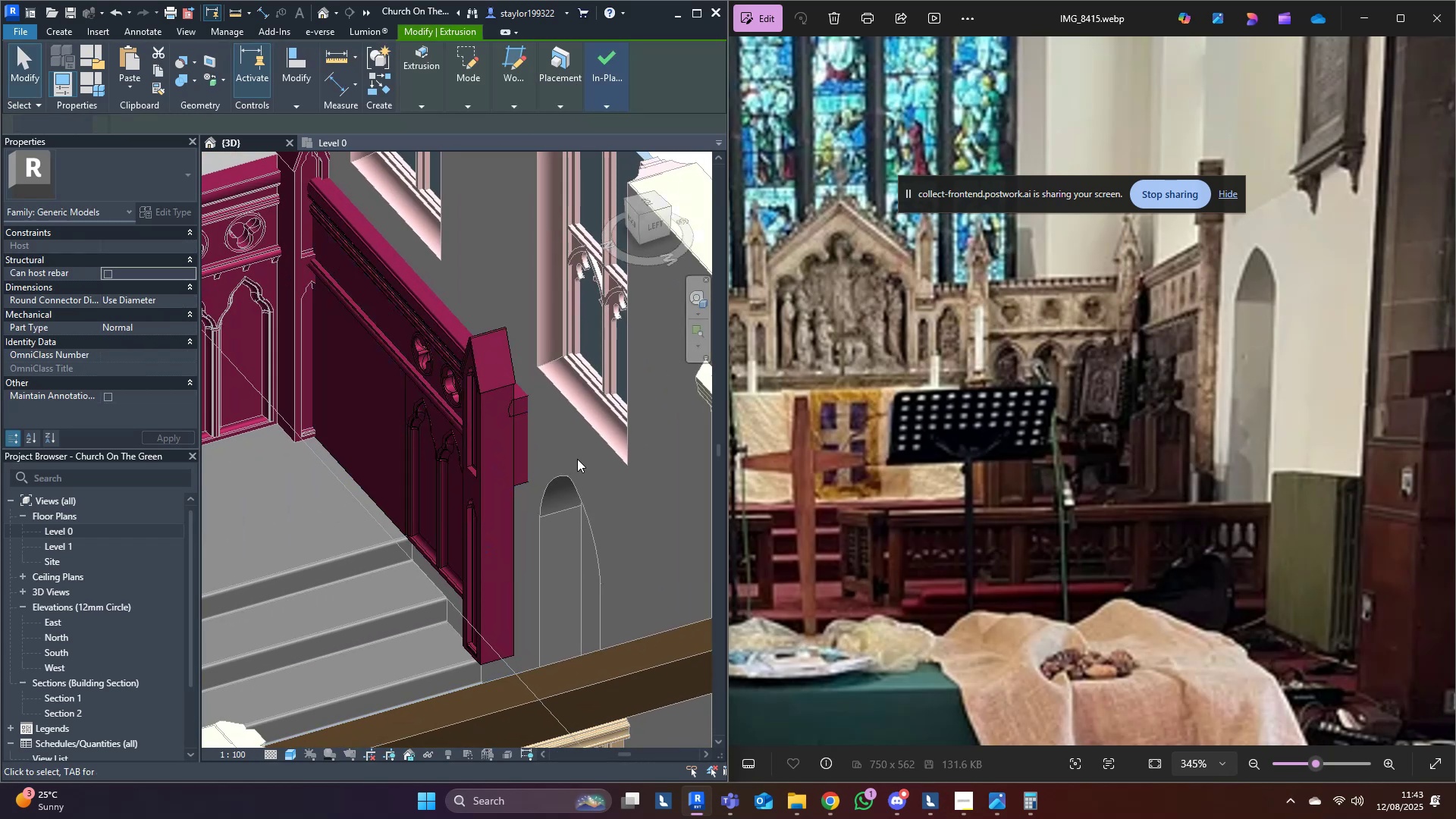 
type(al)
 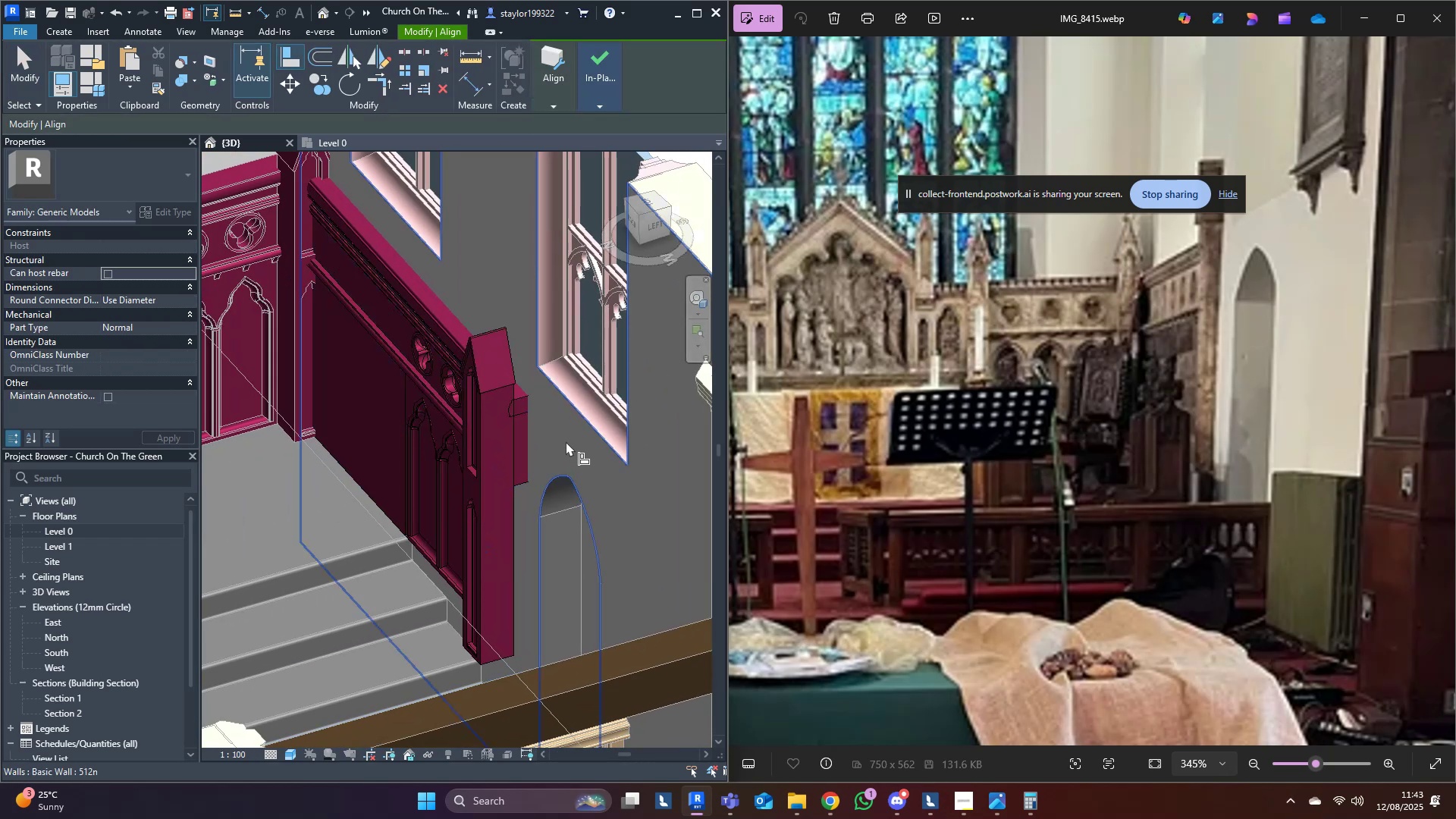 
left_click([566, 441])
 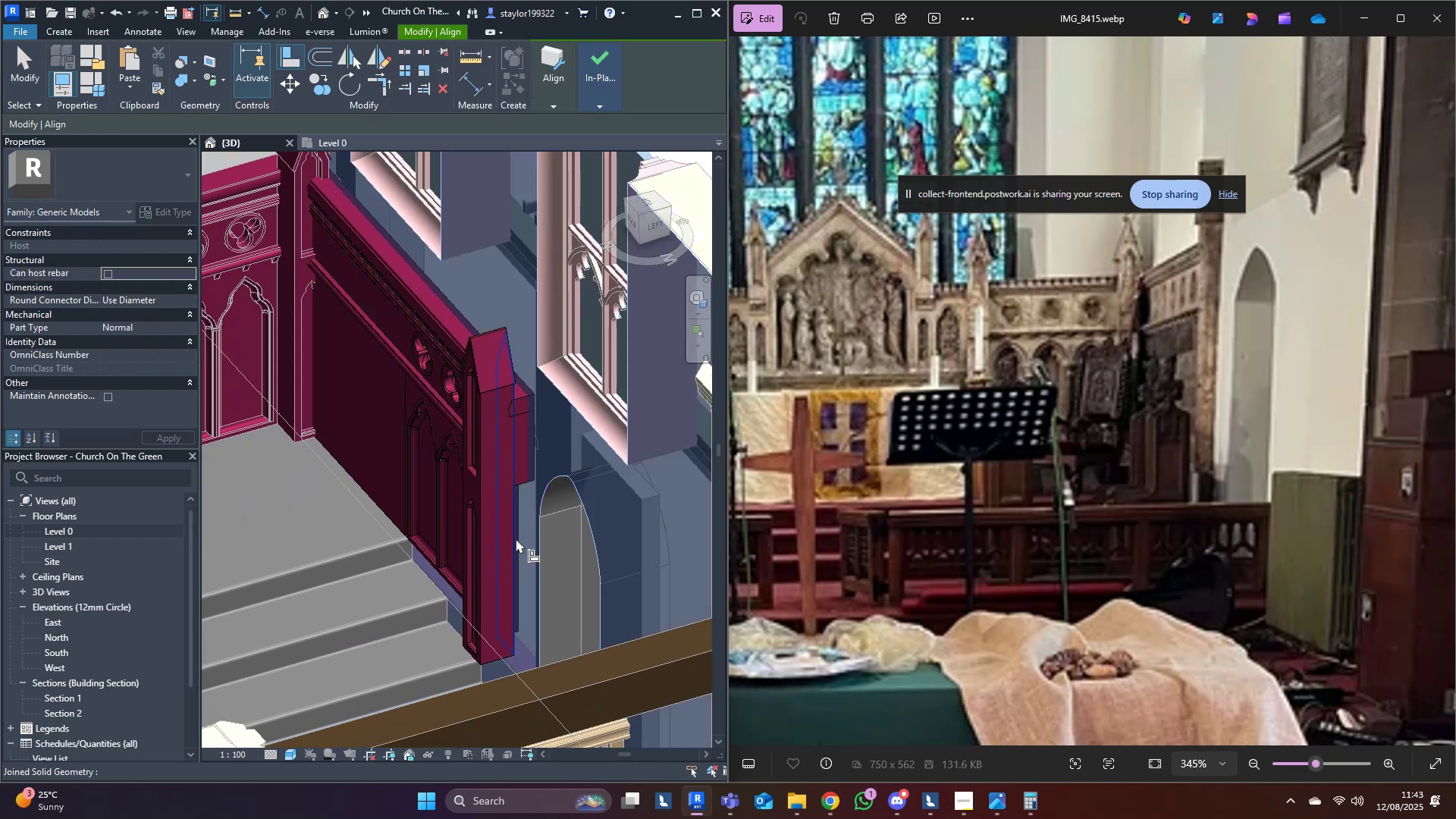 
left_click([516, 538])
 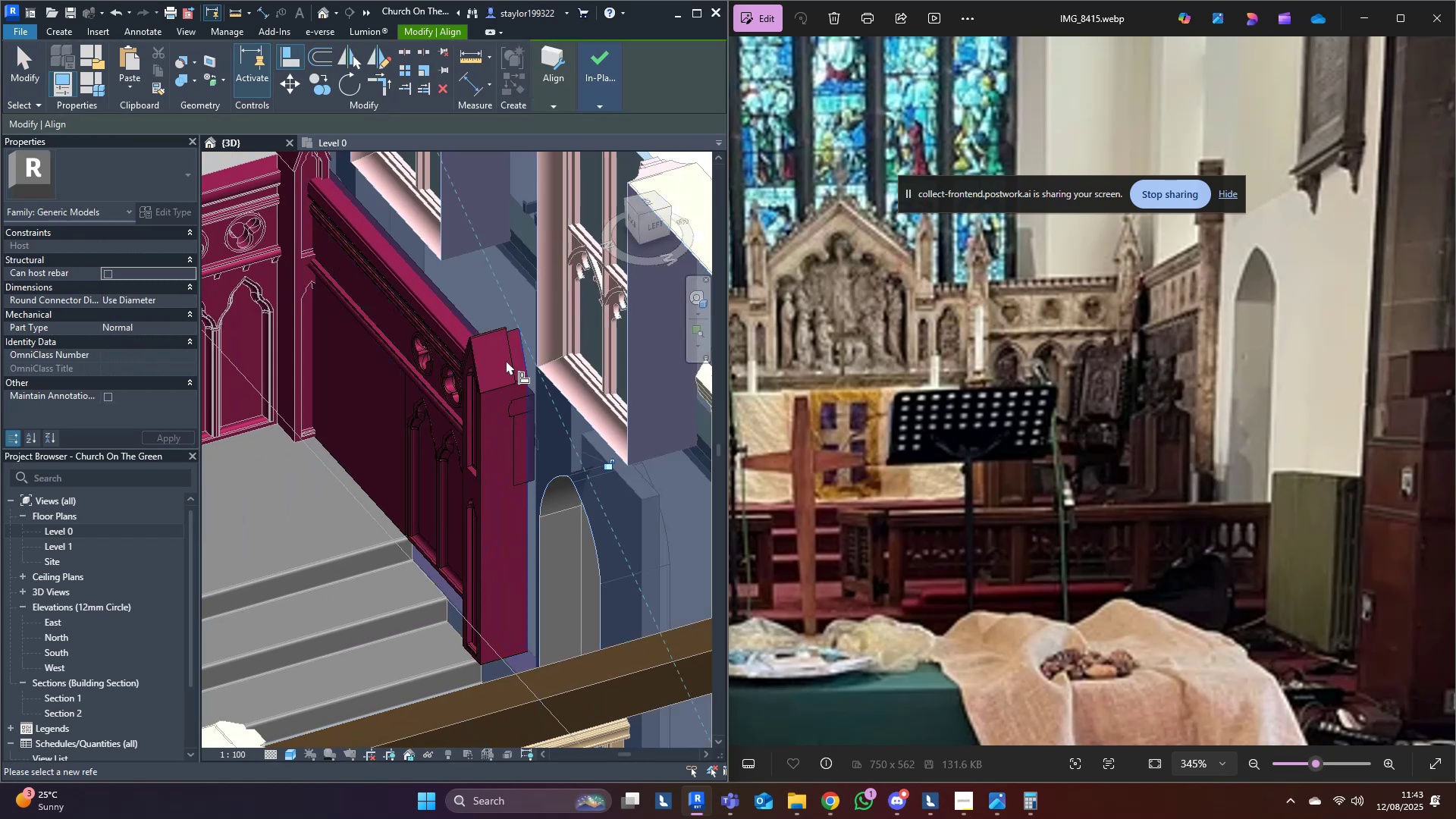 
left_click([507, 359])
 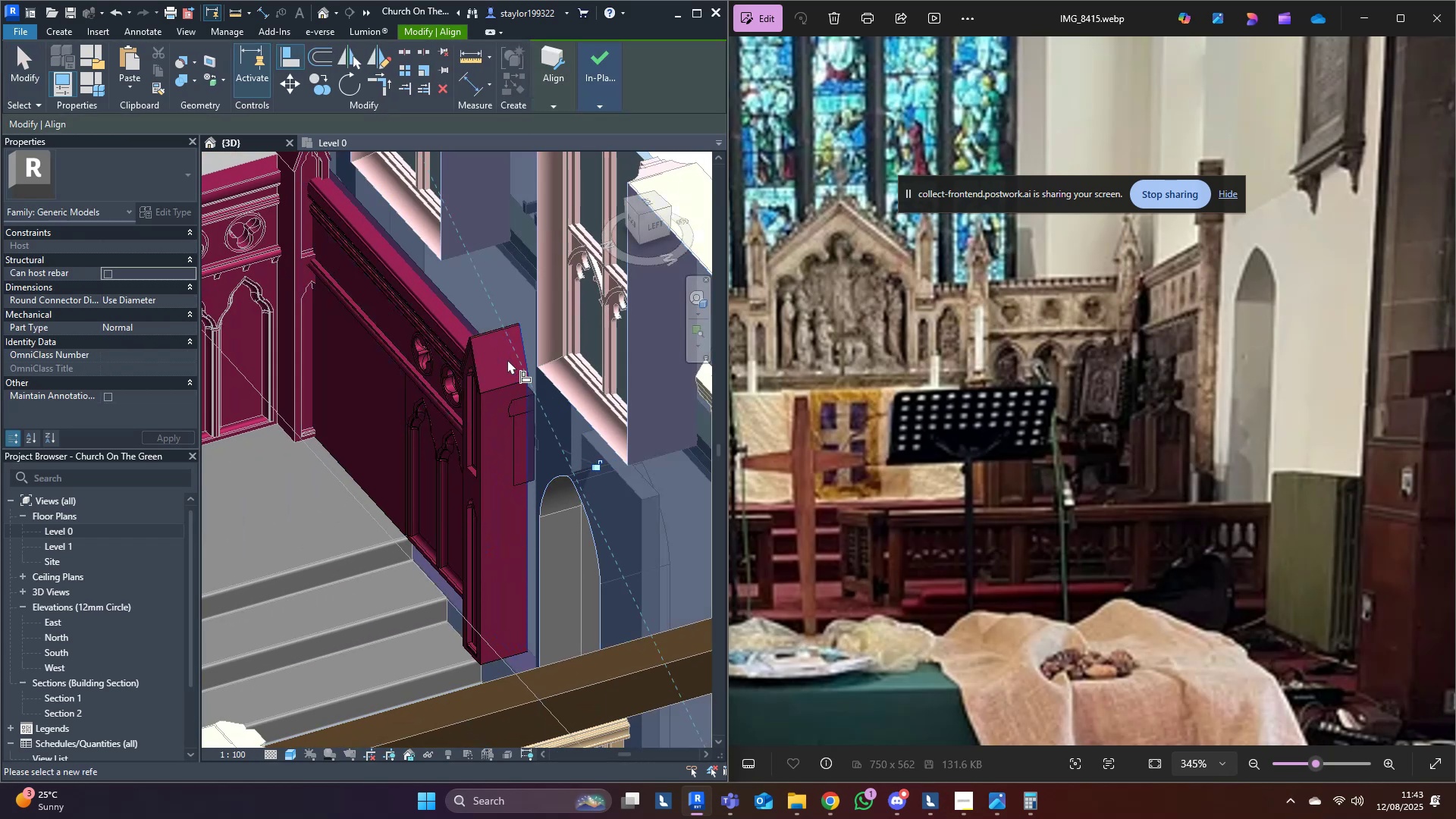 
key(Escape)
 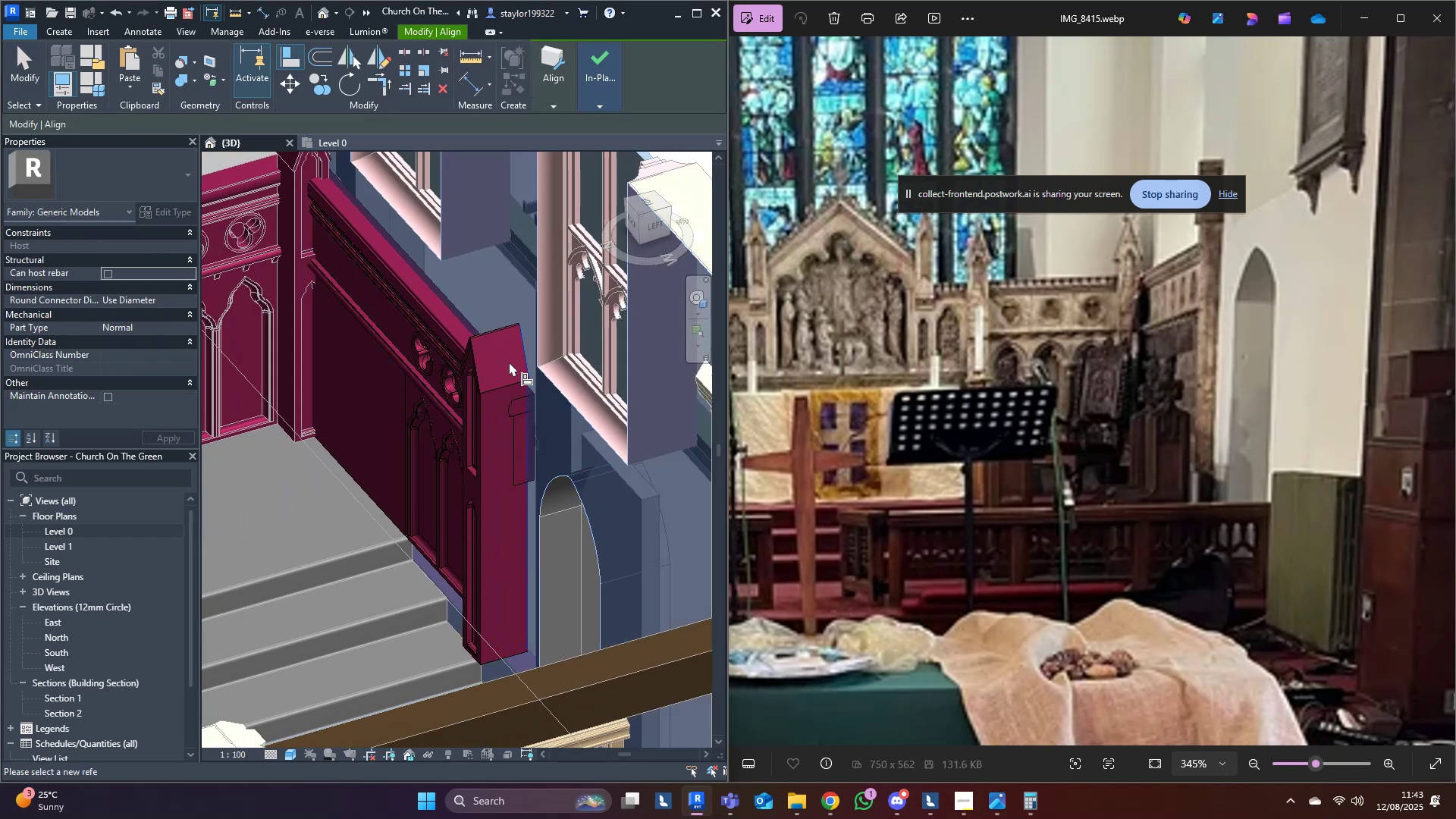 
key(Escape)
 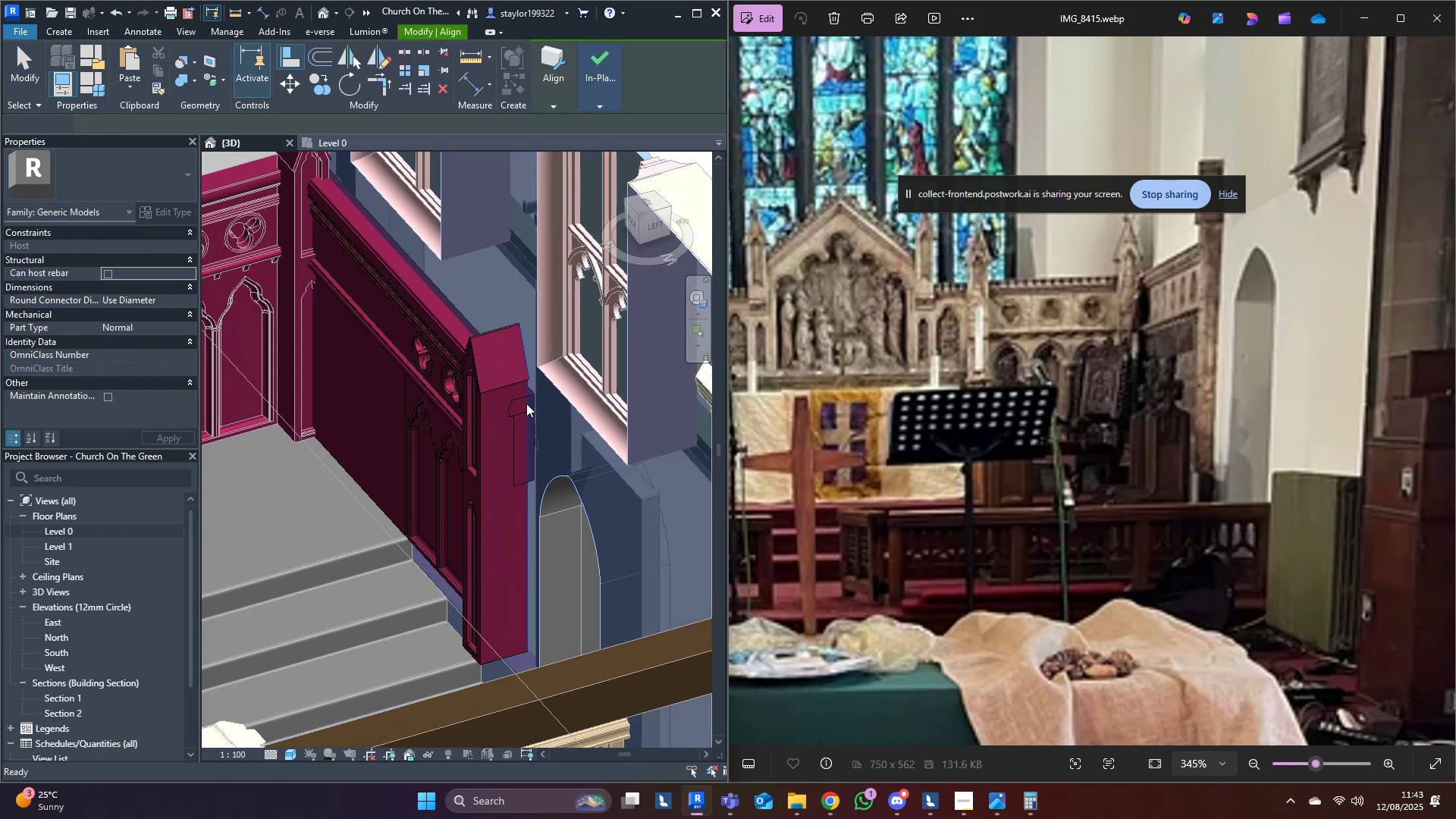 
scroll: coordinate [509, 449], scroll_direction: up, amount: 3.0
 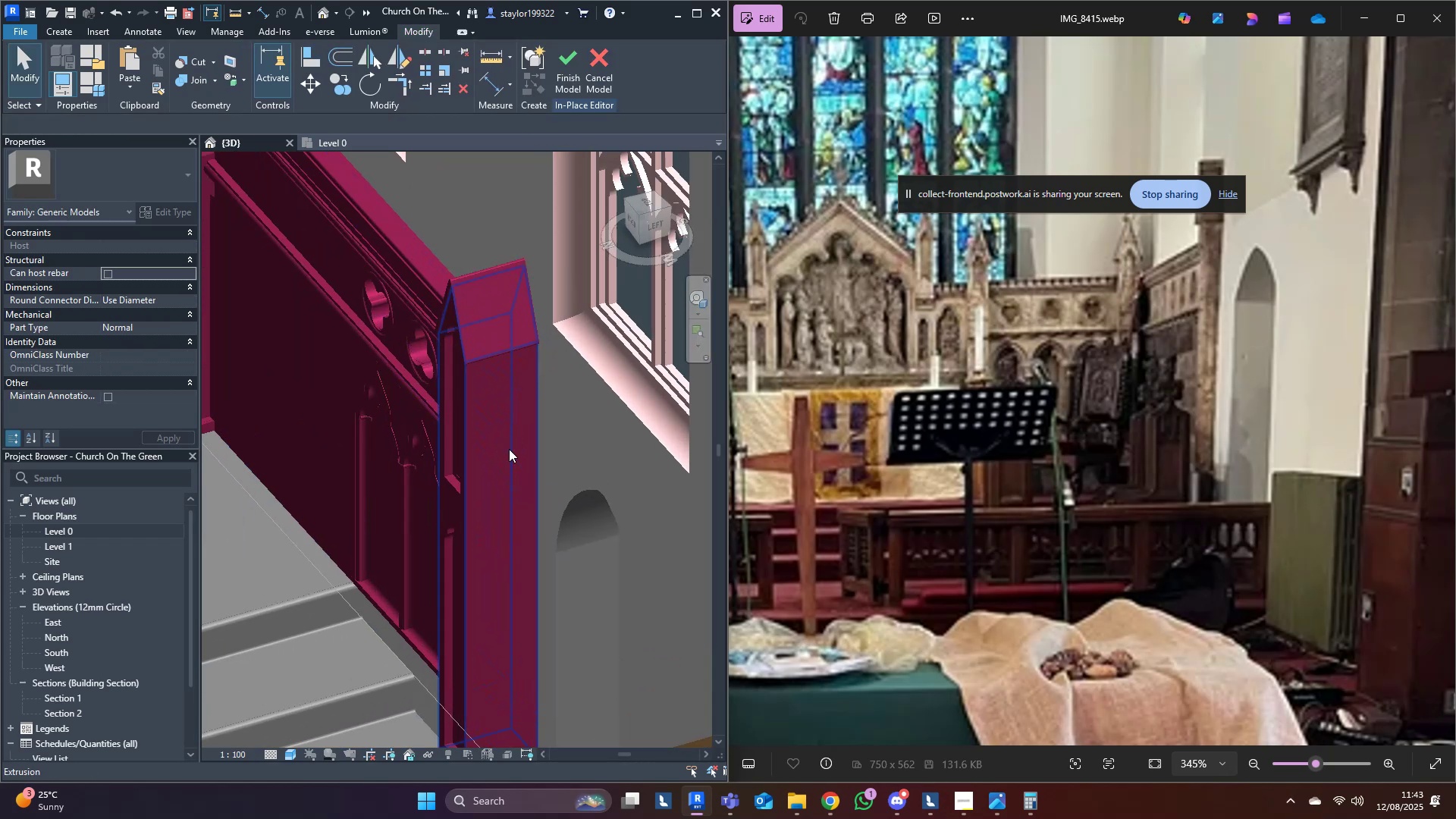 
key(Escape)
 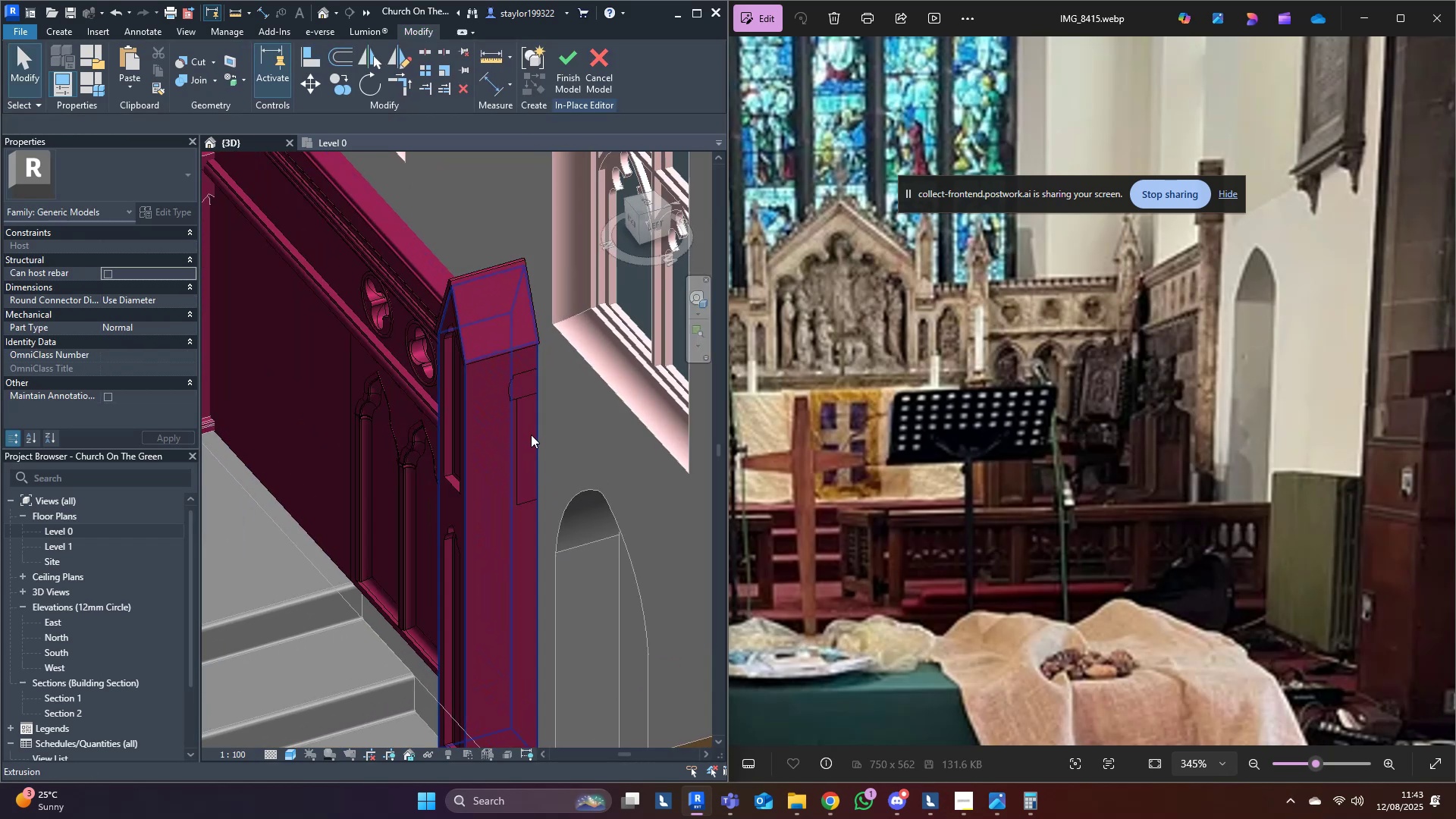 
left_click([531, 435])
 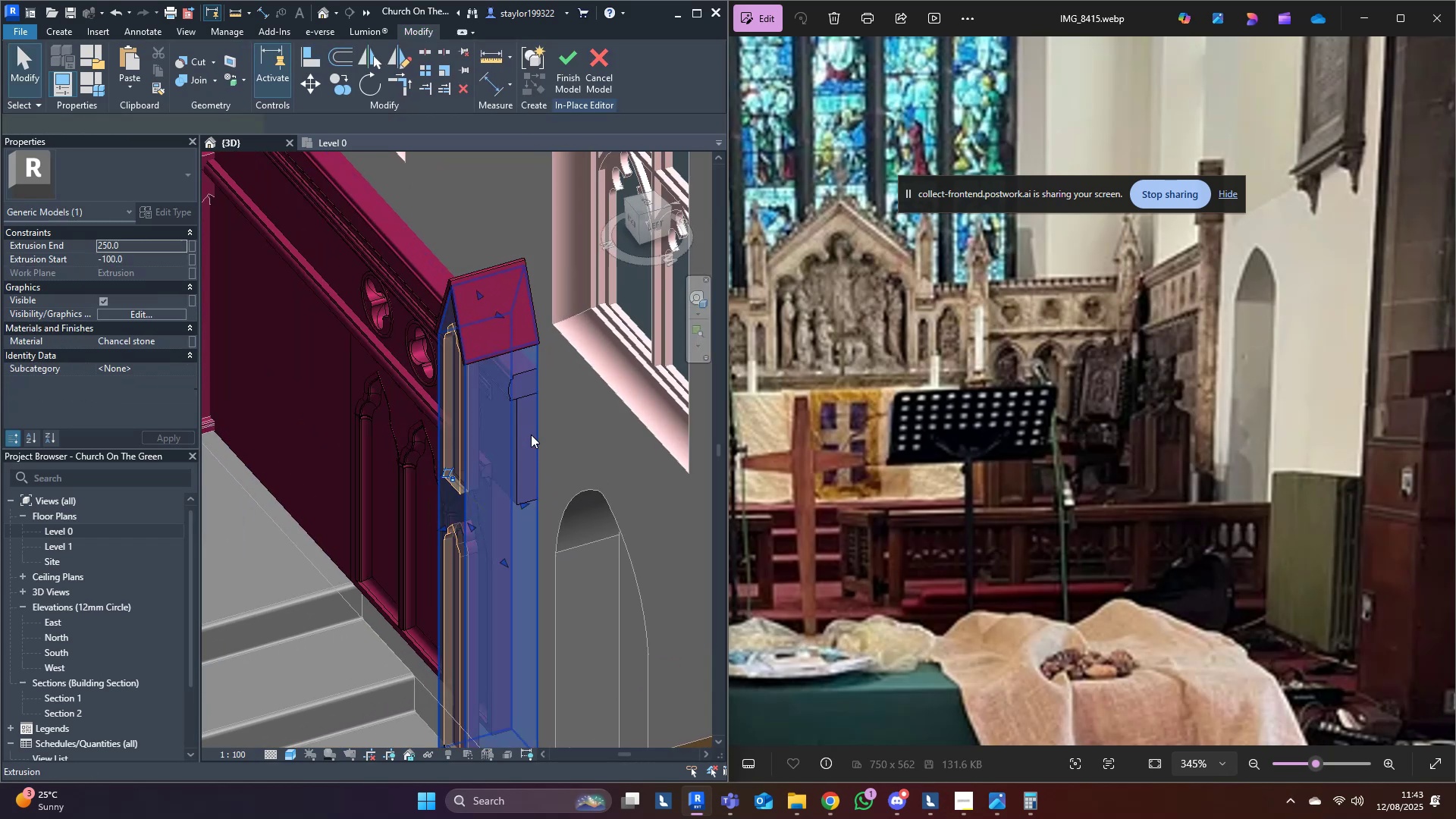 
scroll: coordinate [593, 493], scroll_direction: down, amount: 8.0
 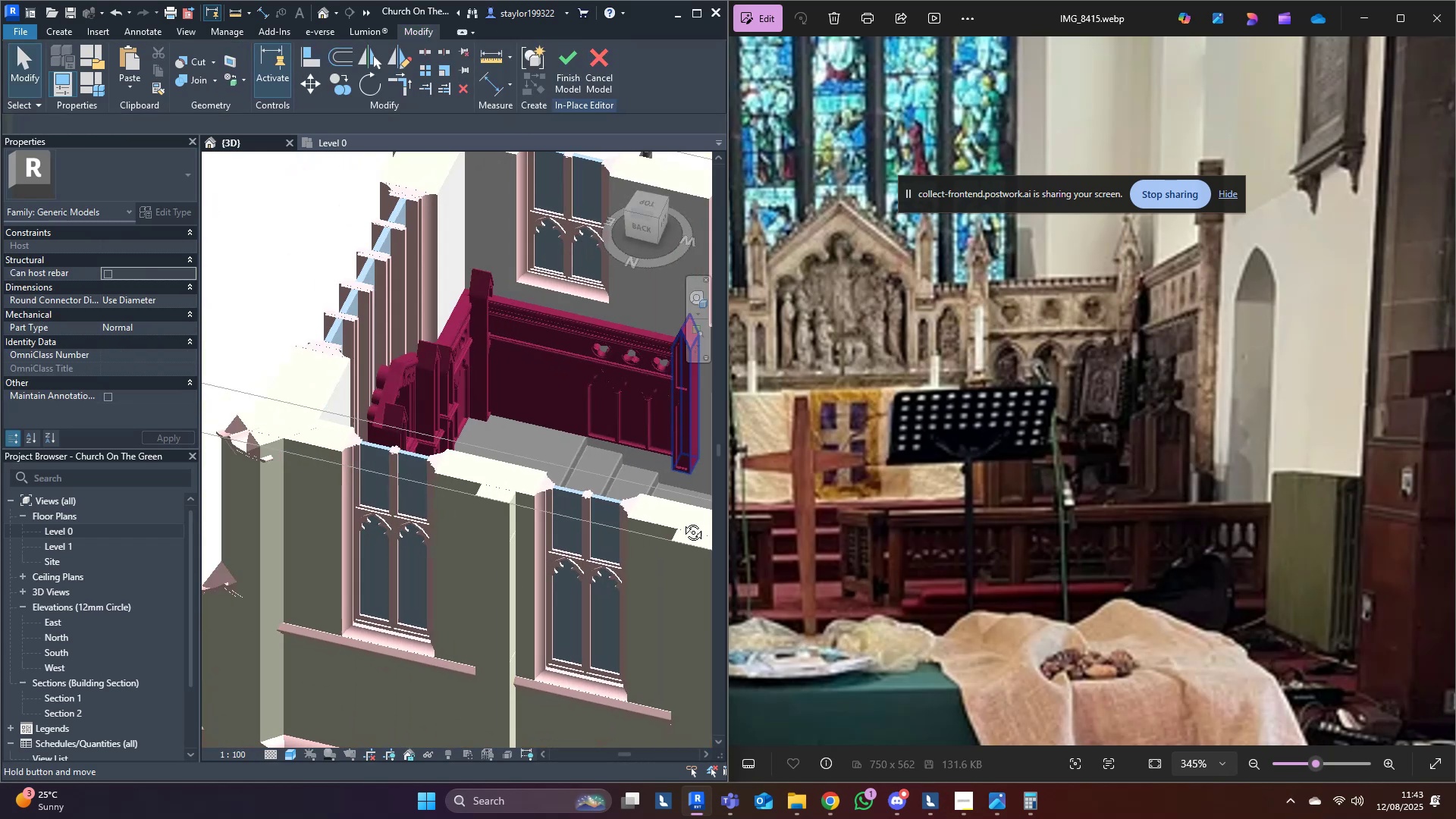 
key(Escape)
 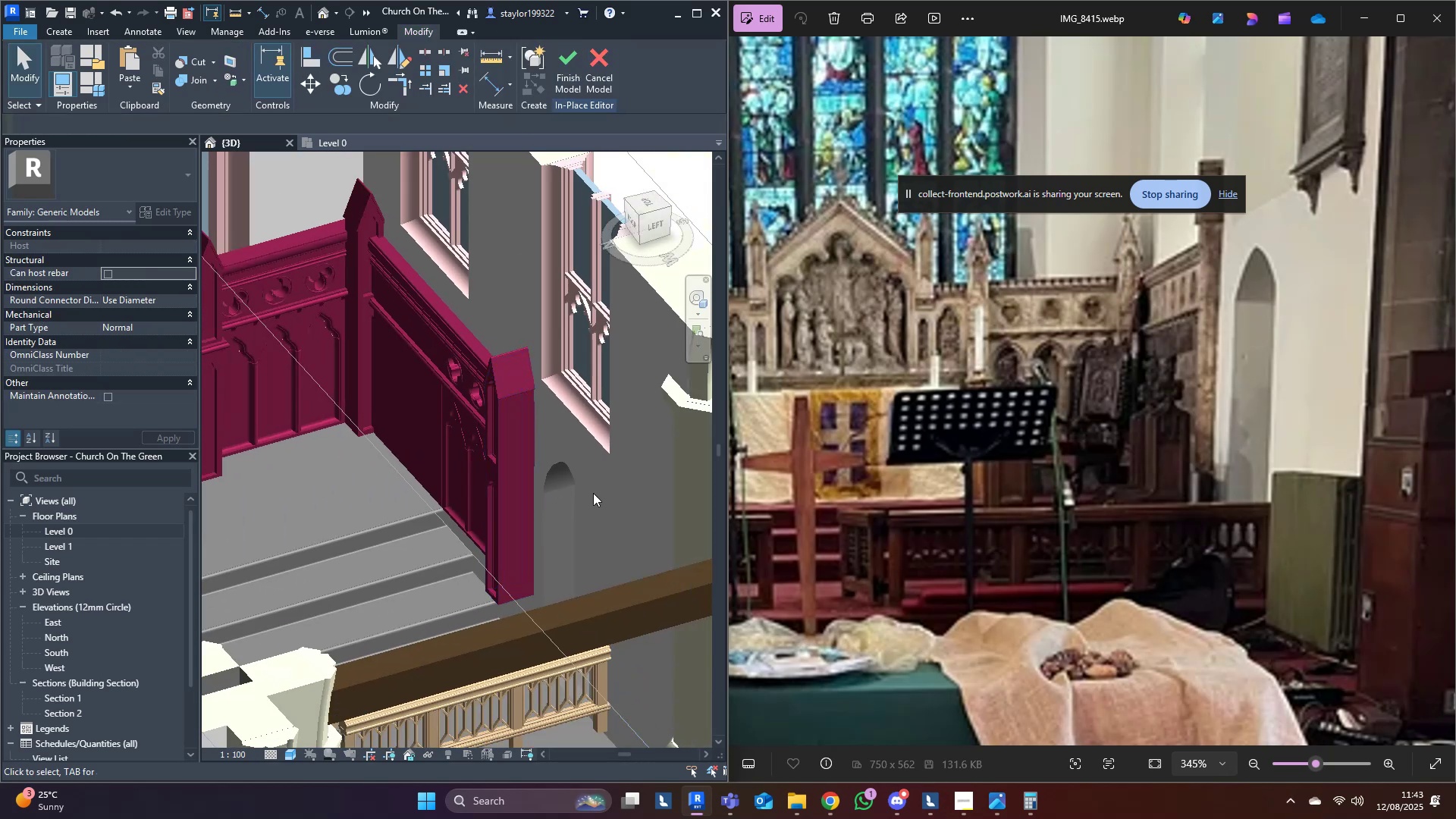 
hold_key(key=ShiftLeft, duration=0.53)
 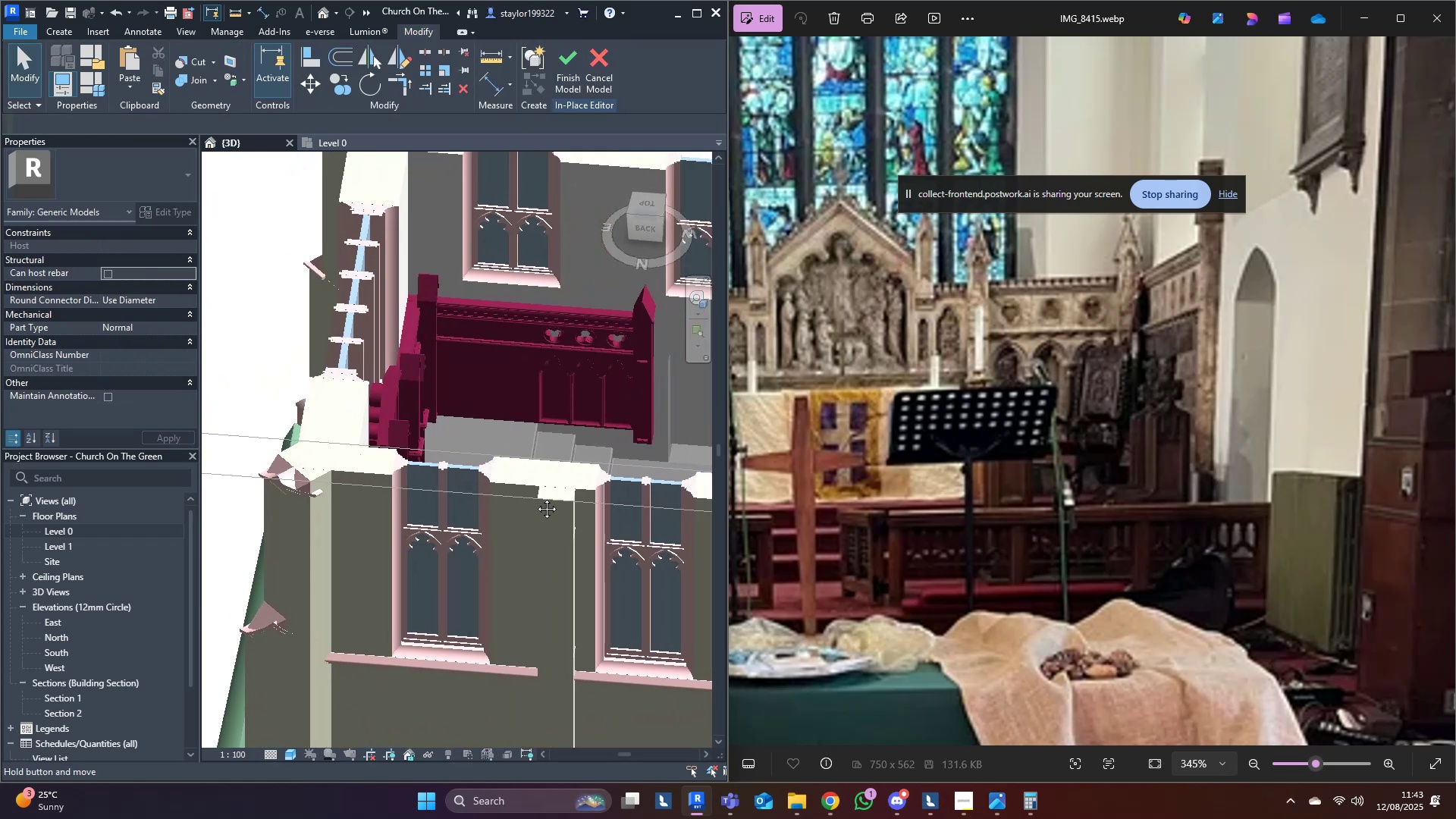 
hold_key(key=ShiftLeft, duration=0.38)
 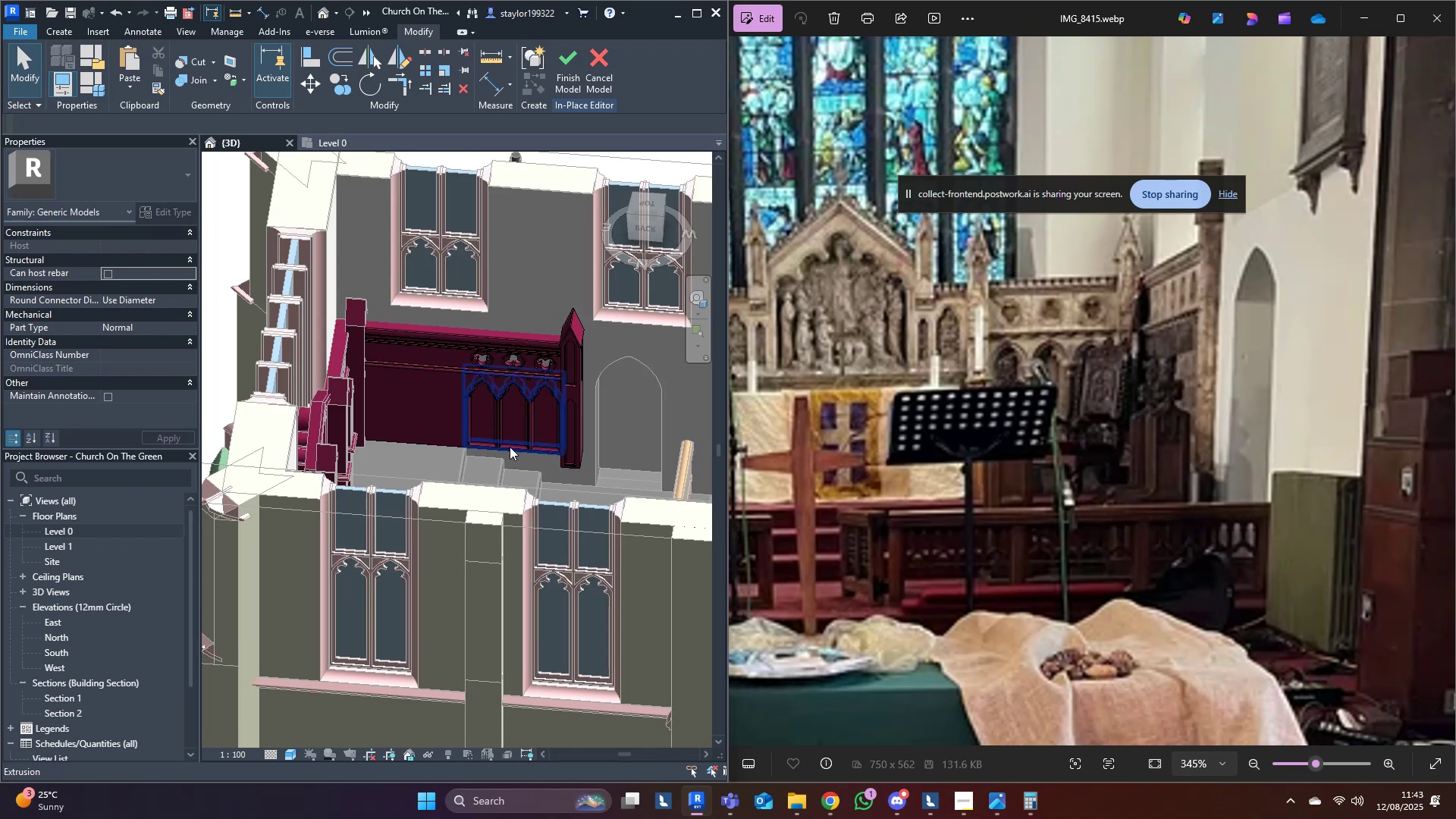 
scroll: coordinate [502, 475], scroll_direction: up, amount: 4.0
 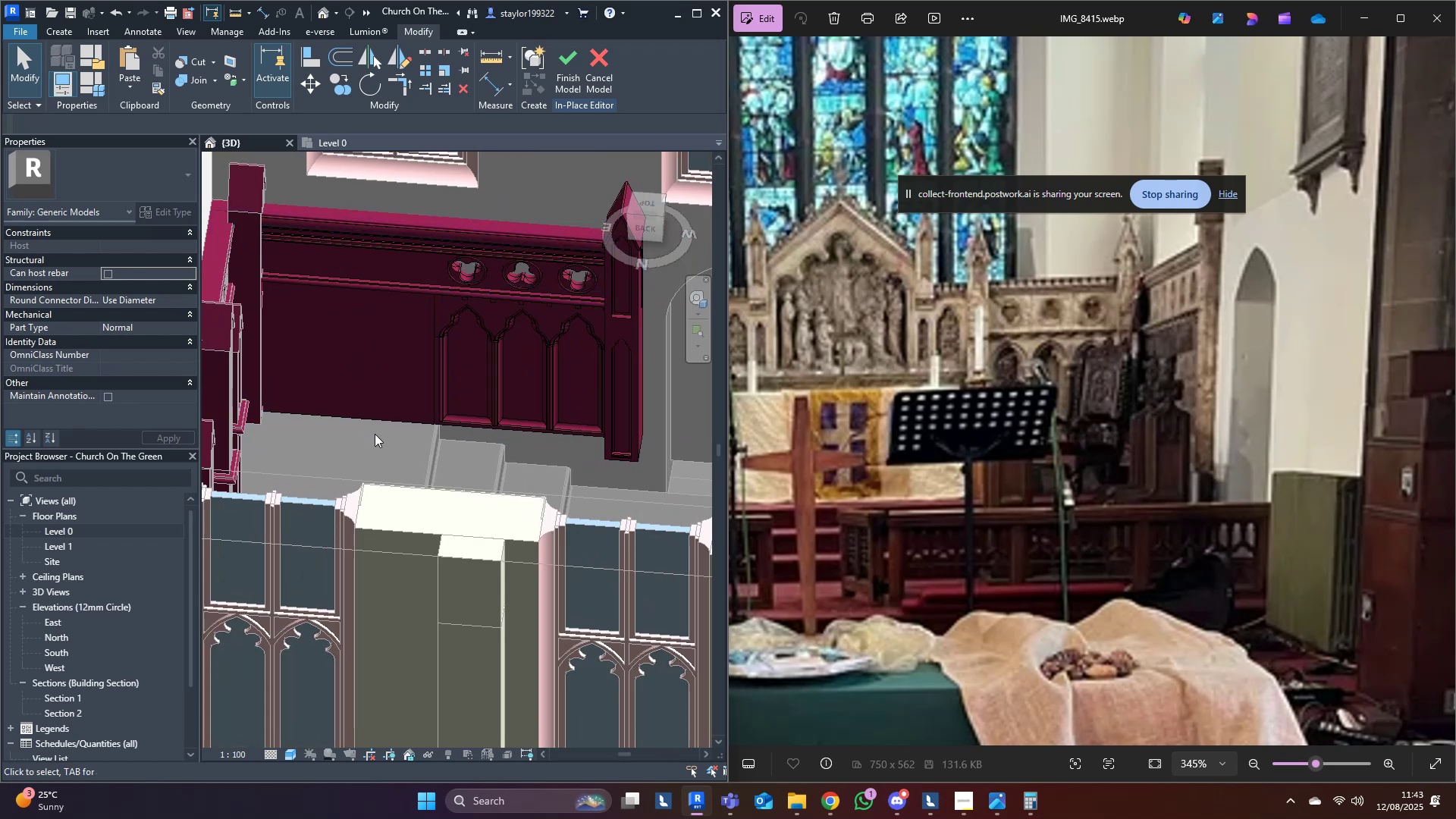 
left_click([386, 407])
 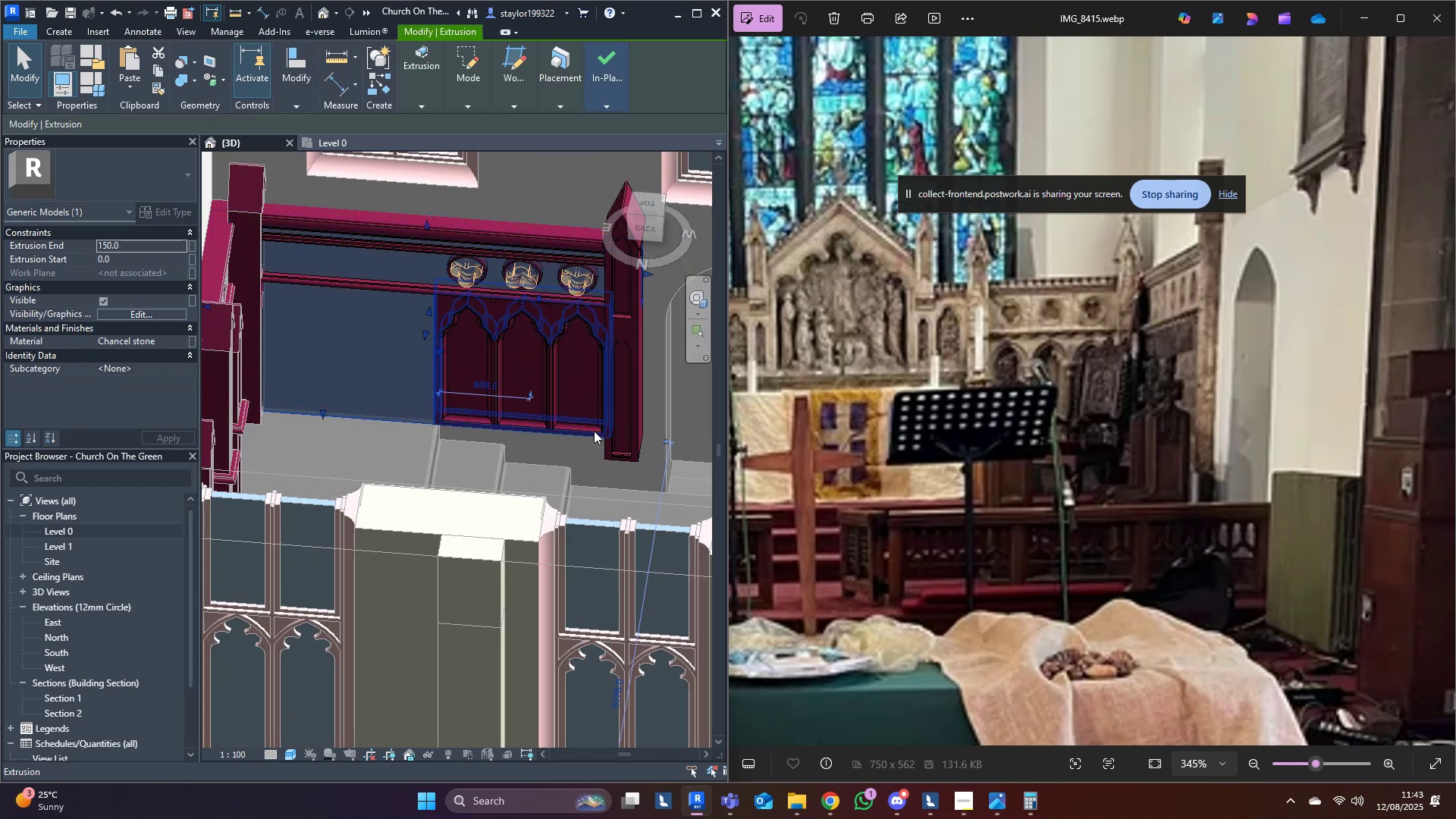 
left_click([578, 388])
 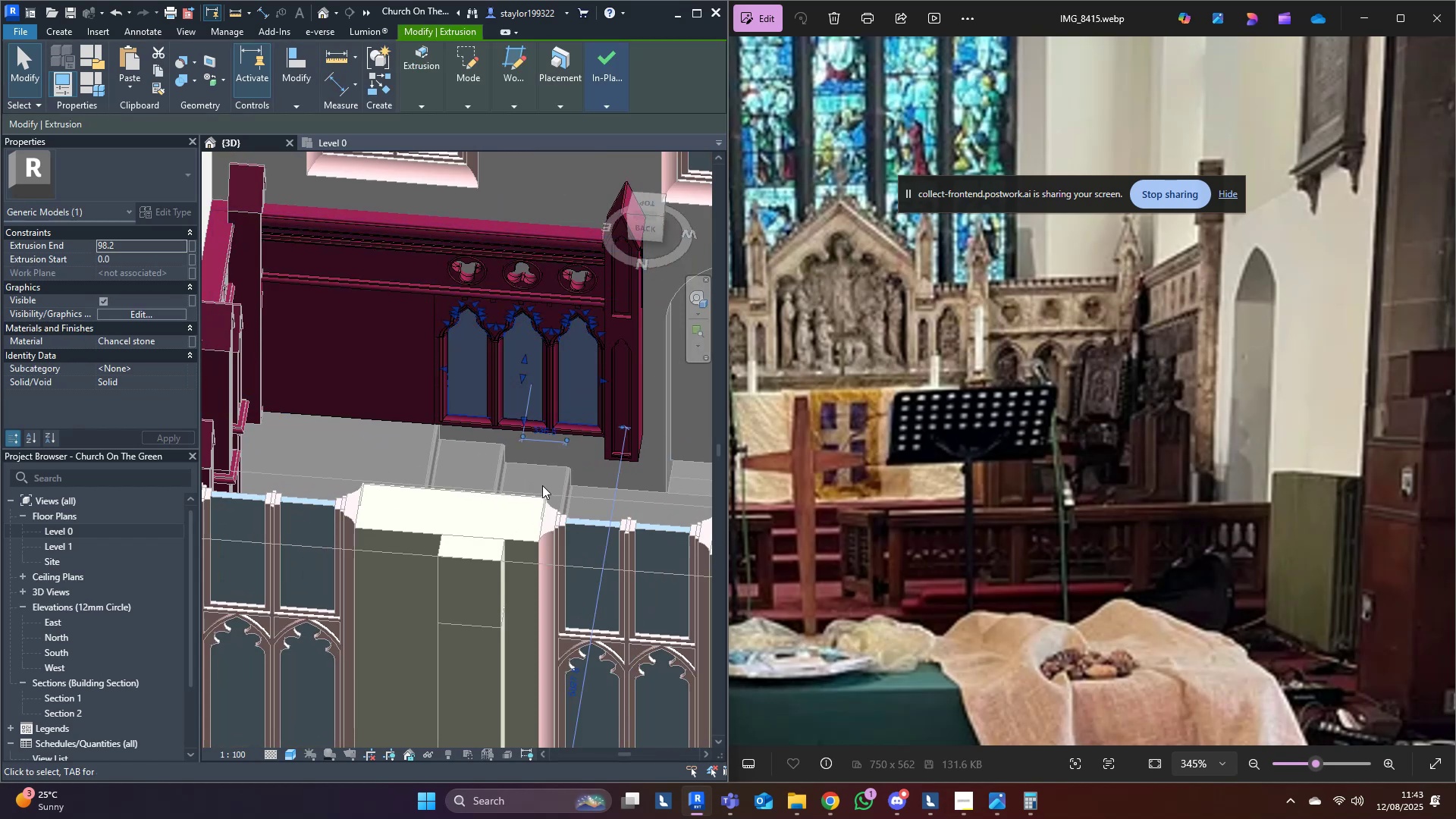 
key(Shift+ShiftLeft)
 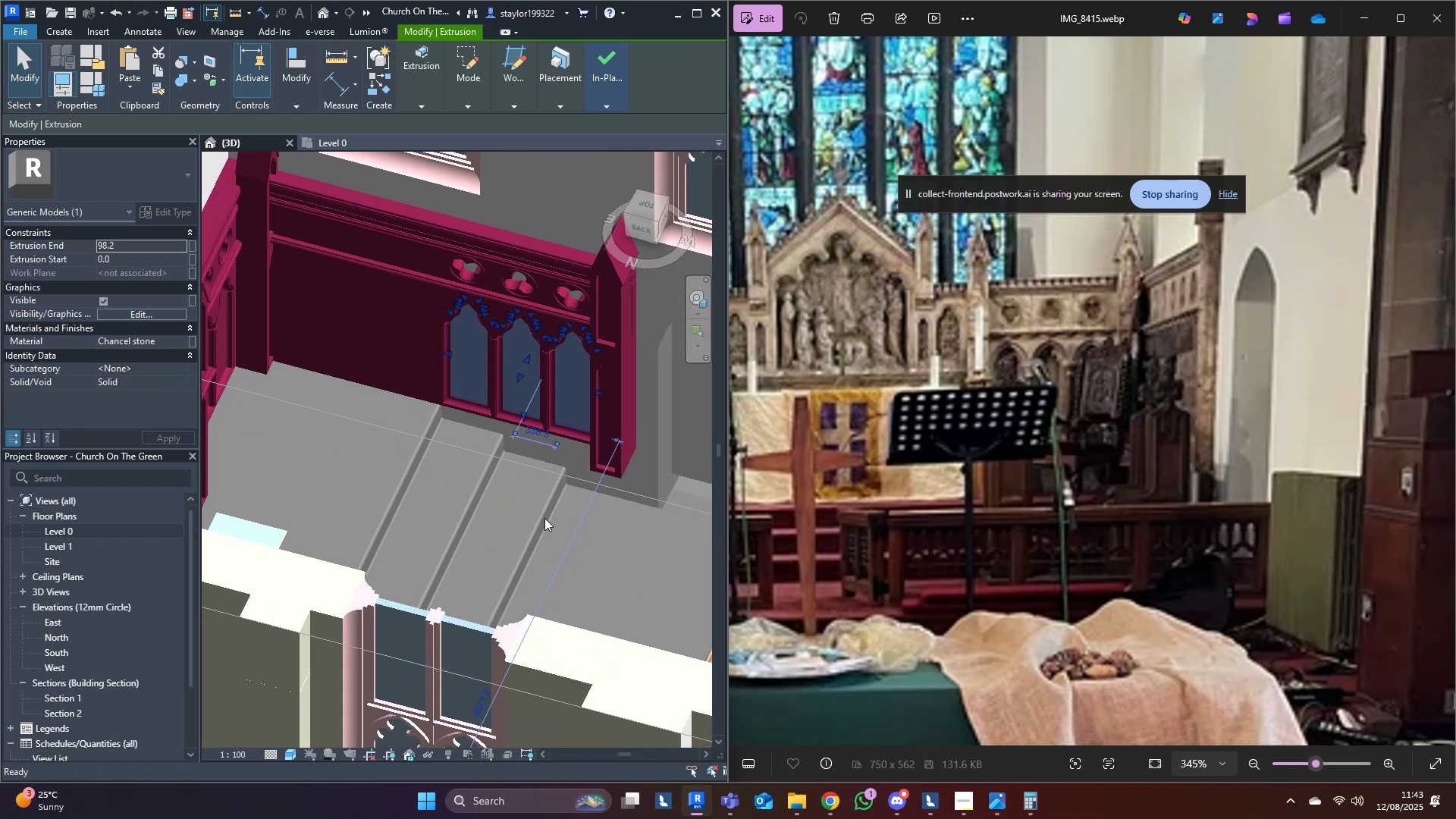 
scroll: coordinate [559, 504], scroll_direction: up, amount: 2.0
 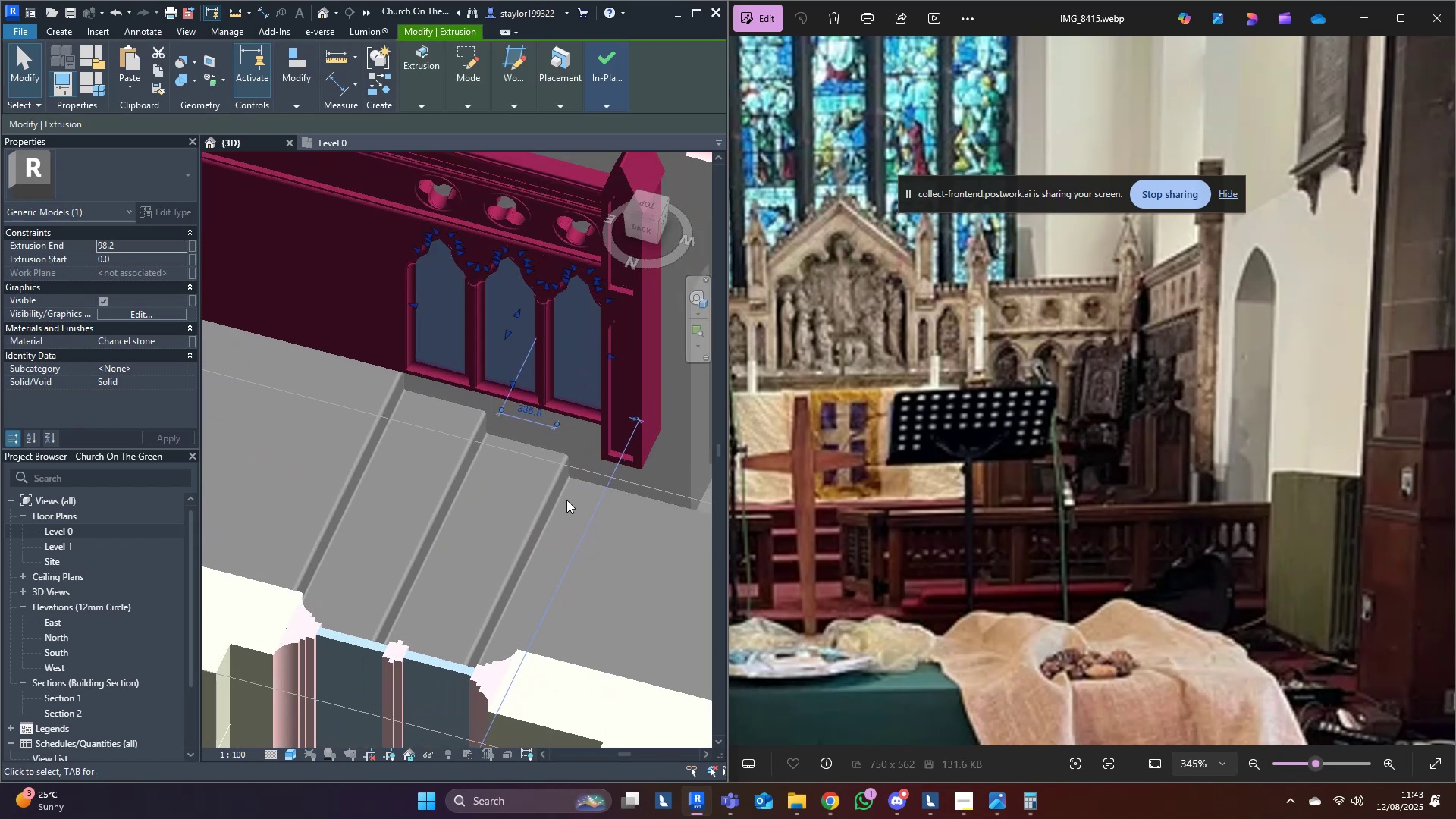 
key(A)
 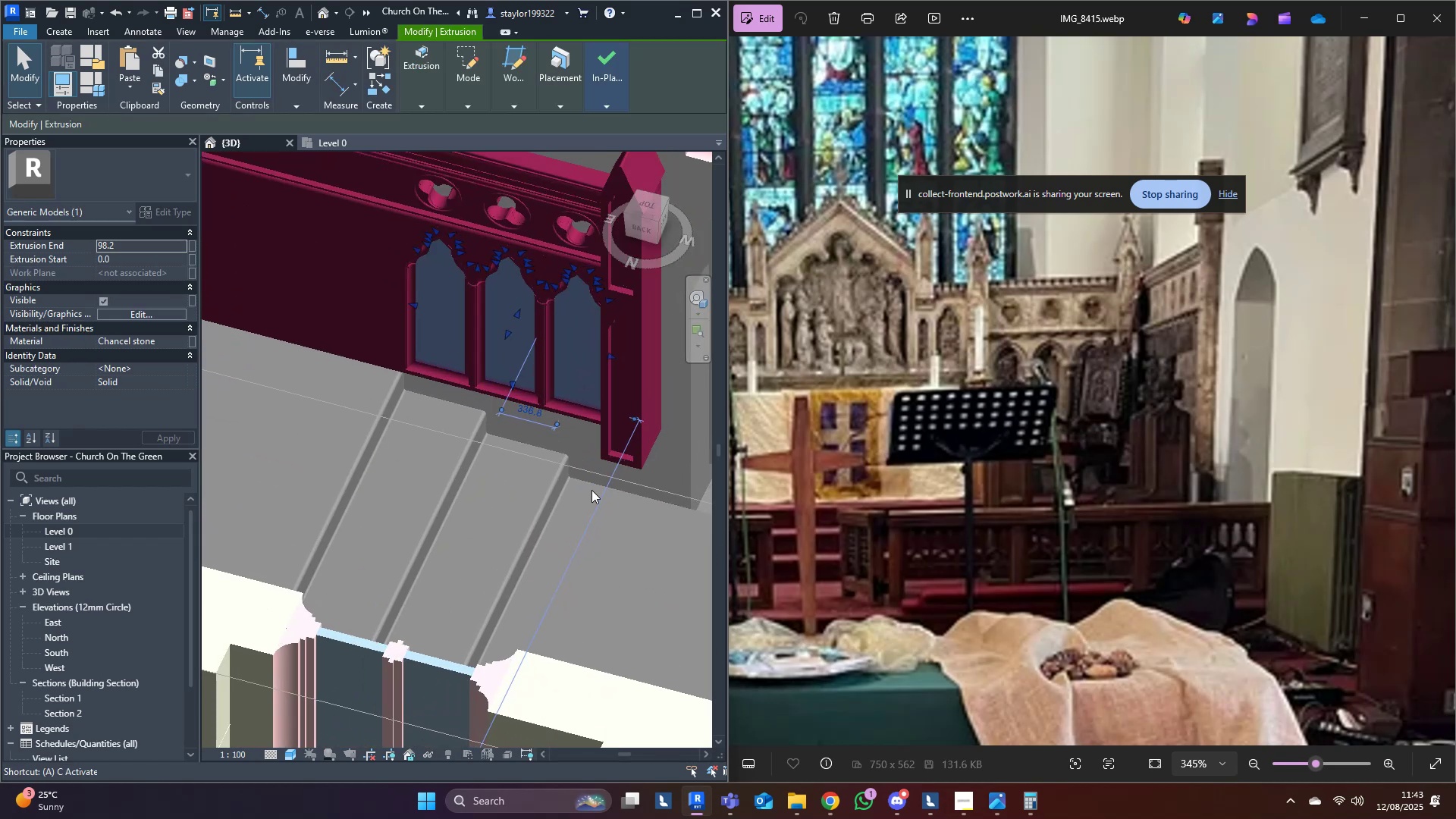 
hold_key(key=L, duration=8.53)
 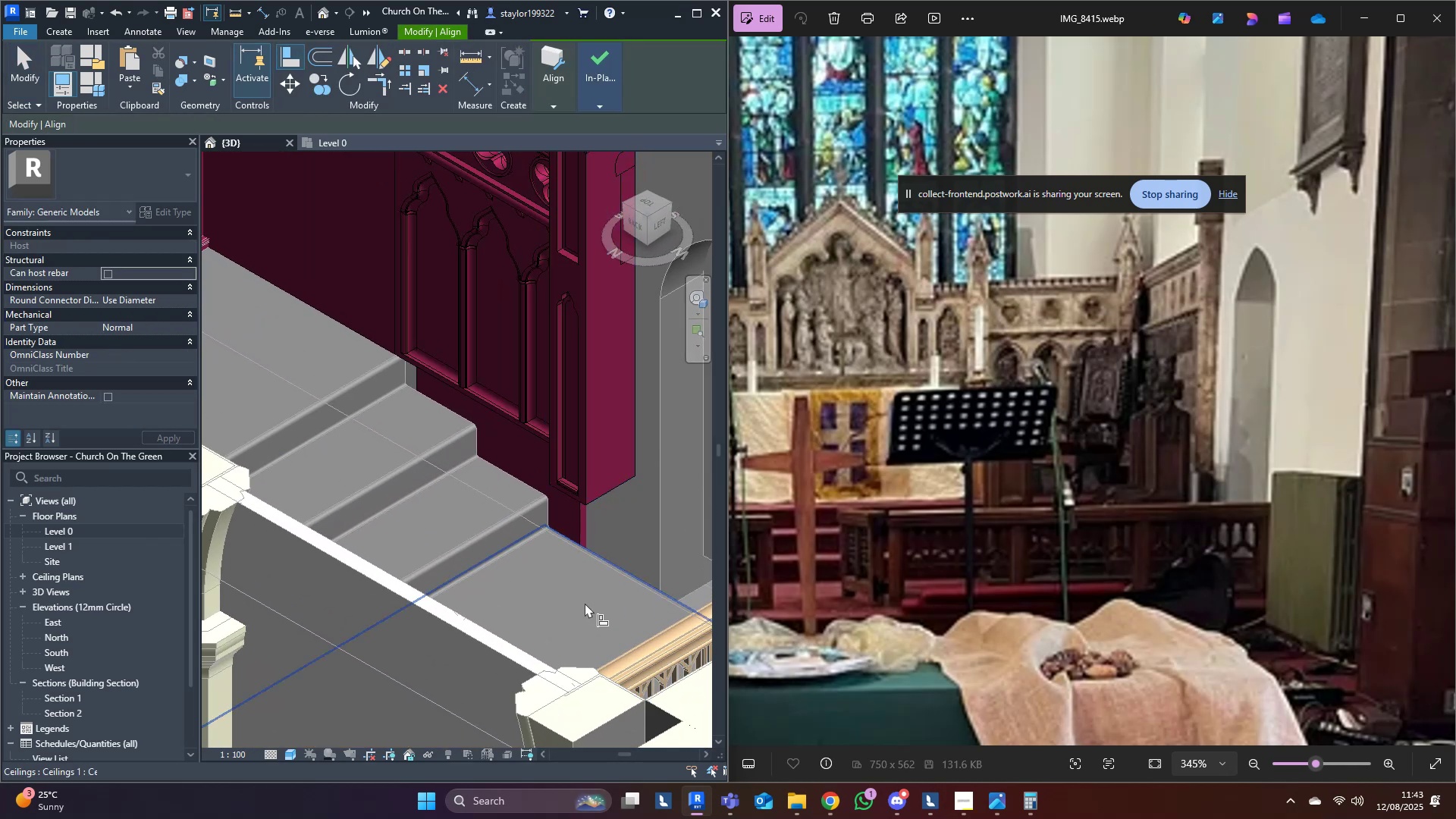 
left_click([595, 519])
 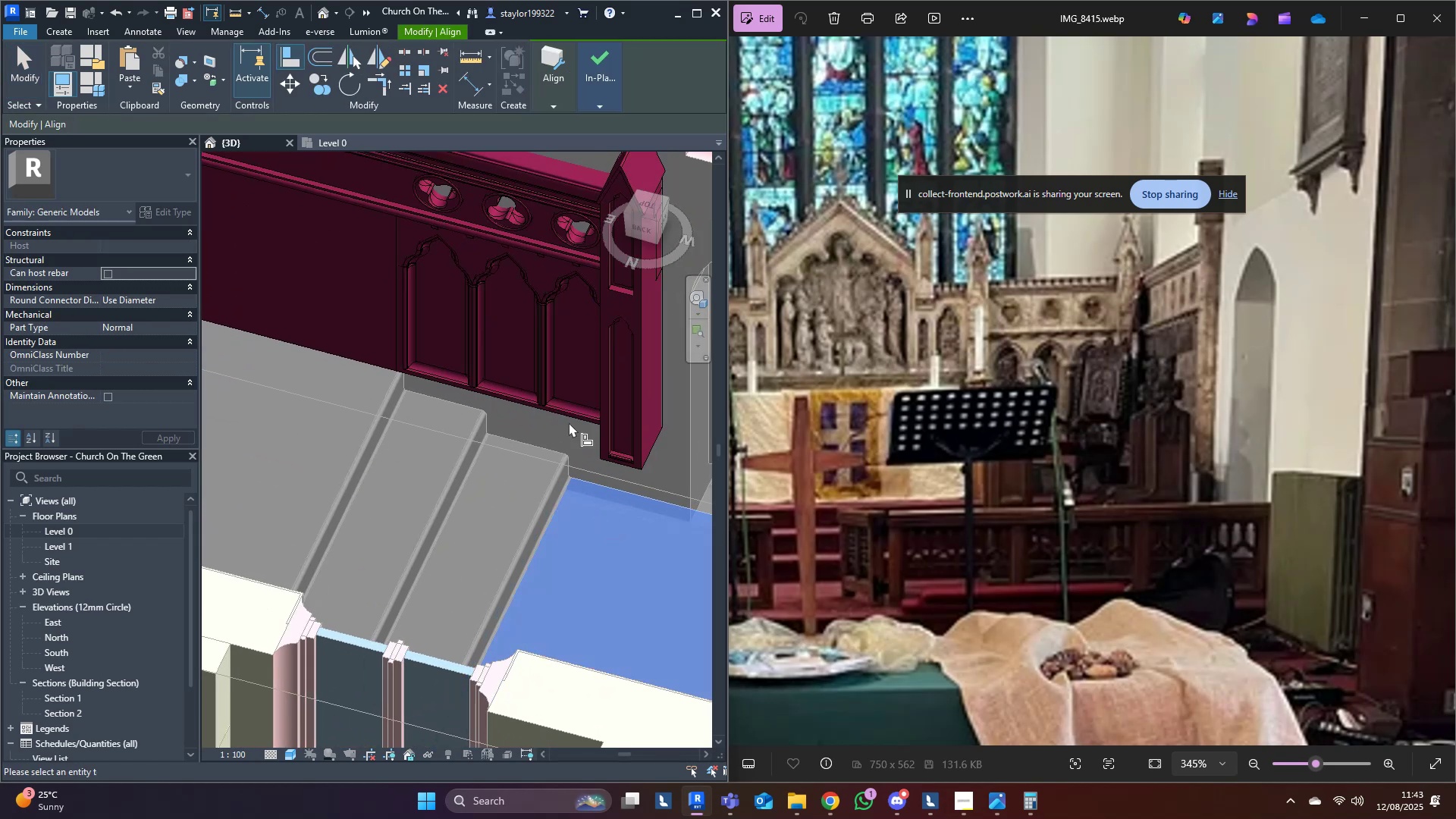 
key(Escape)
 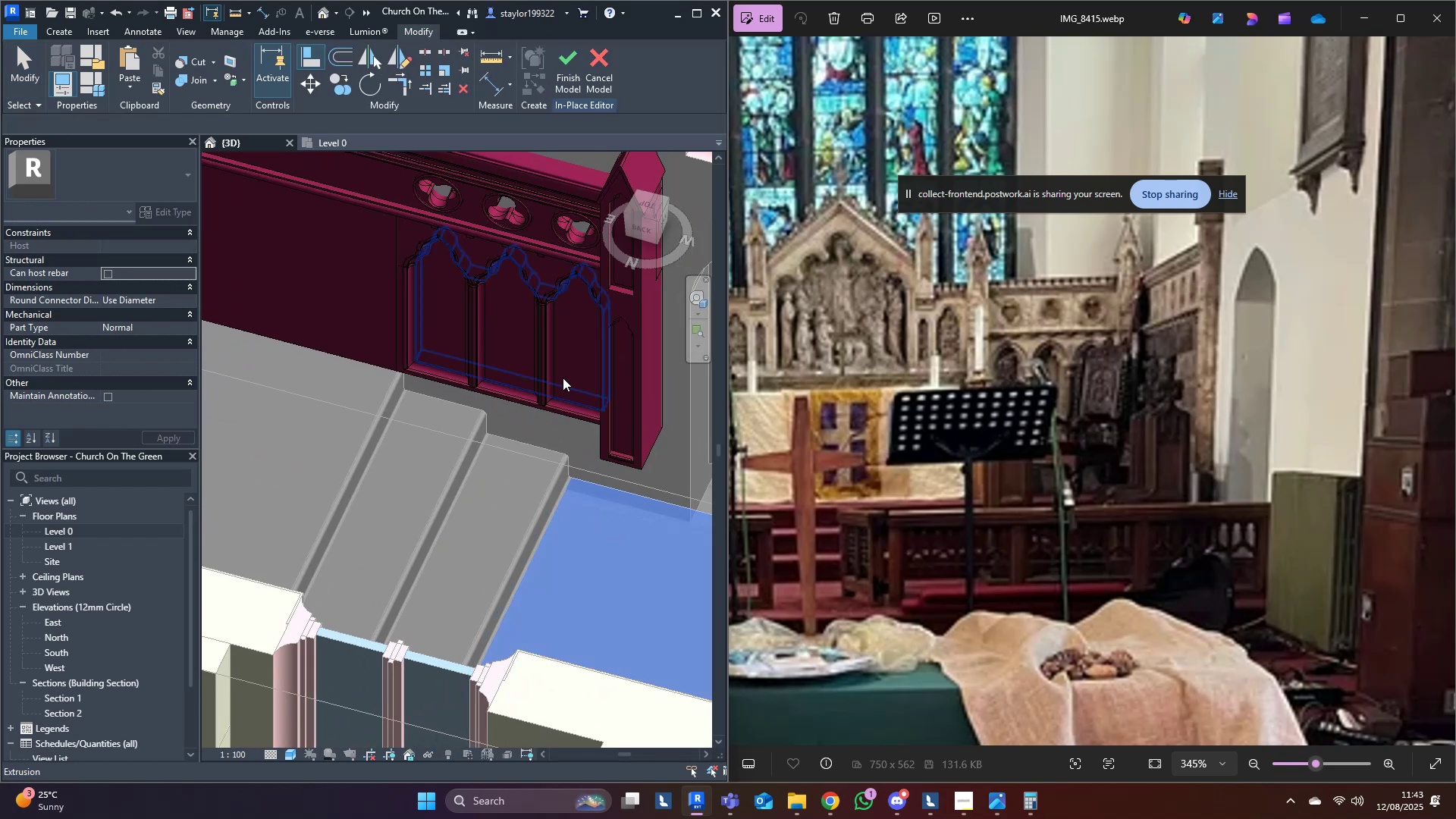 
key(Escape)
 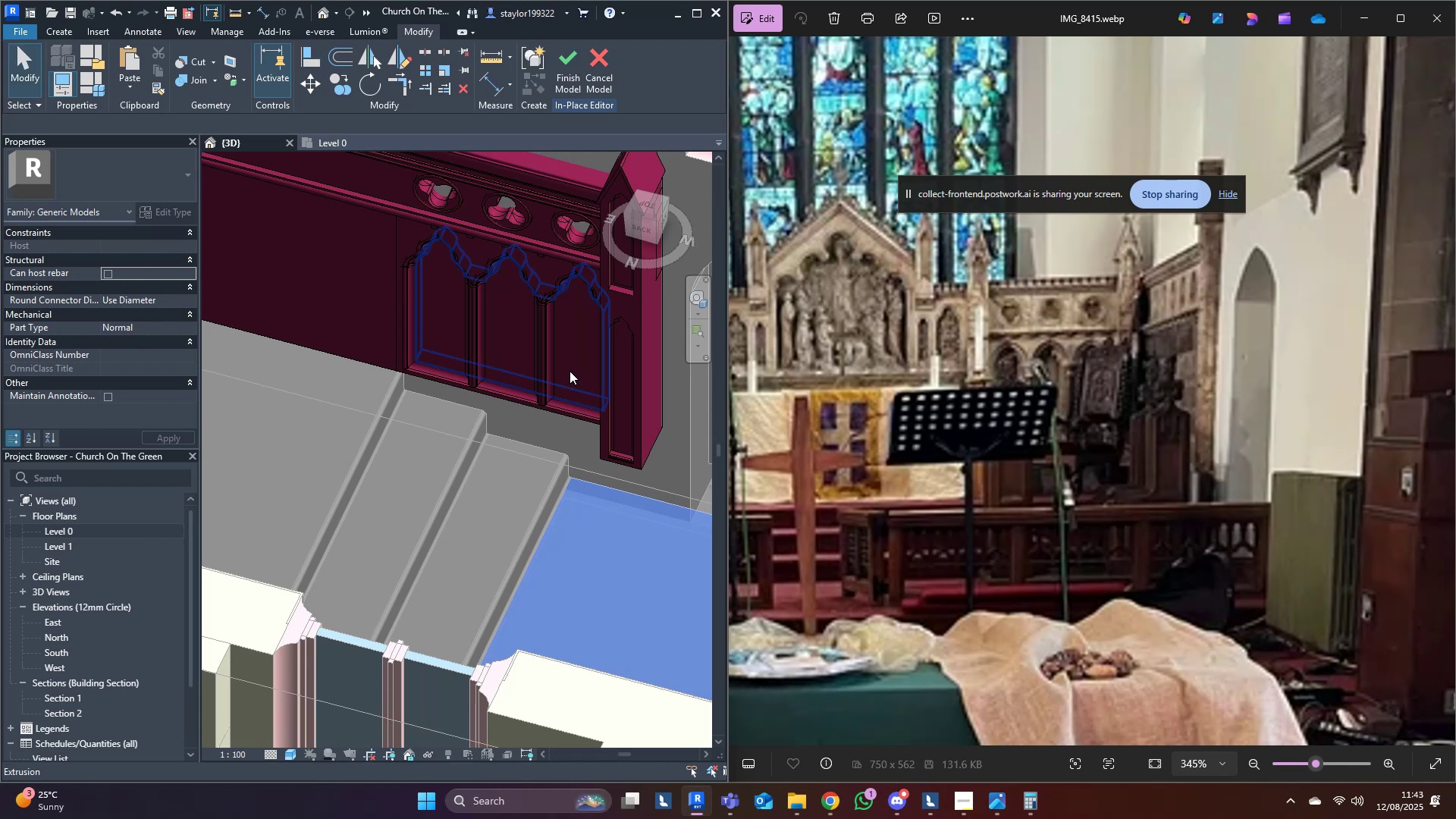 
left_click([570, 371])
 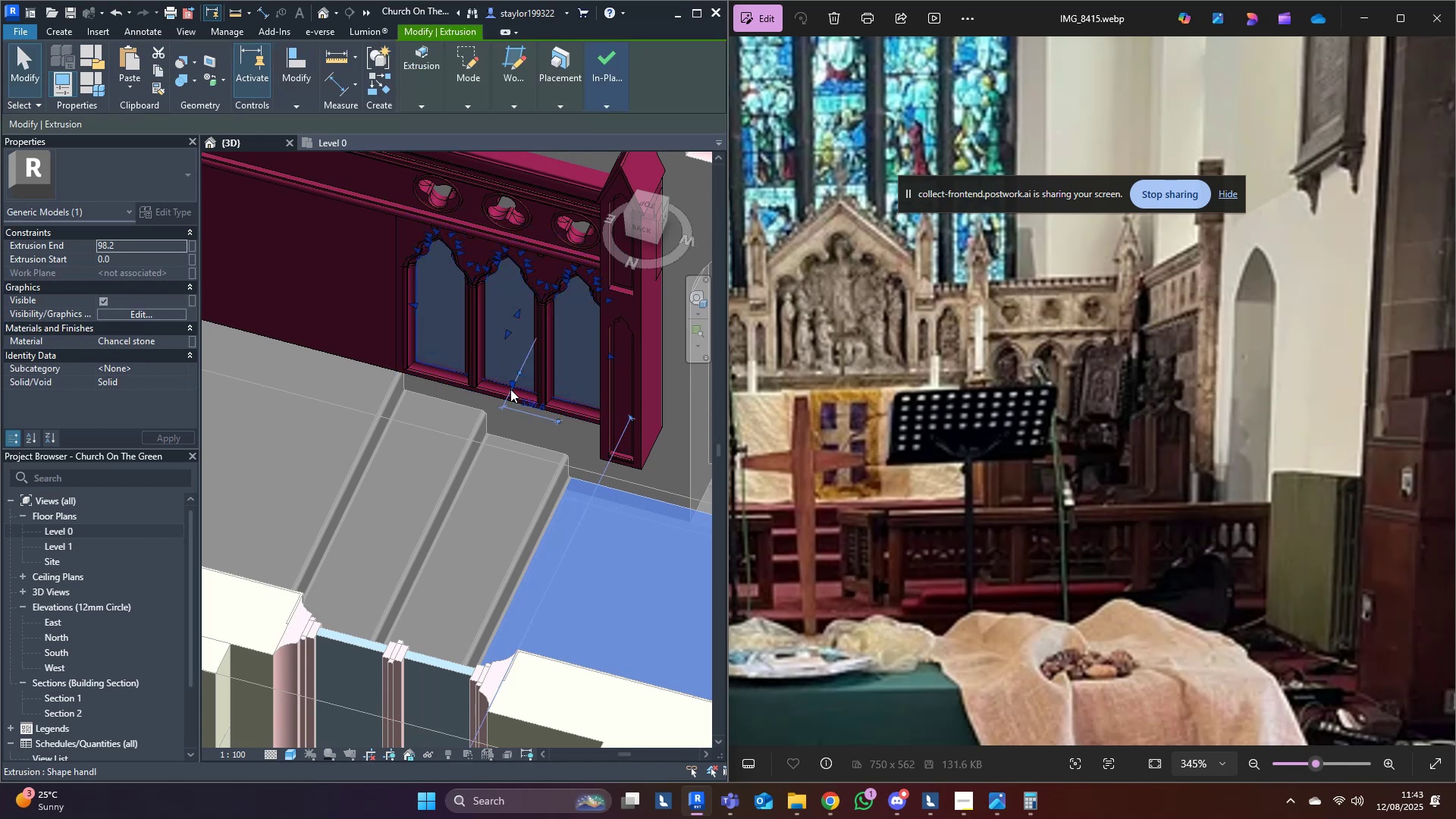 
left_click_drag(start_coordinate=[510, 388], to_coordinate=[610, 472])
 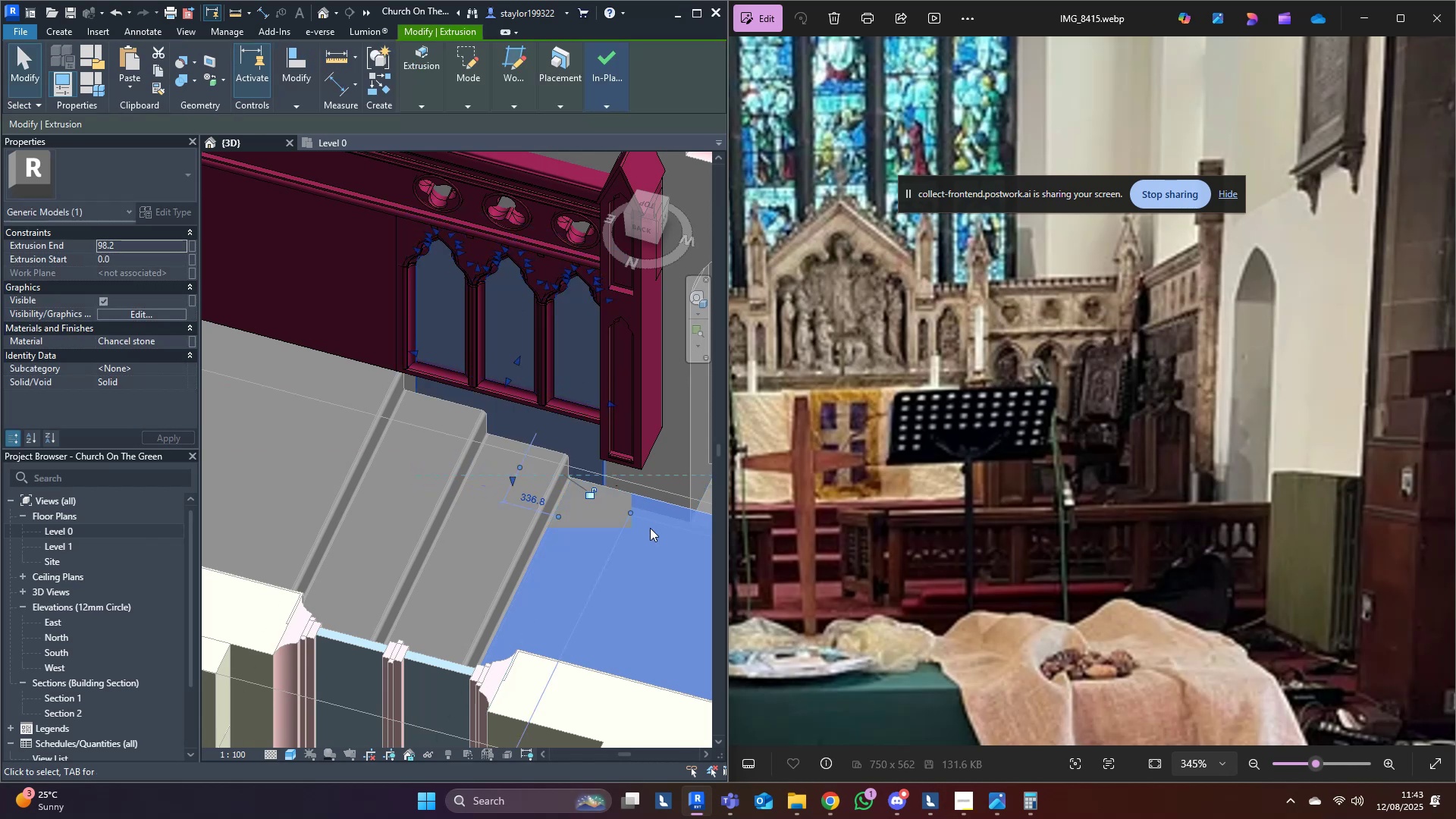 
key(Escape)
 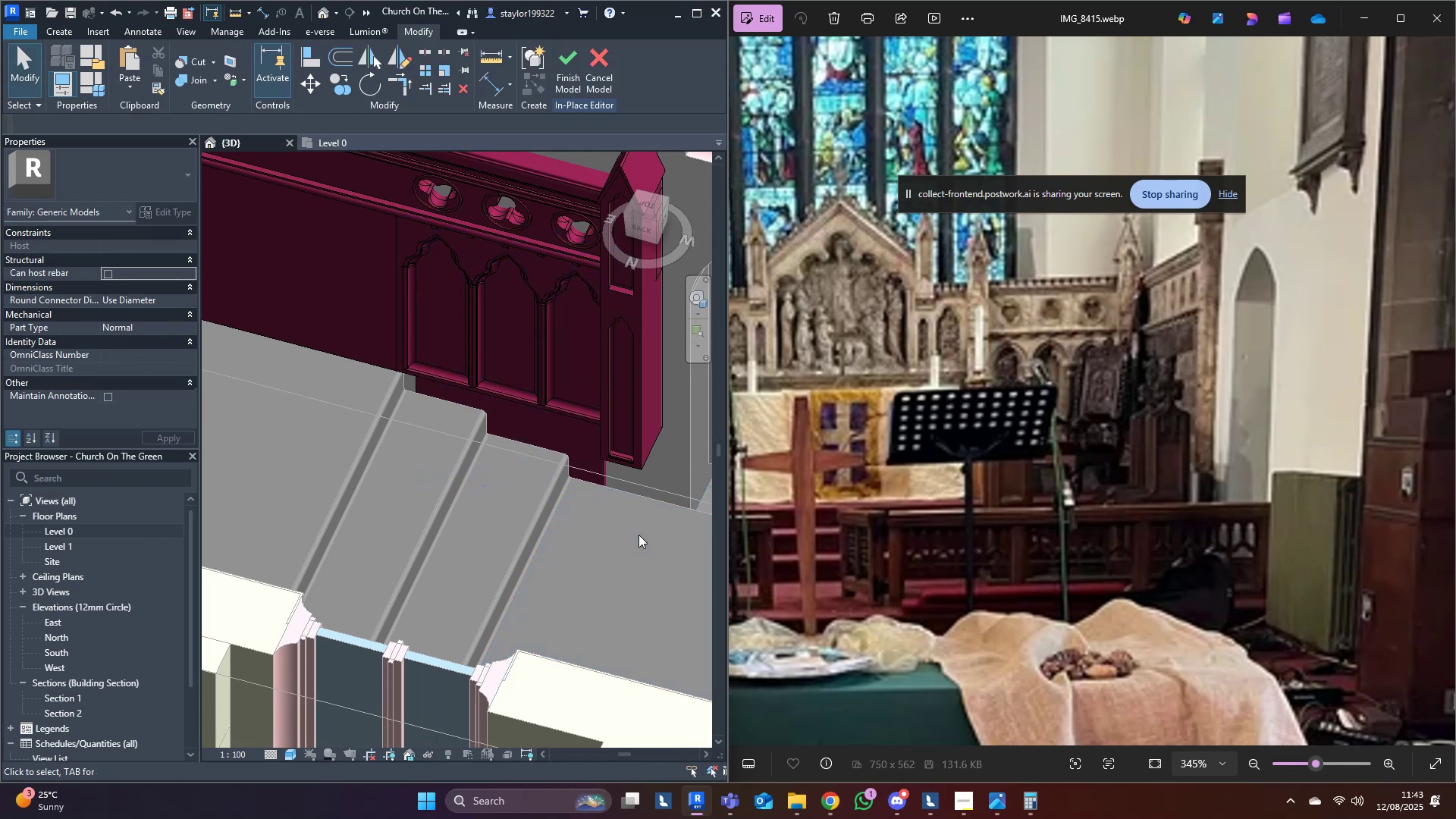 
scroll: coordinate [639, 535], scroll_direction: down, amount: 1.0
 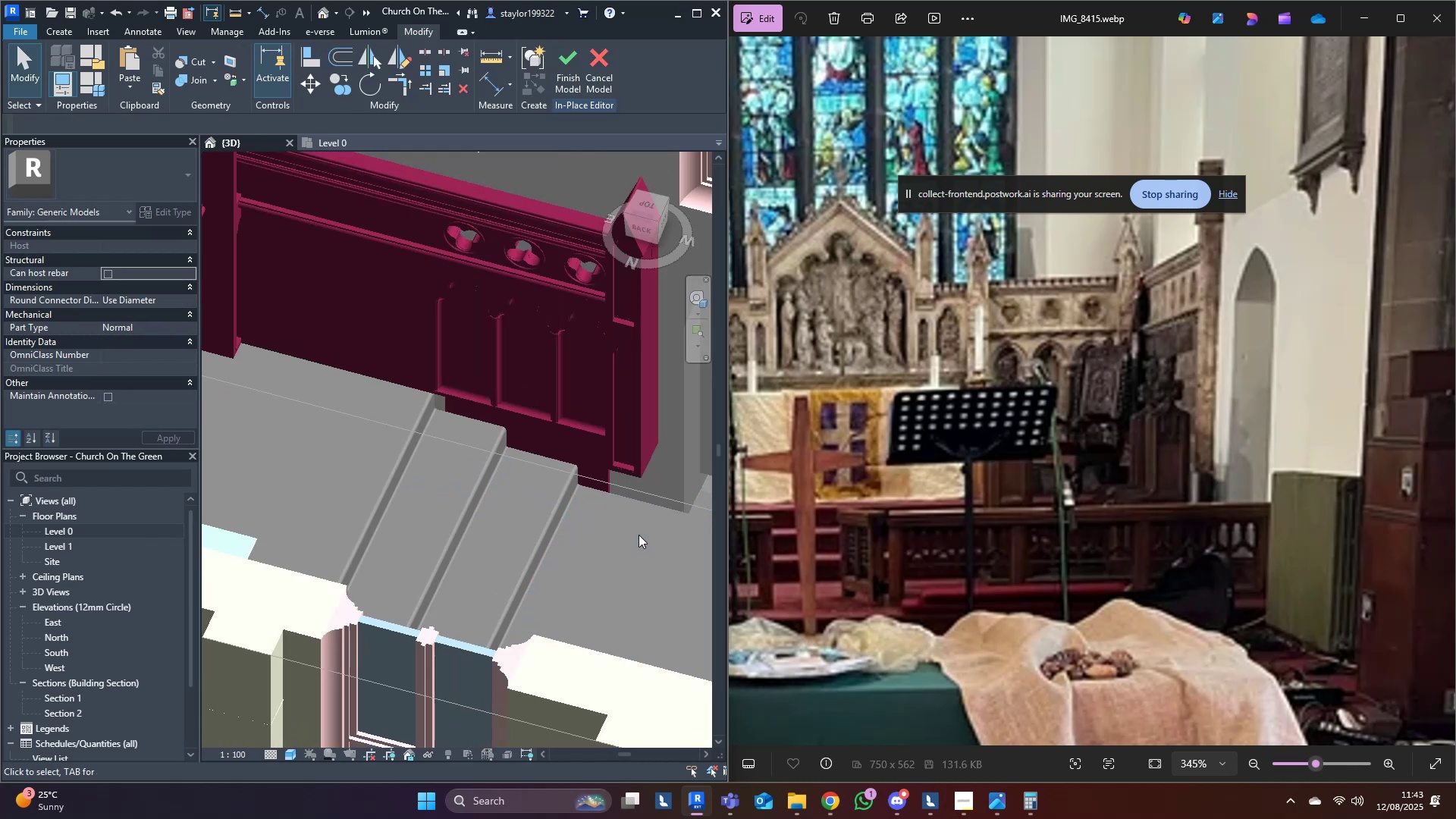 
key(Shift+ShiftLeft)
 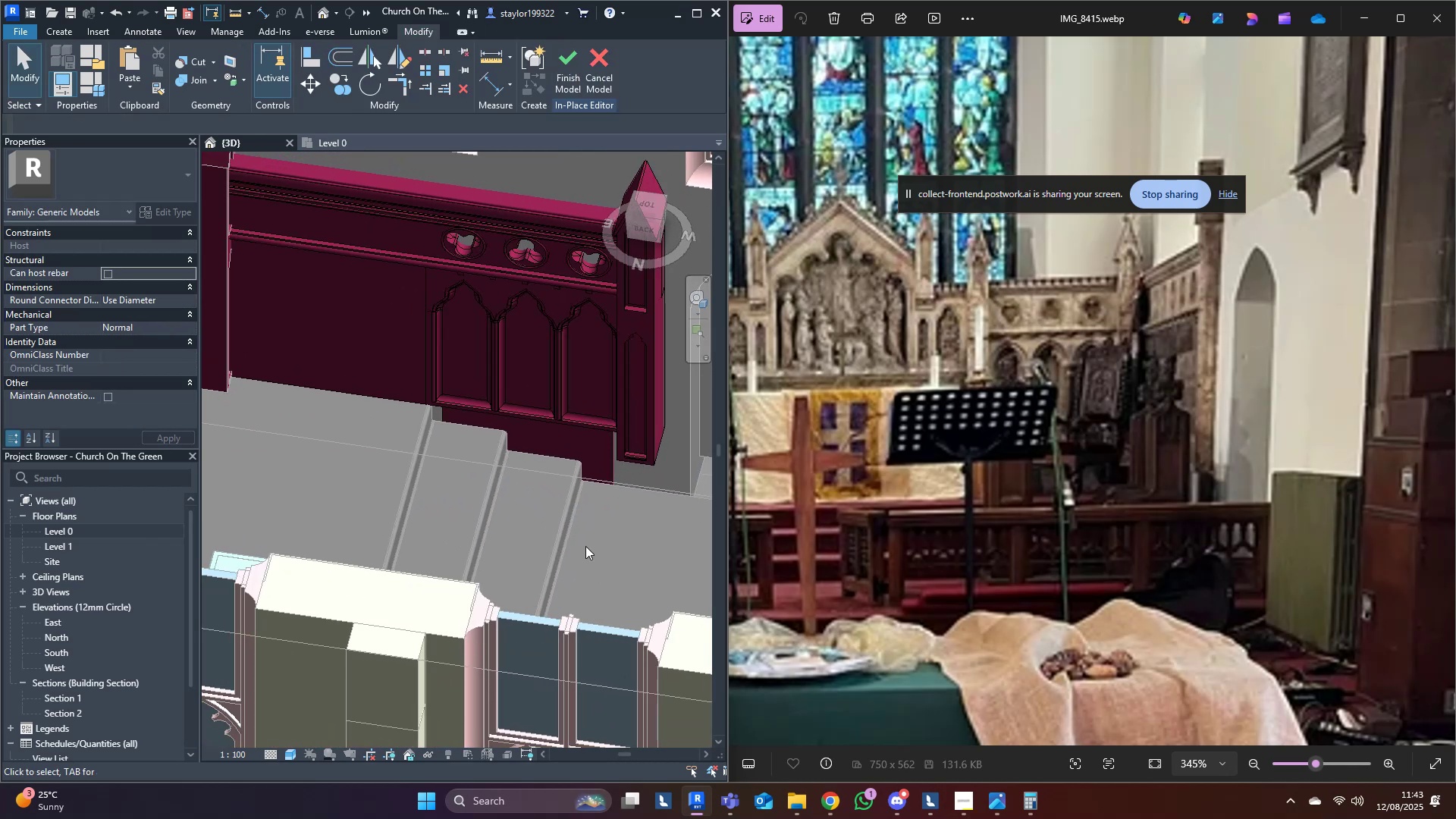 
hold_key(key=ShiftLeft, duration=0.97)
 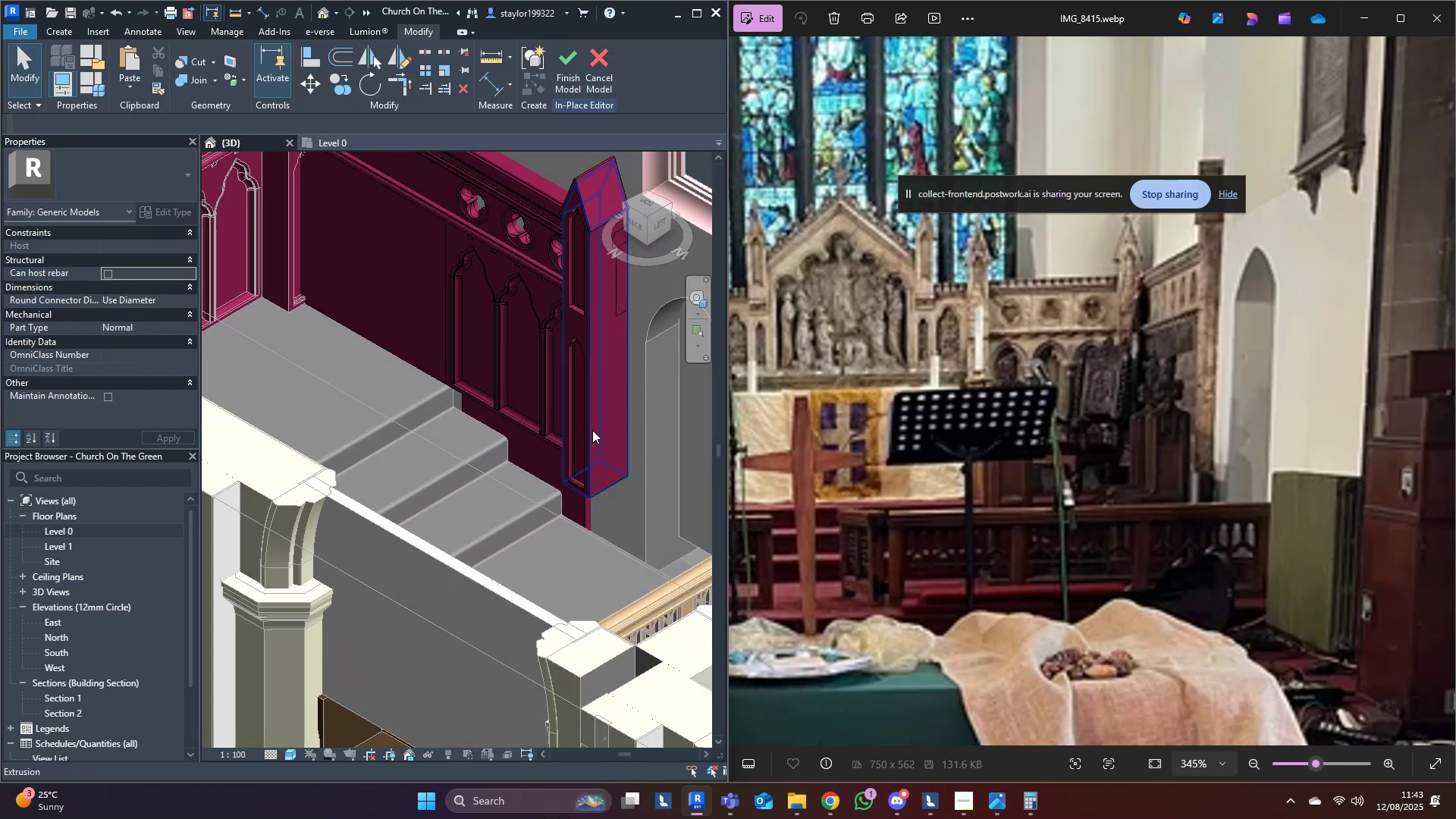 
left_click([609, 425])
 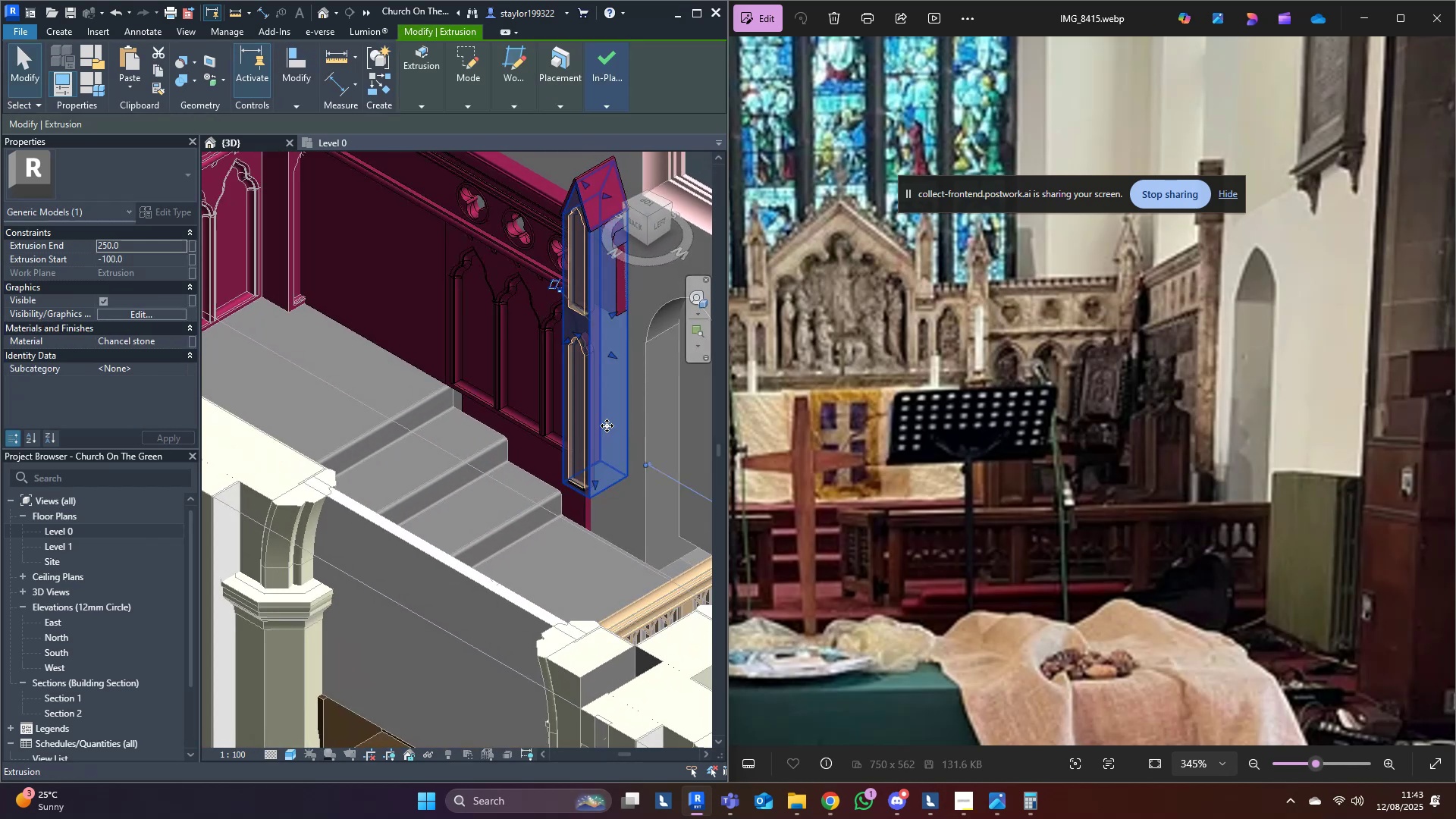 
scroll: coordinate [603, 477], scroll_direction: up, amount: 2.0
 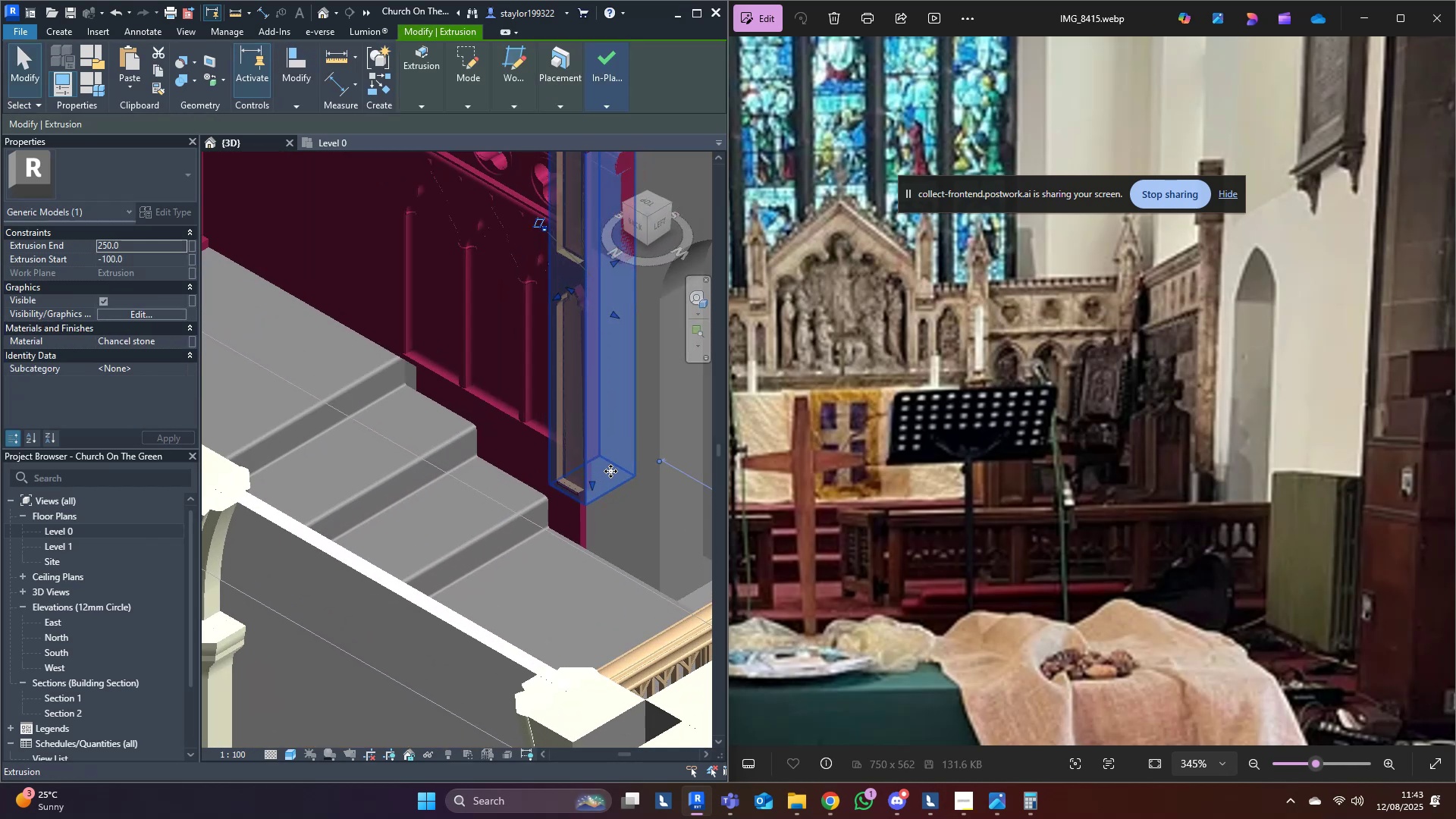 
key(A)
 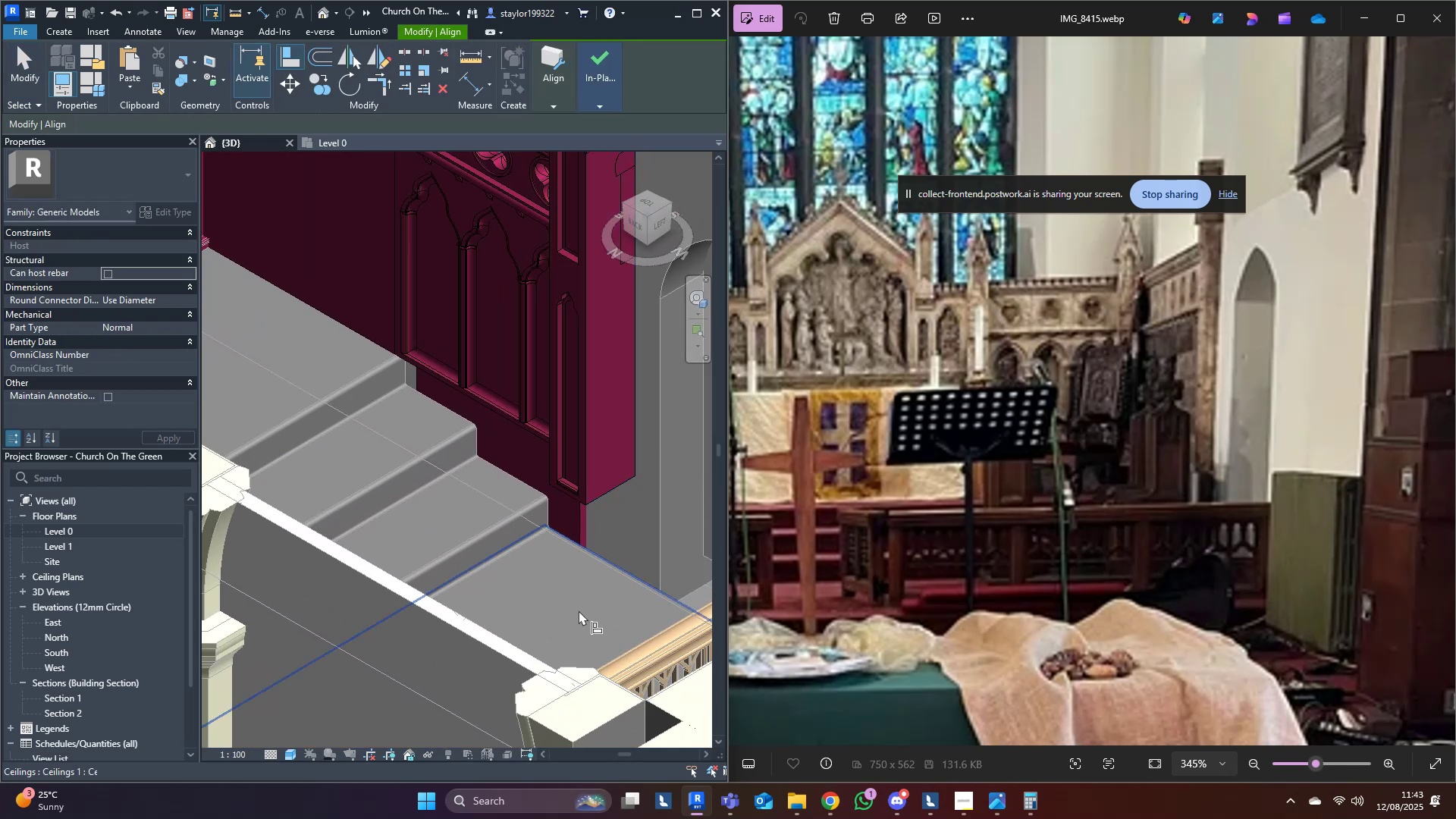 
left_click([591, 593])
 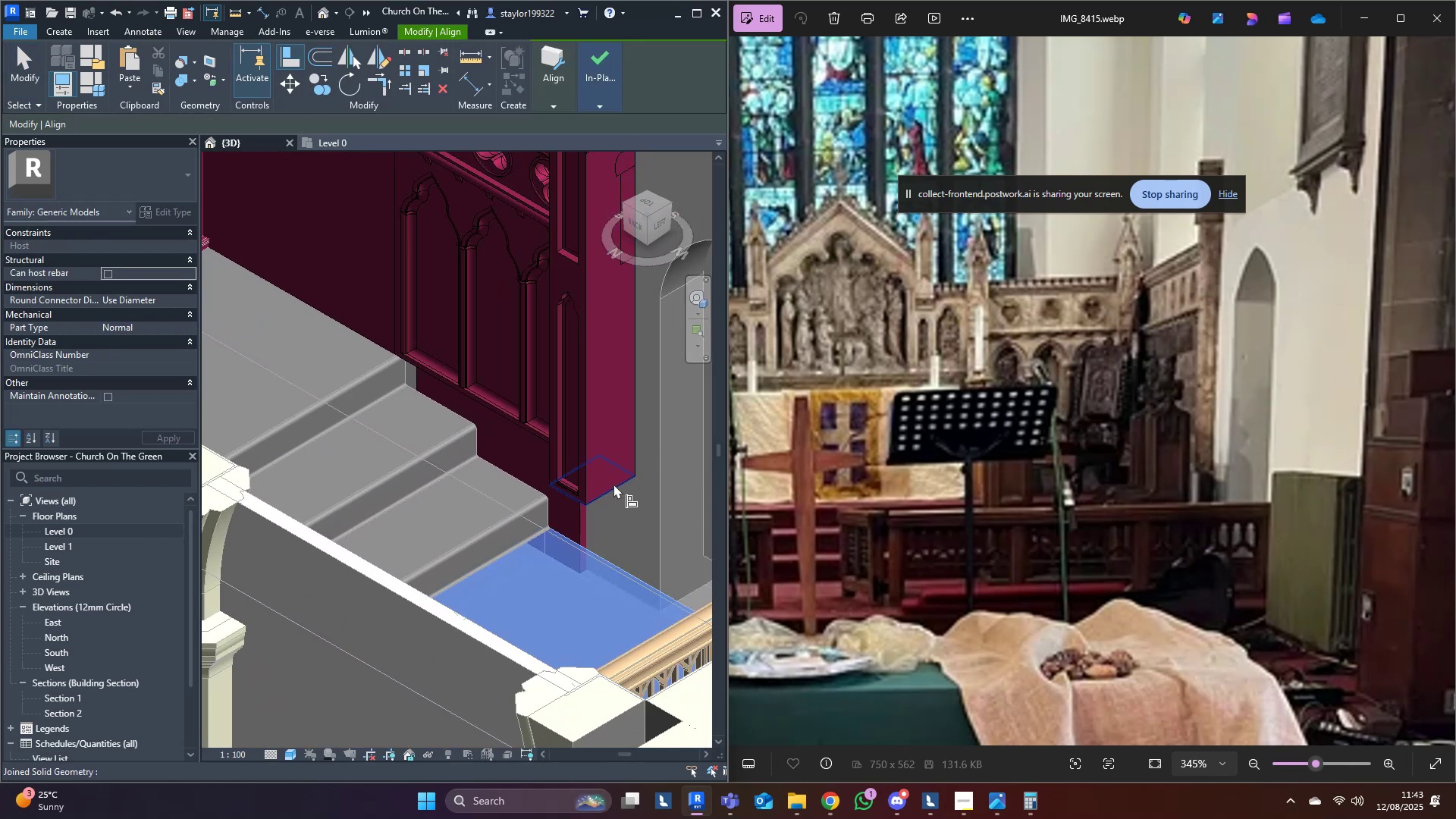 
left_click([613, 484])
 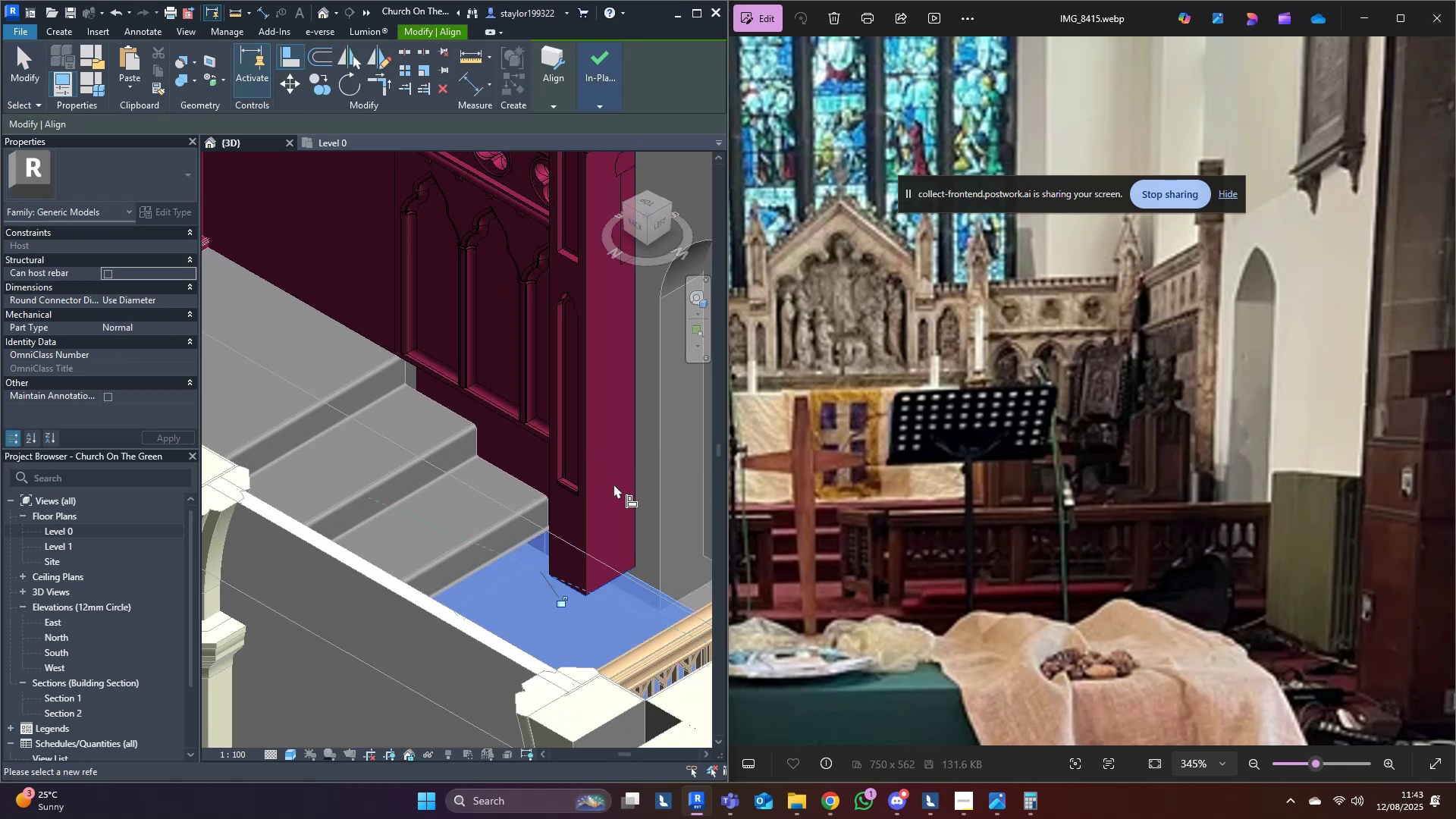 
key(Escape)
 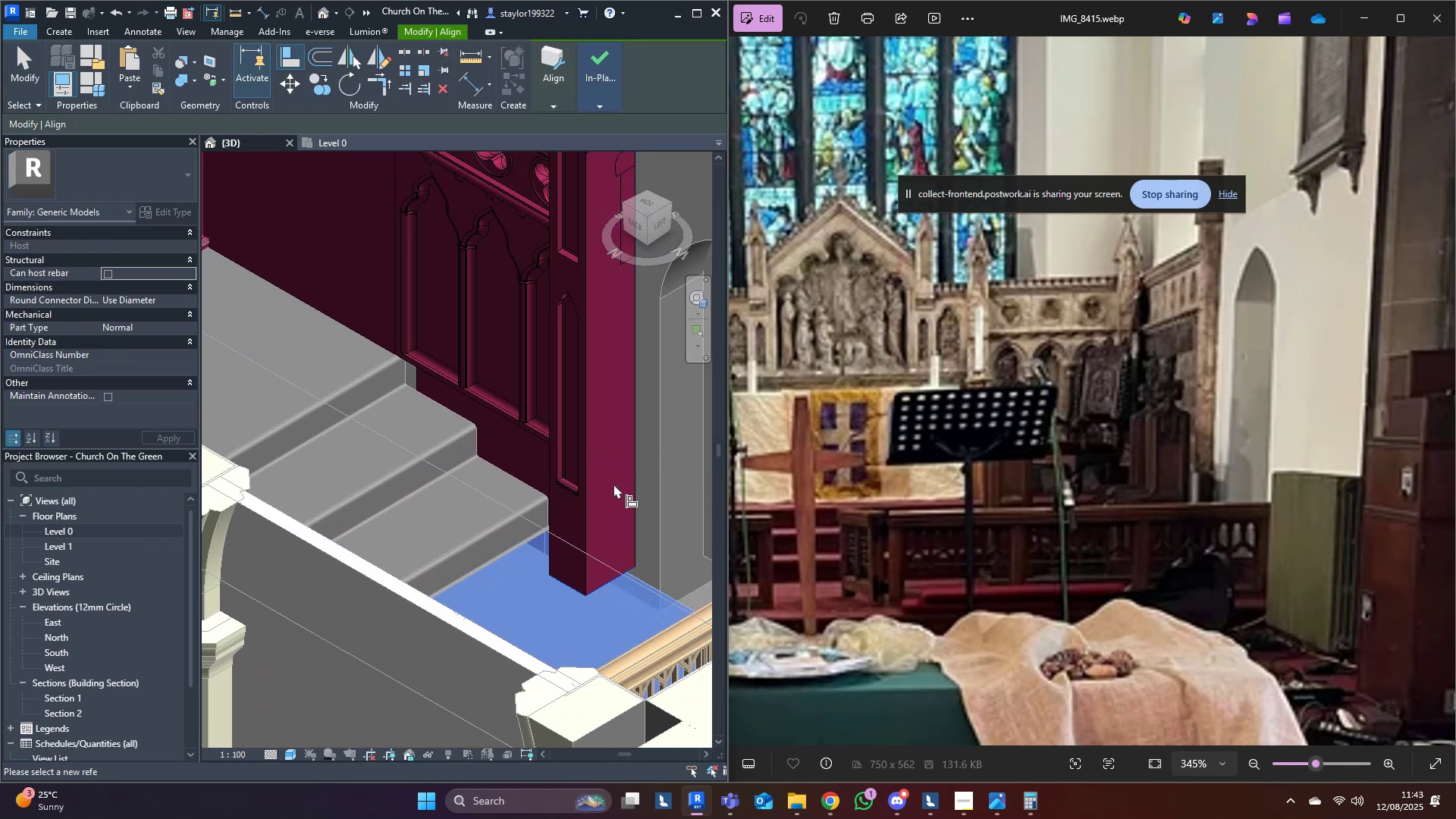 
key(Escape)
 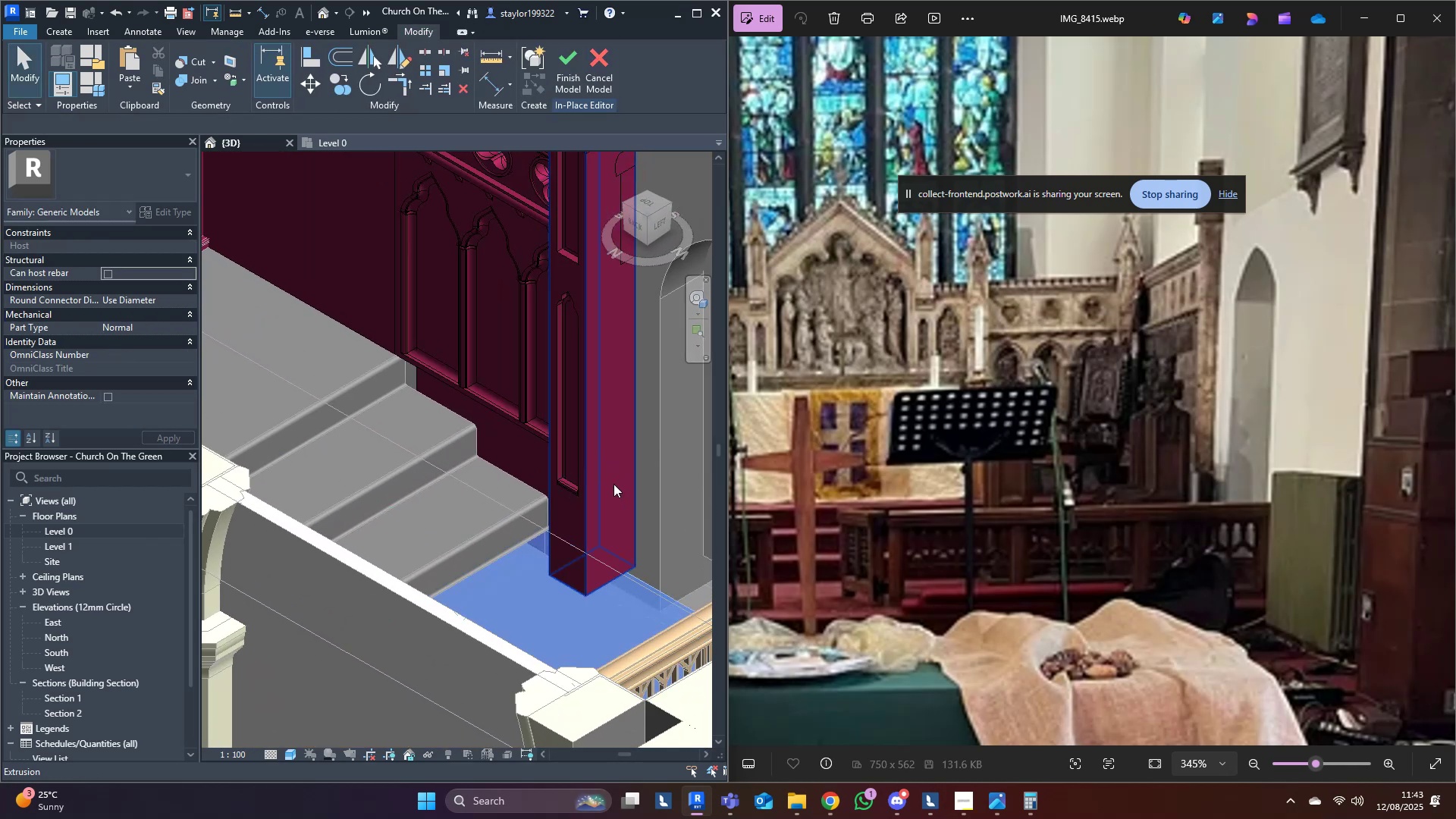 
key(Escape)
 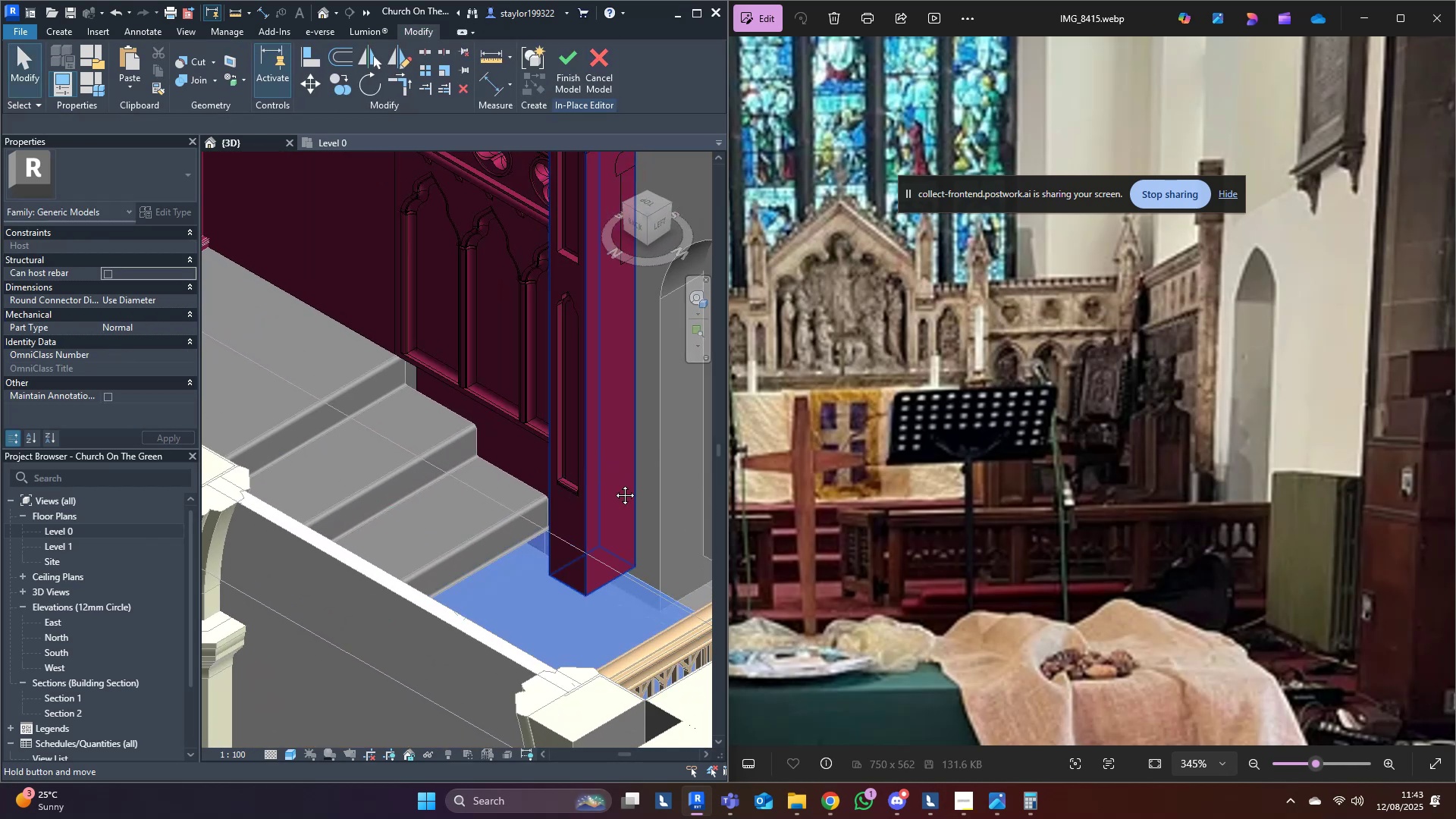 
middle_click([613, 484])
 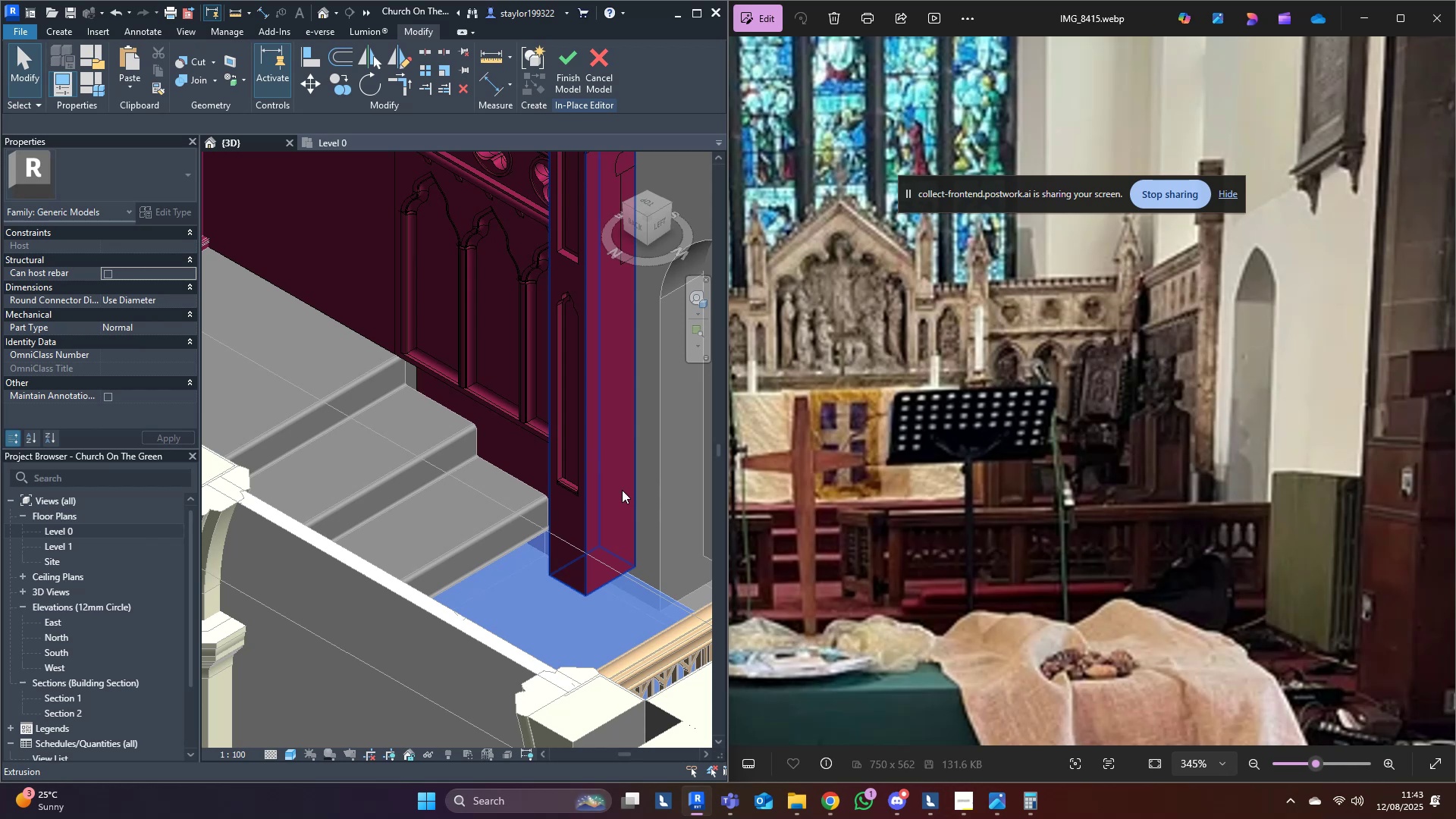 
hold_key(key=ShiftLeft, duration=0.38)
 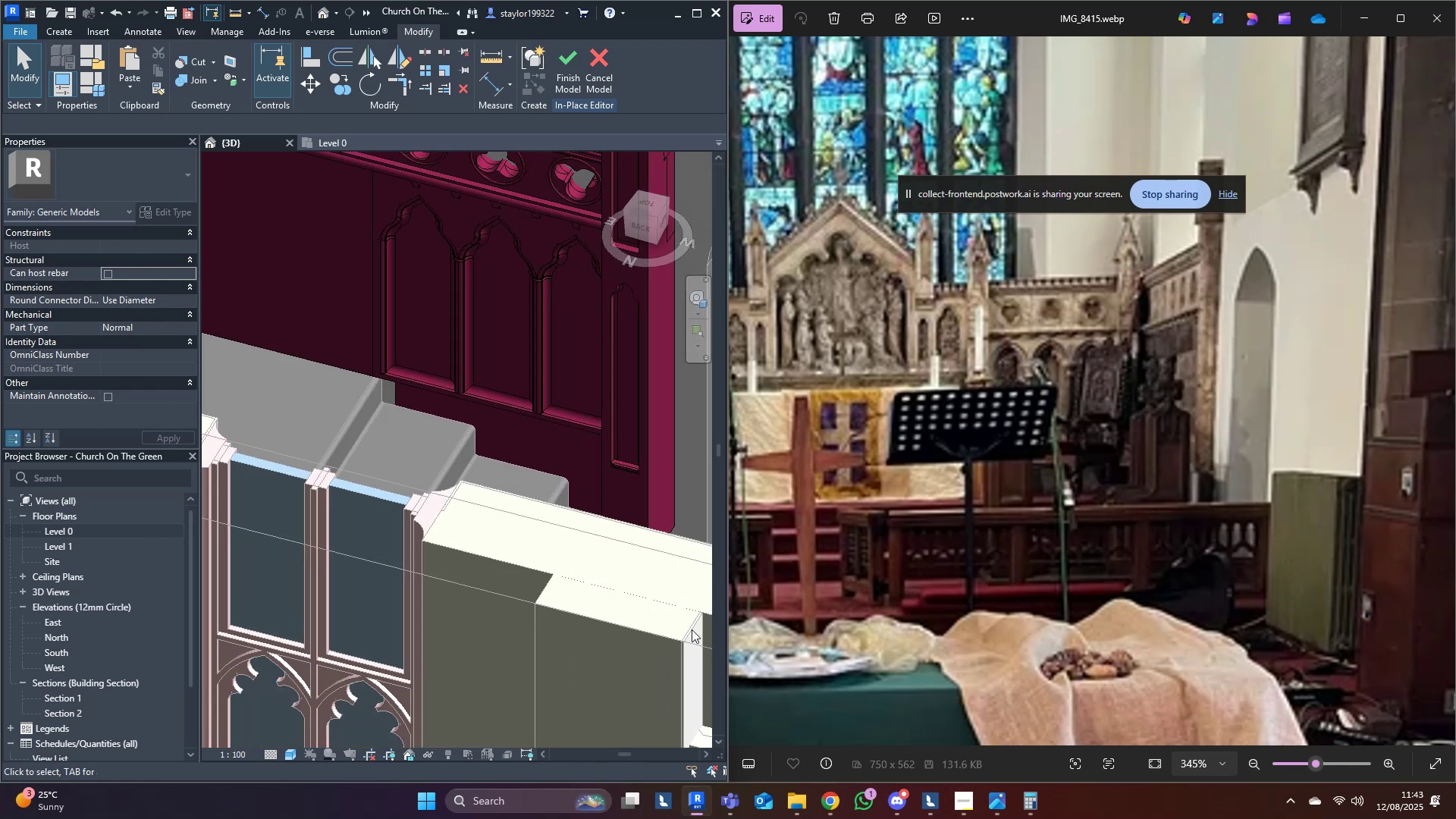 
key(Escape)
 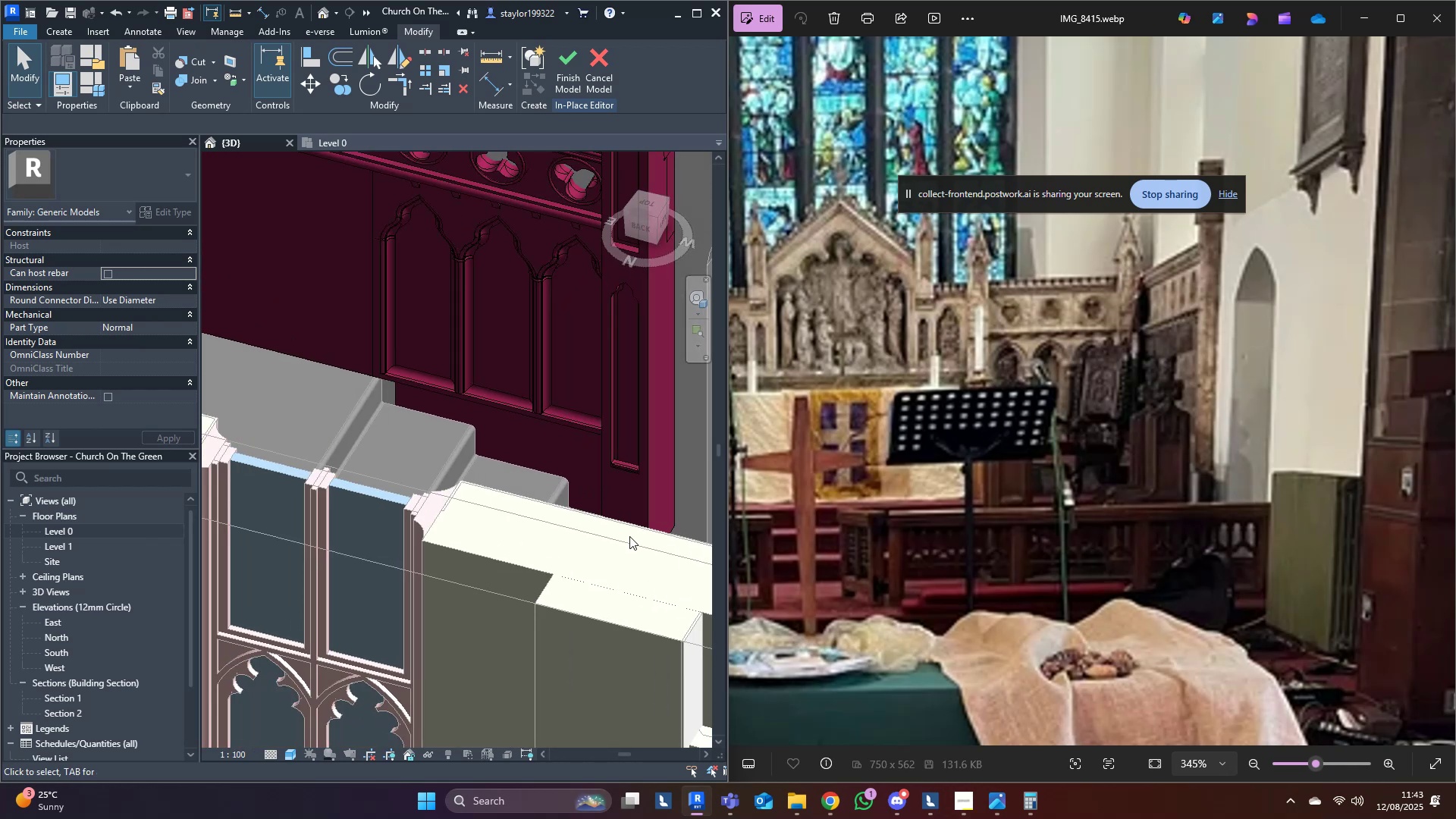 
hold_key(key=ShiftLeft, duration=0.39)
 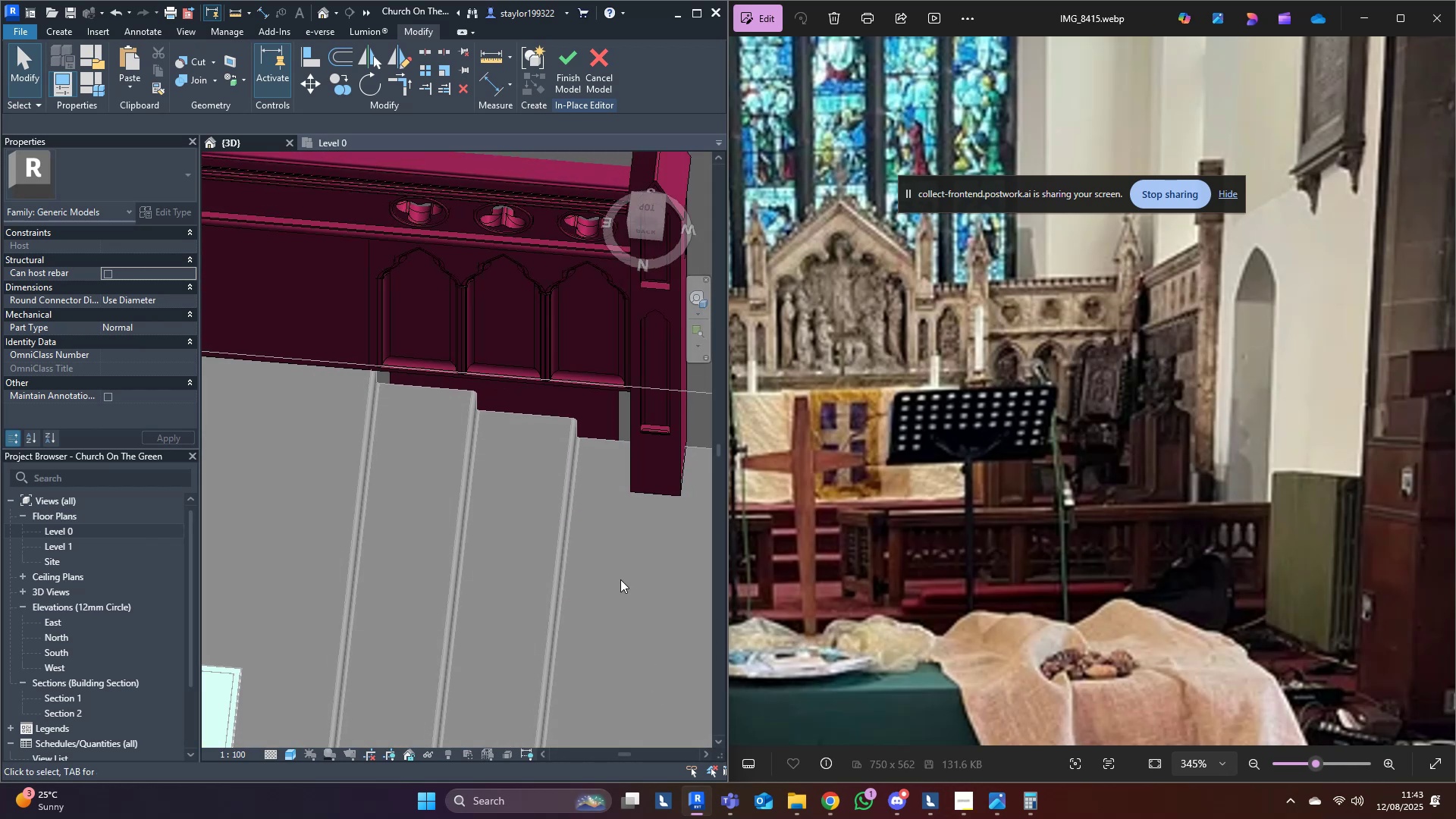 
left_click([596, 561])
 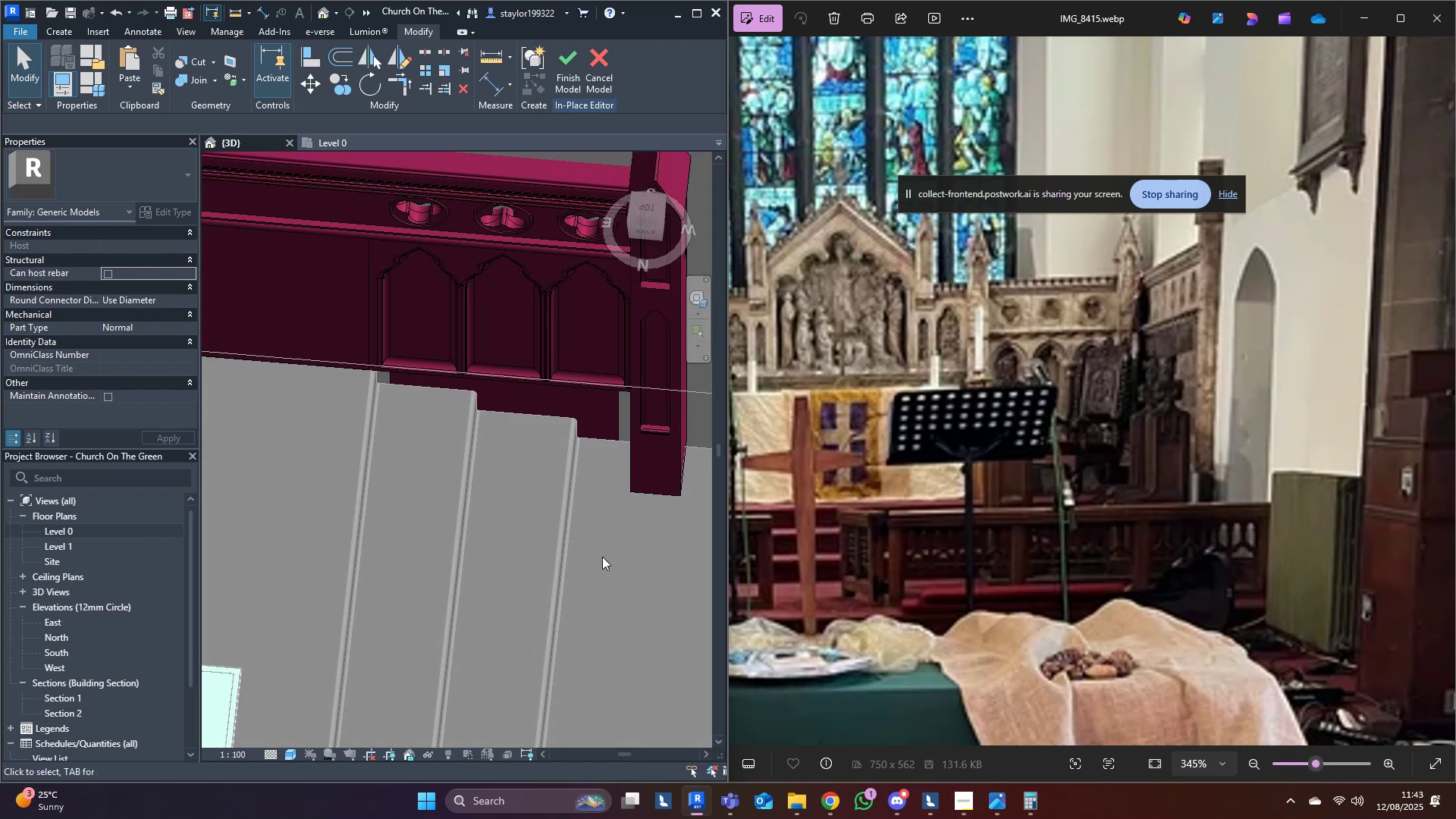 
key(Shift+ShiftLeft)
 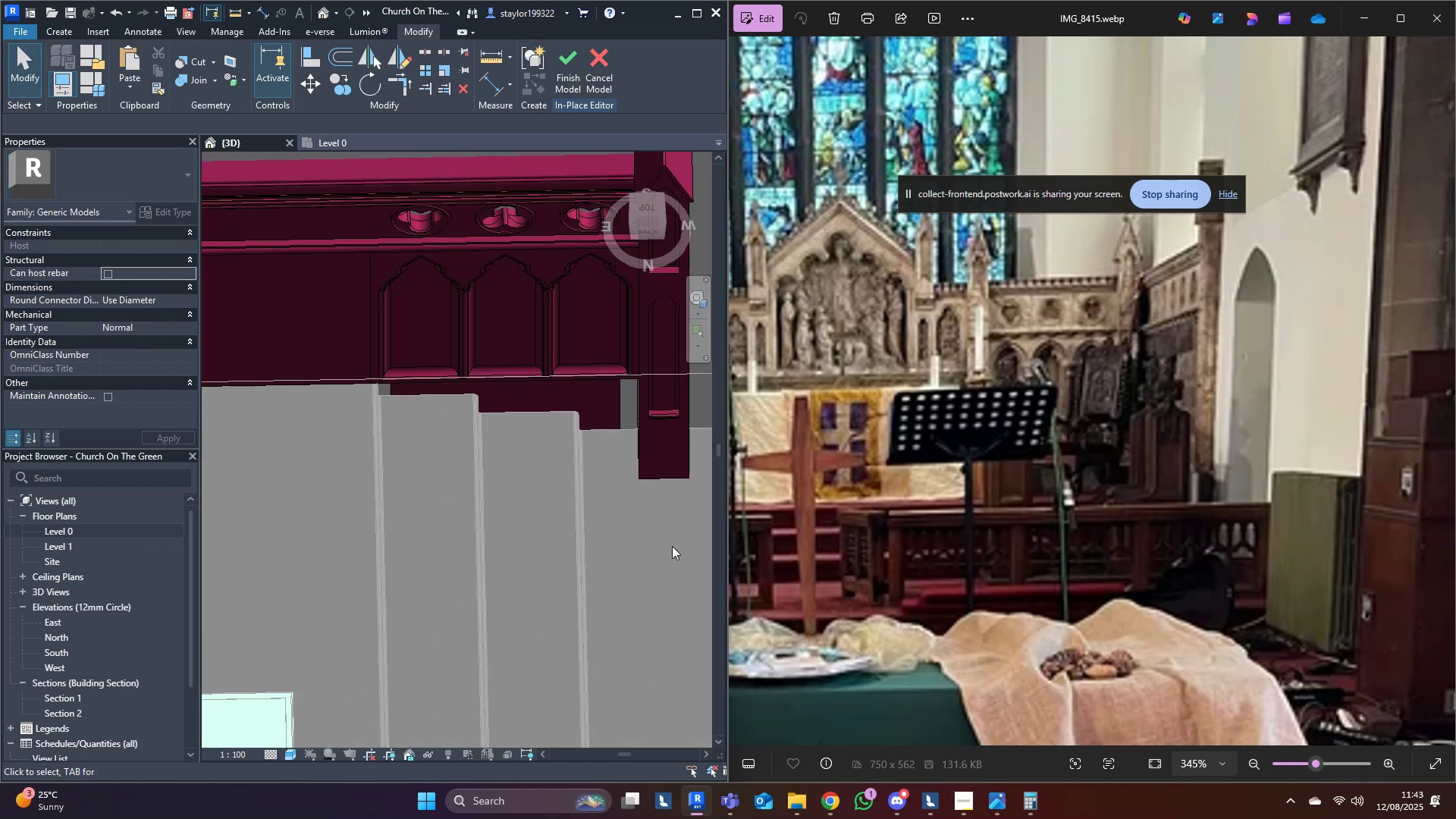 
hold_key(key=ShiftLeft, duration=0.36)
 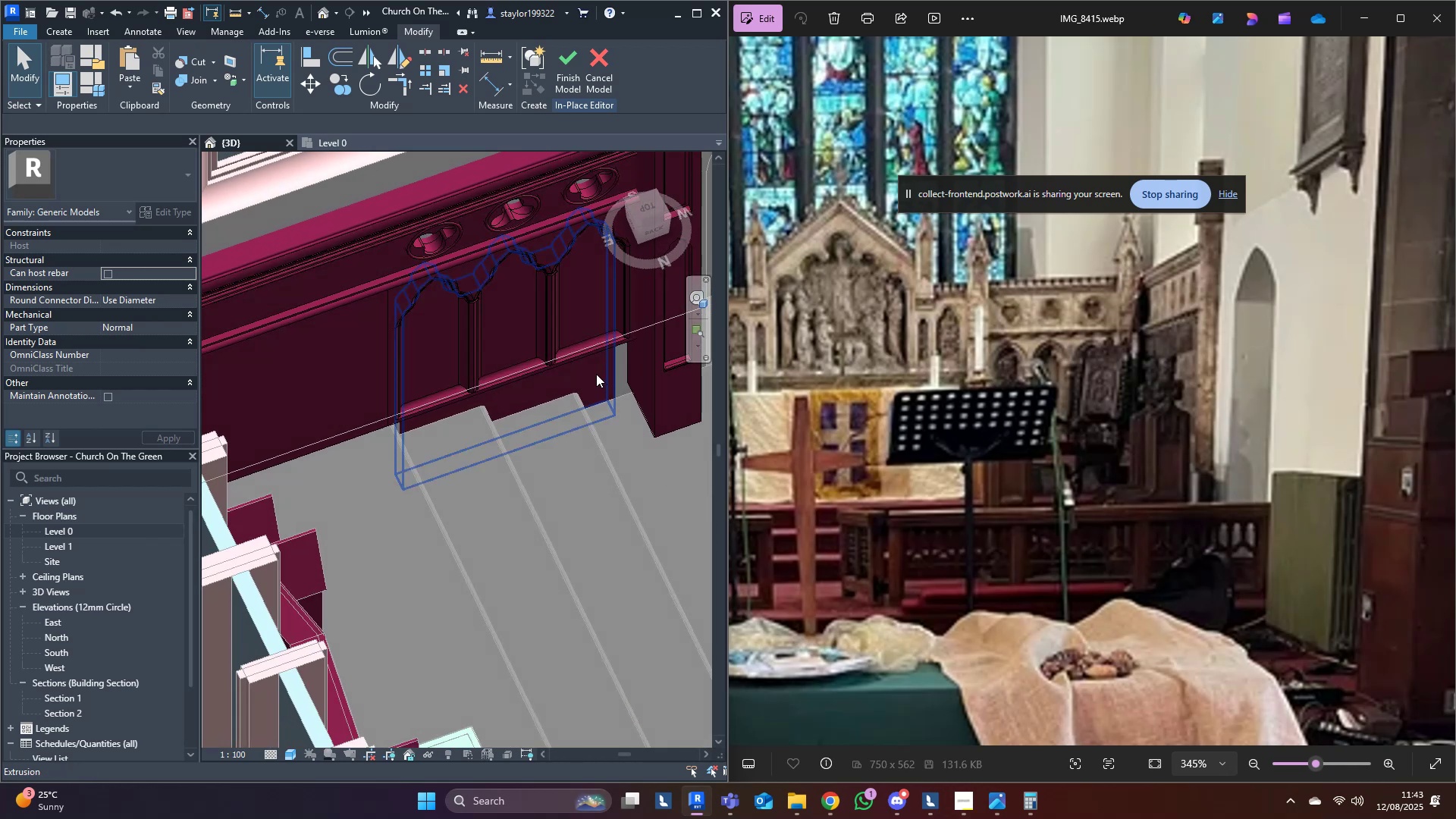 
left_click([596, 374])
 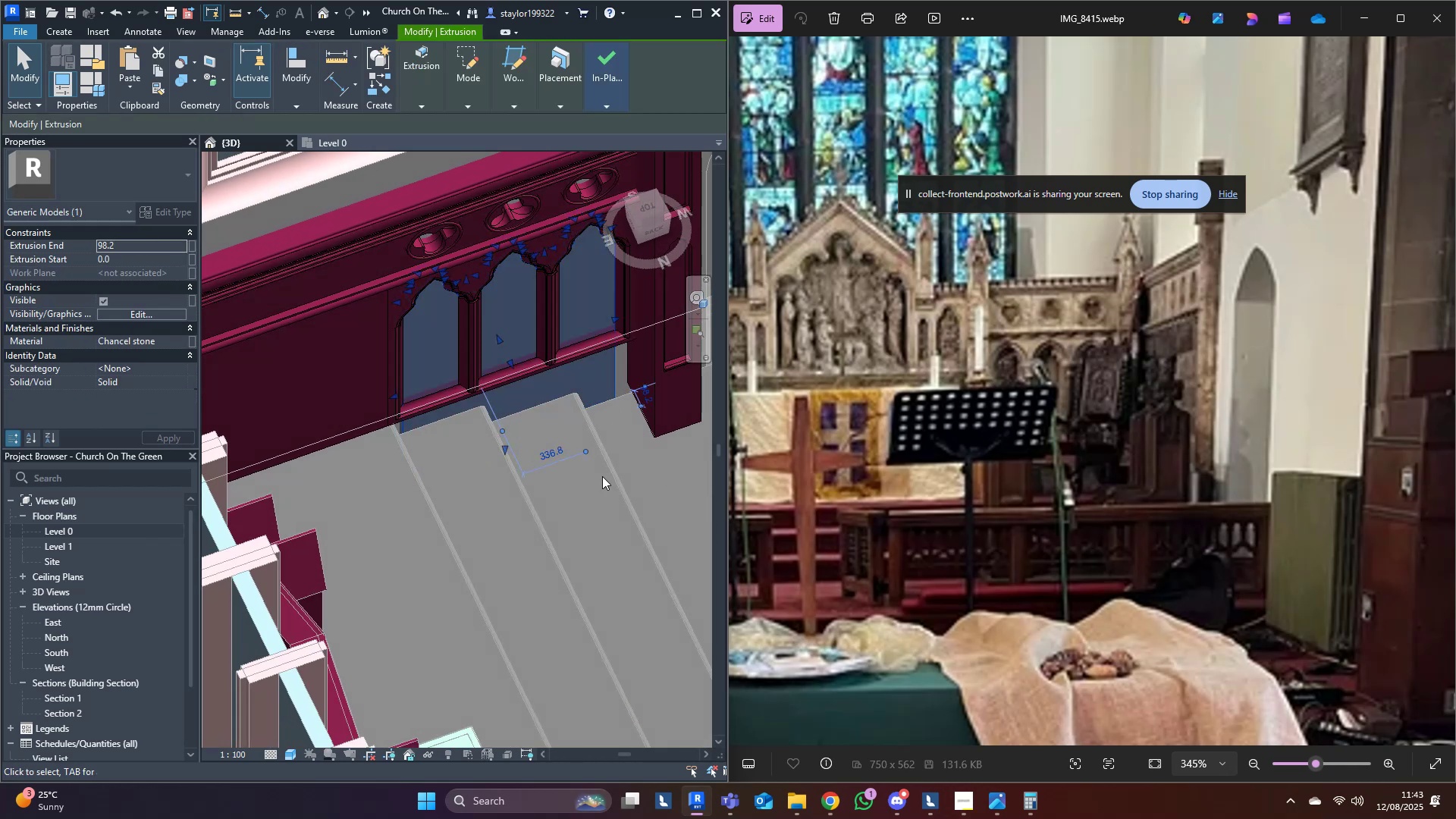 
key(Escape)
 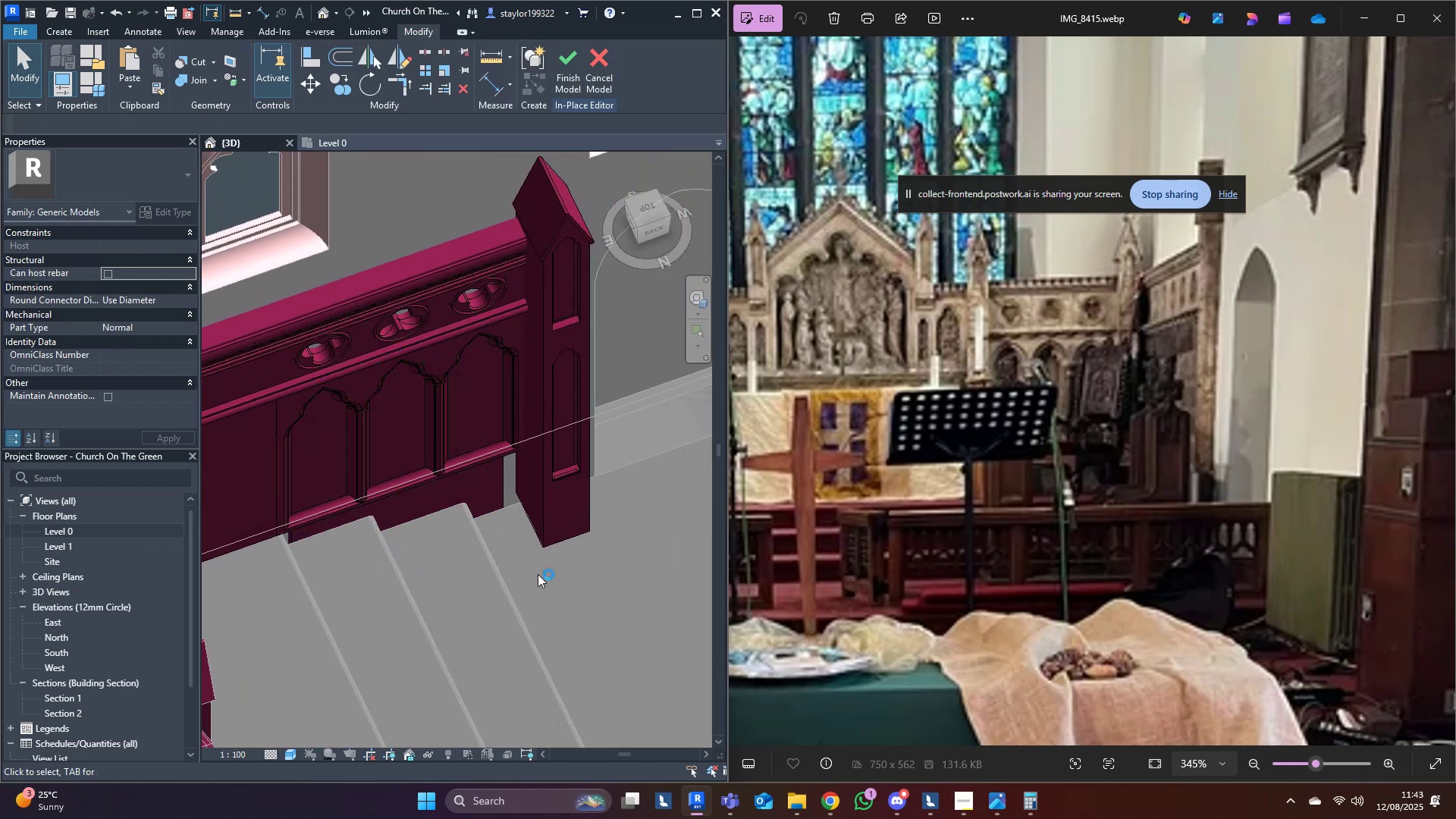 
wait(9.49)
 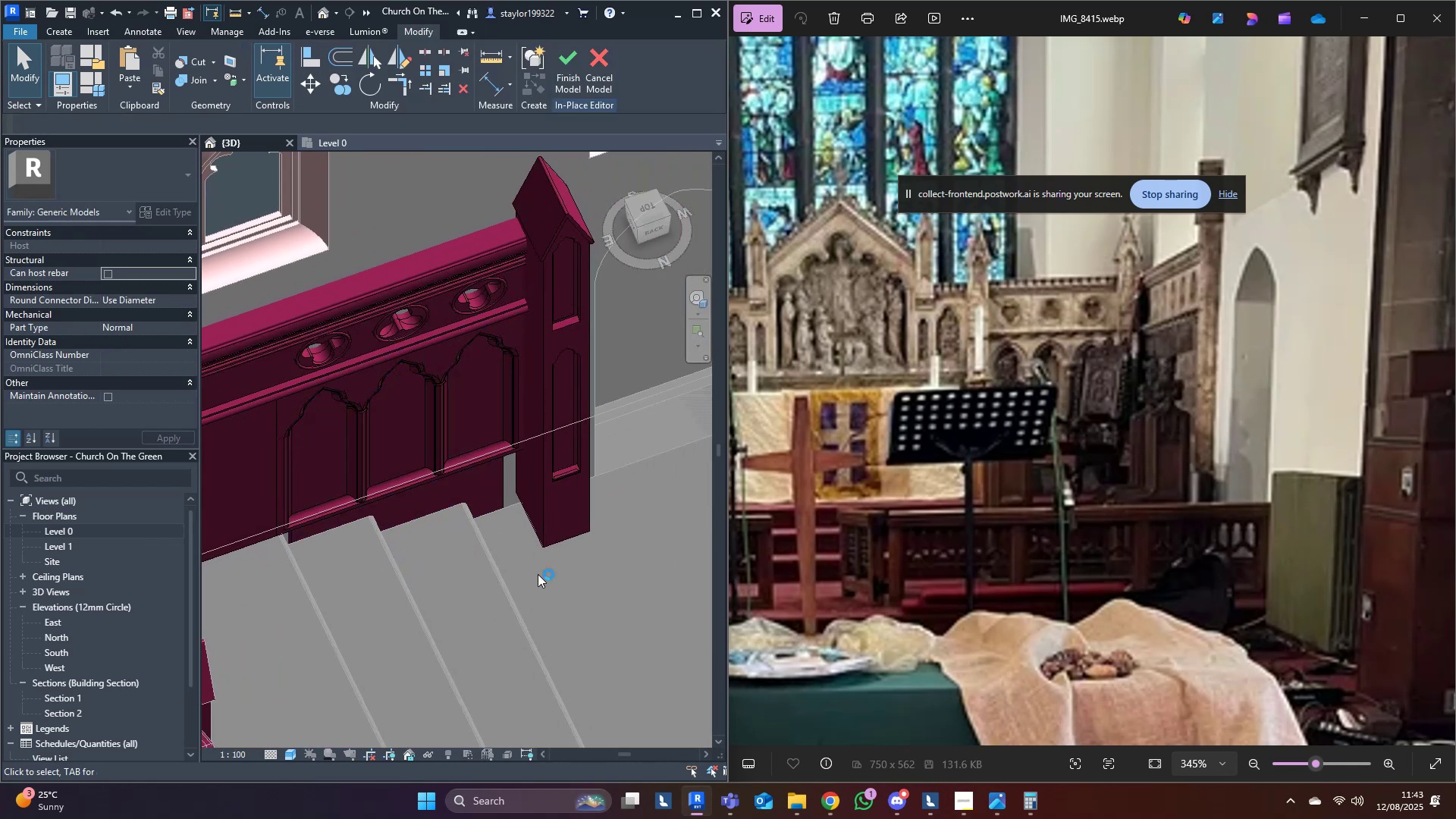 
hold_key(key=ShiftLeft, duration=1.52)
 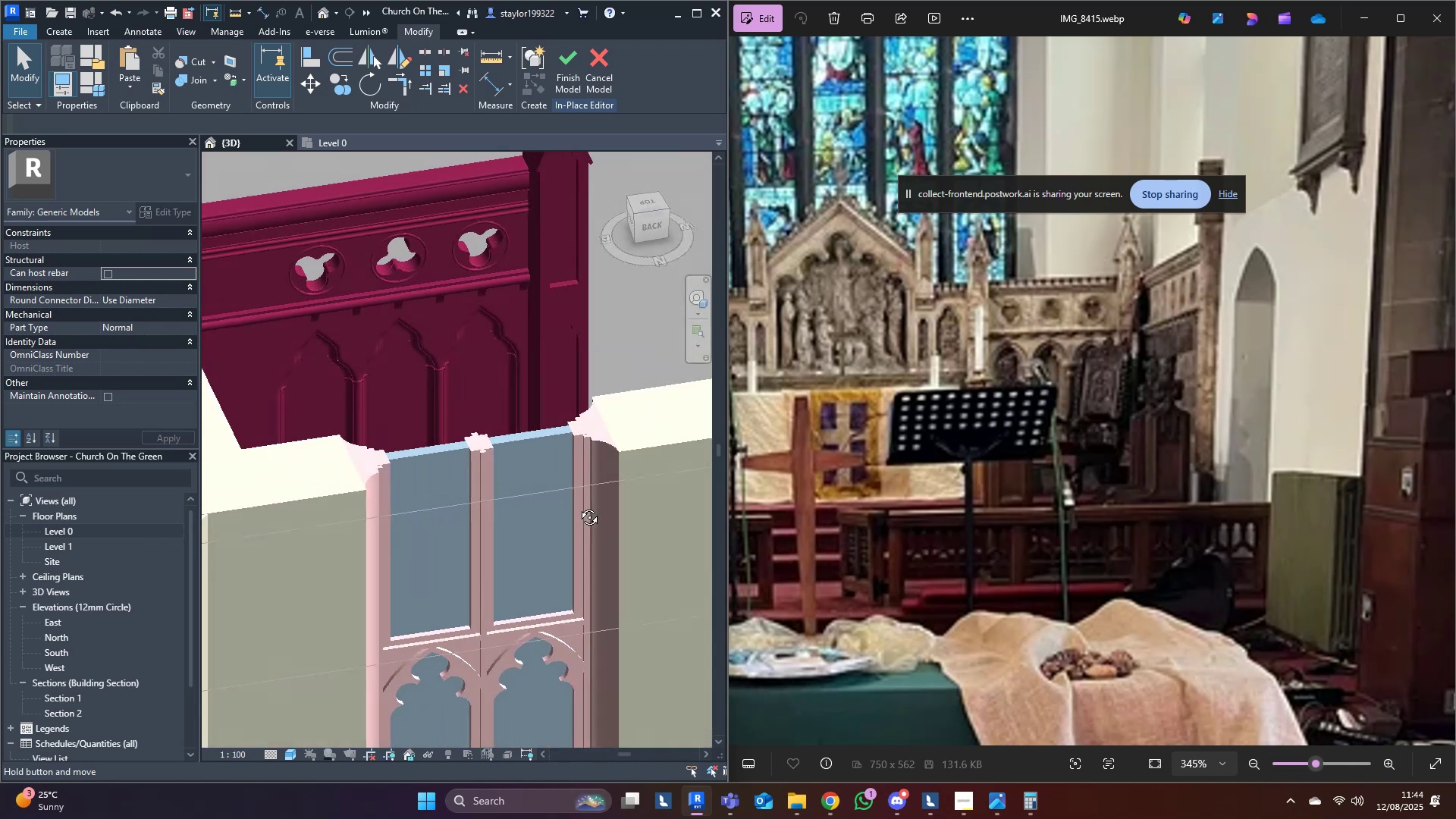 
key(Shift+ShiftLeft)
 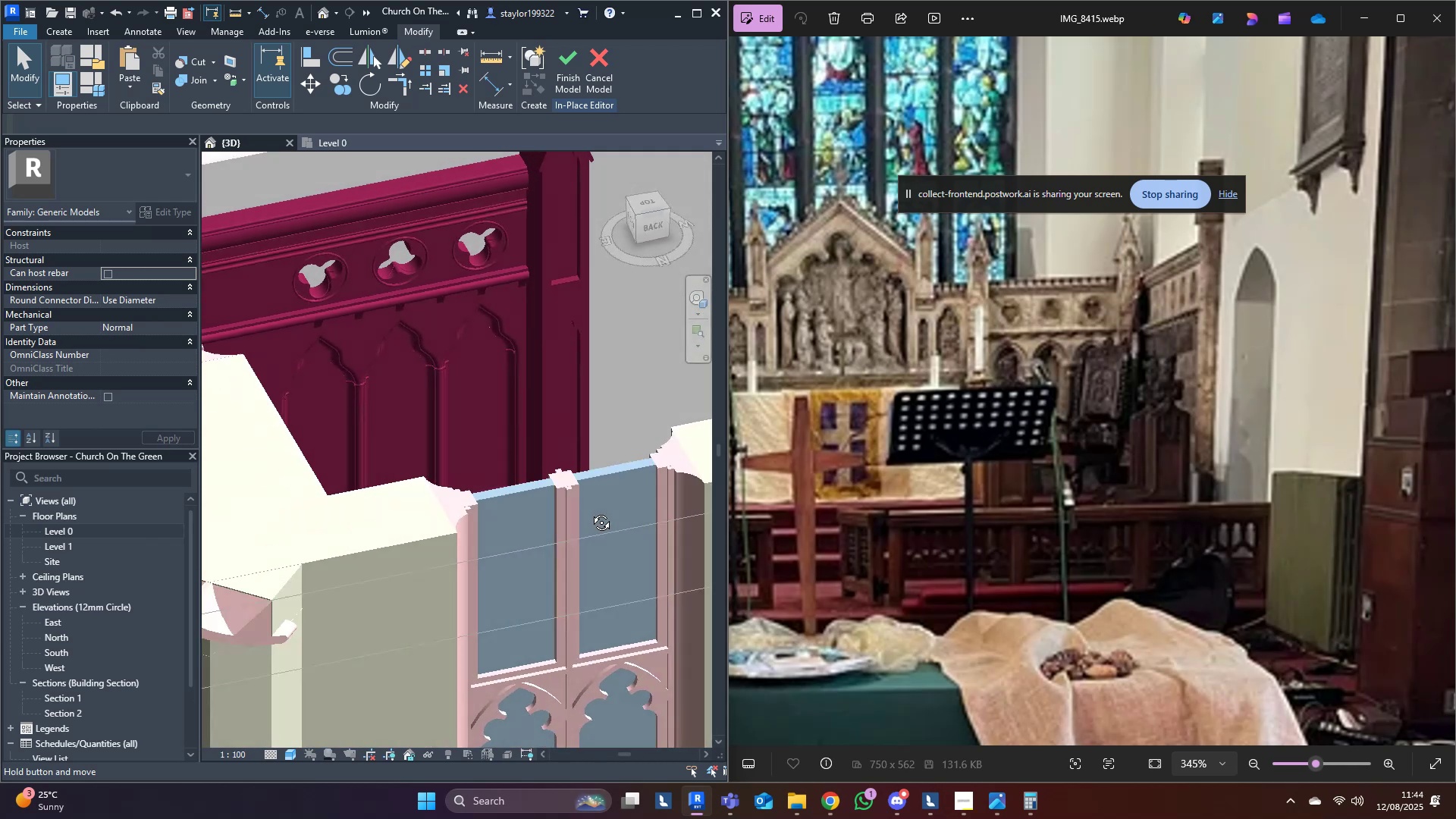 
key(Shift+ShiftLeft)
 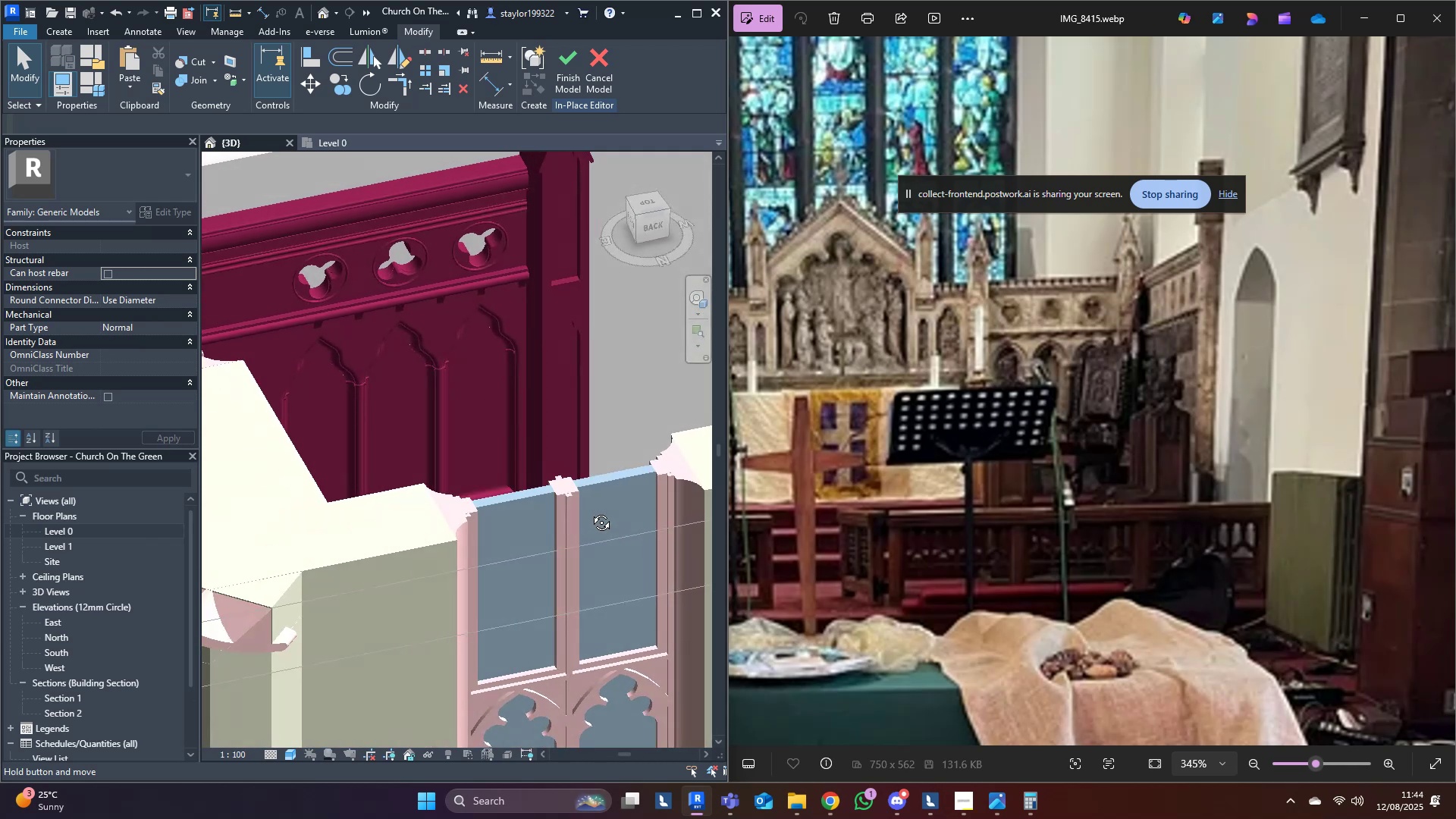 
key(Shift+ShiftLeft)
 